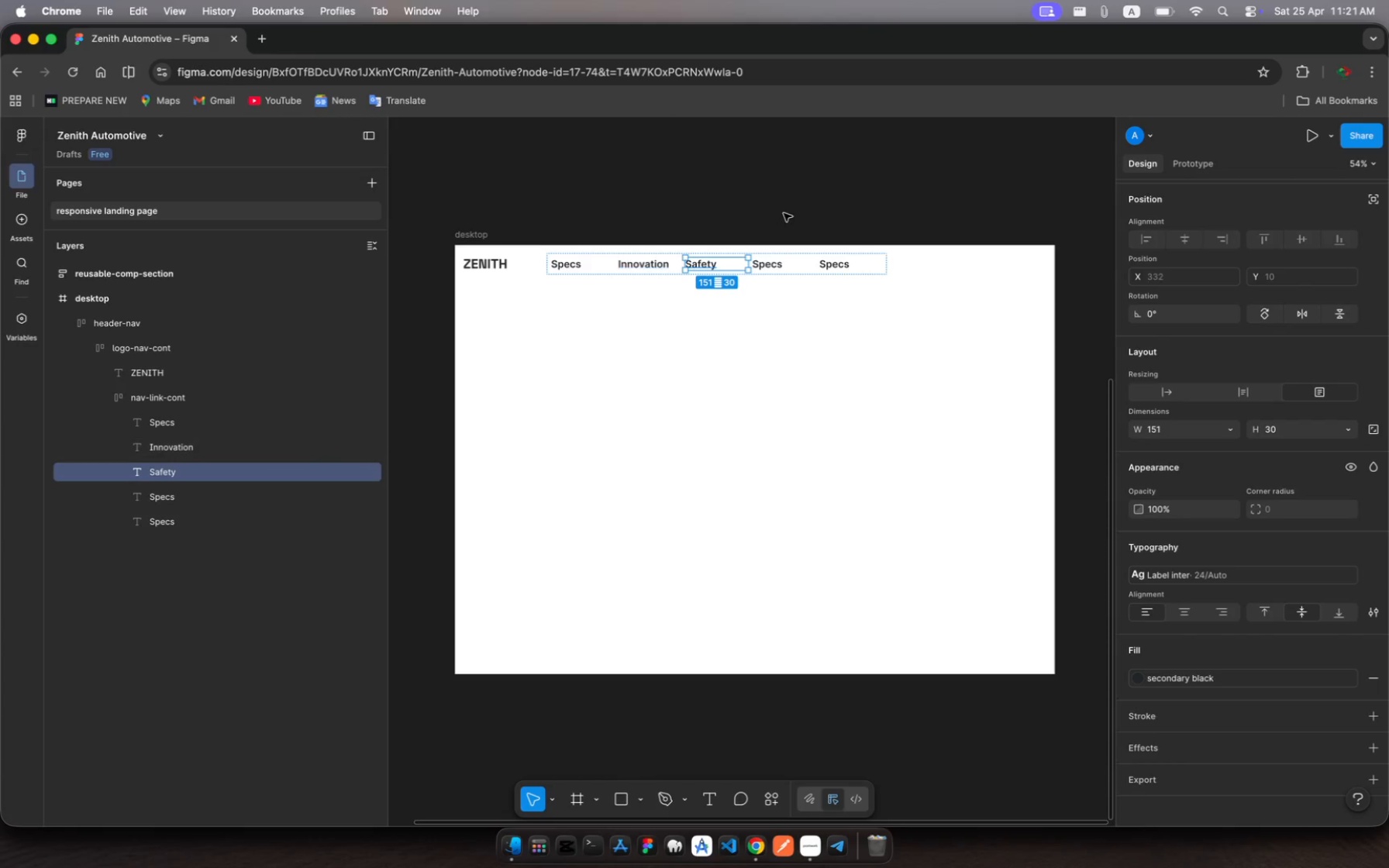 
left_click([766, 263])
 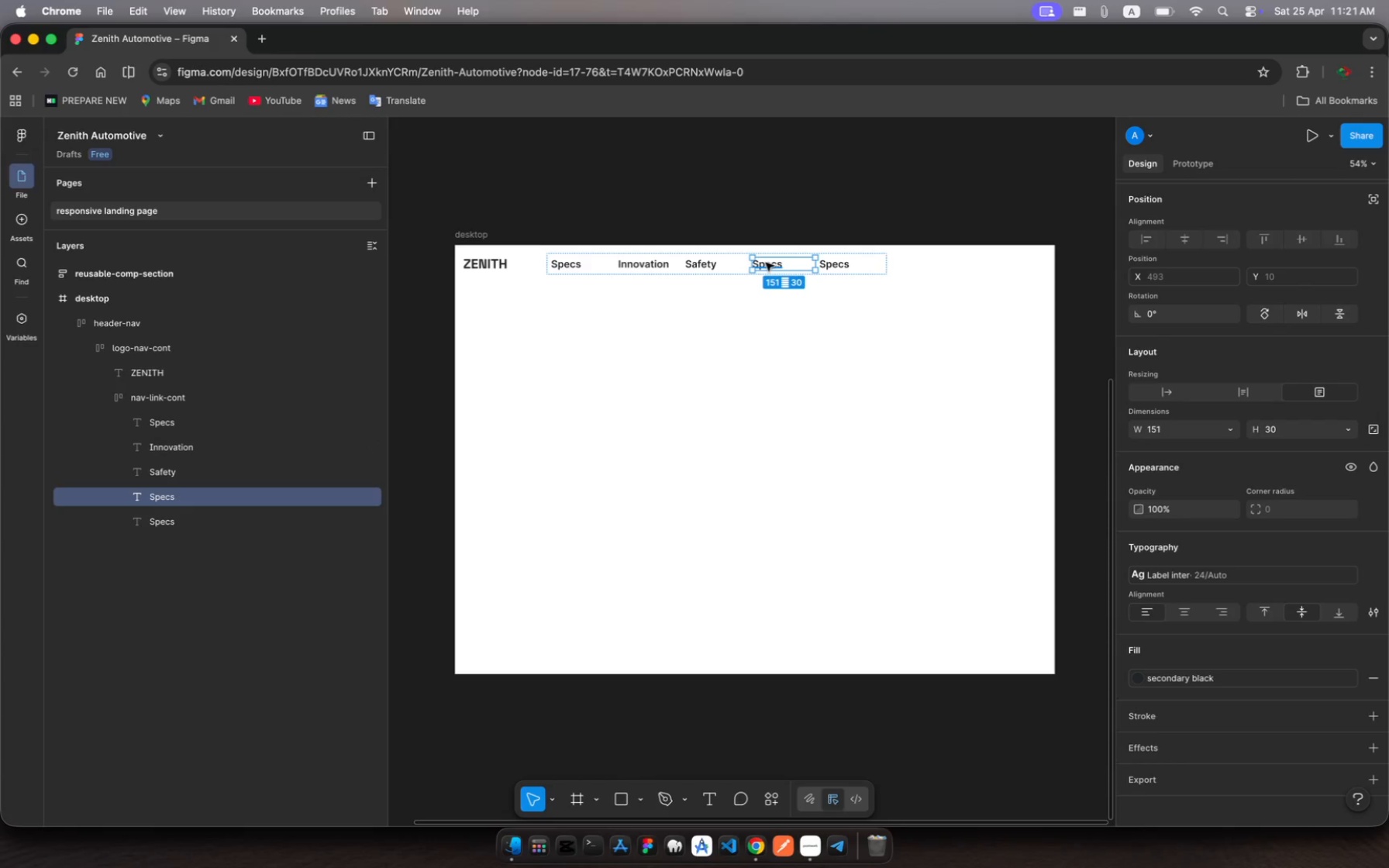 
left_click([766, 263])
 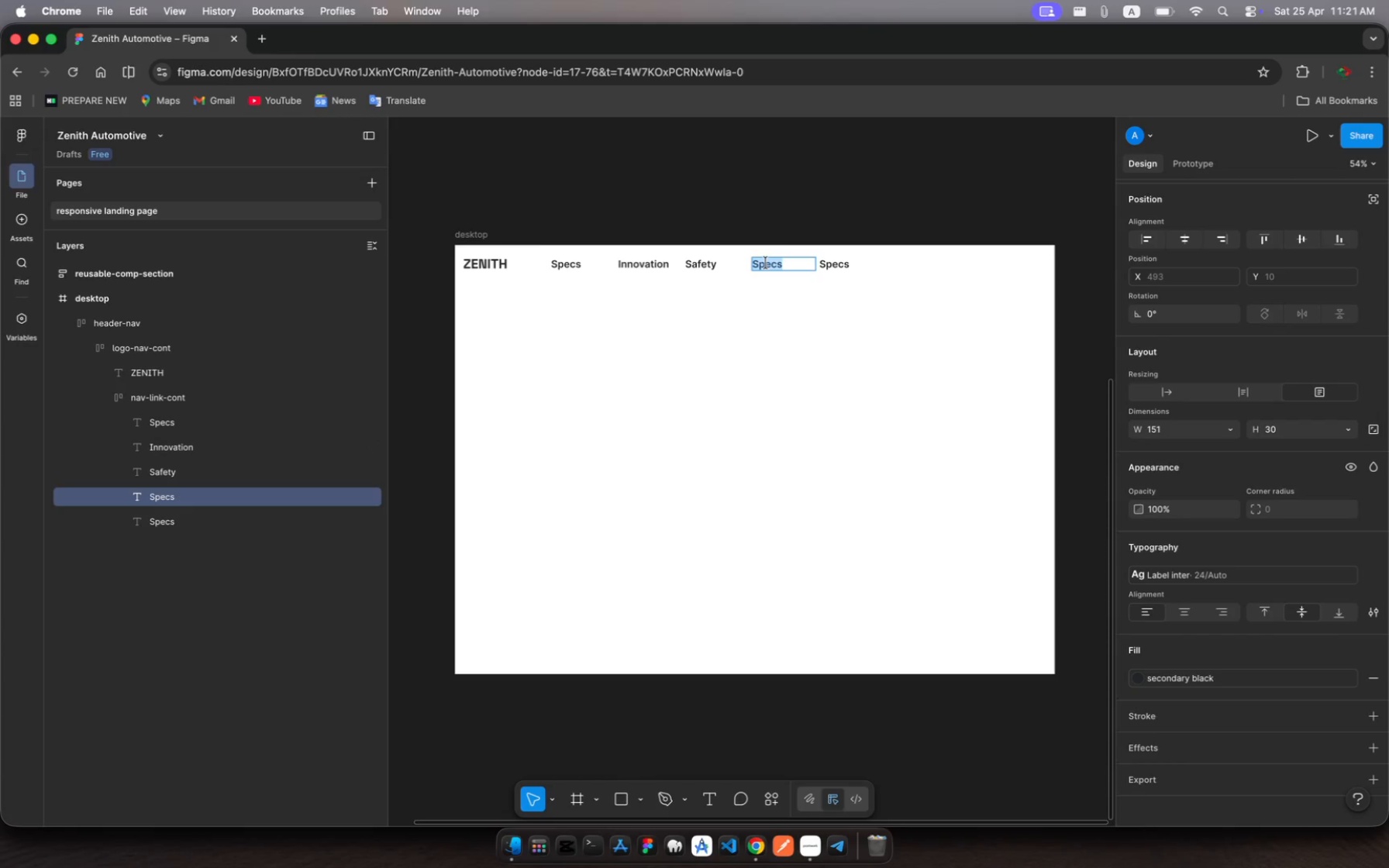 
left_click([766, 263])
 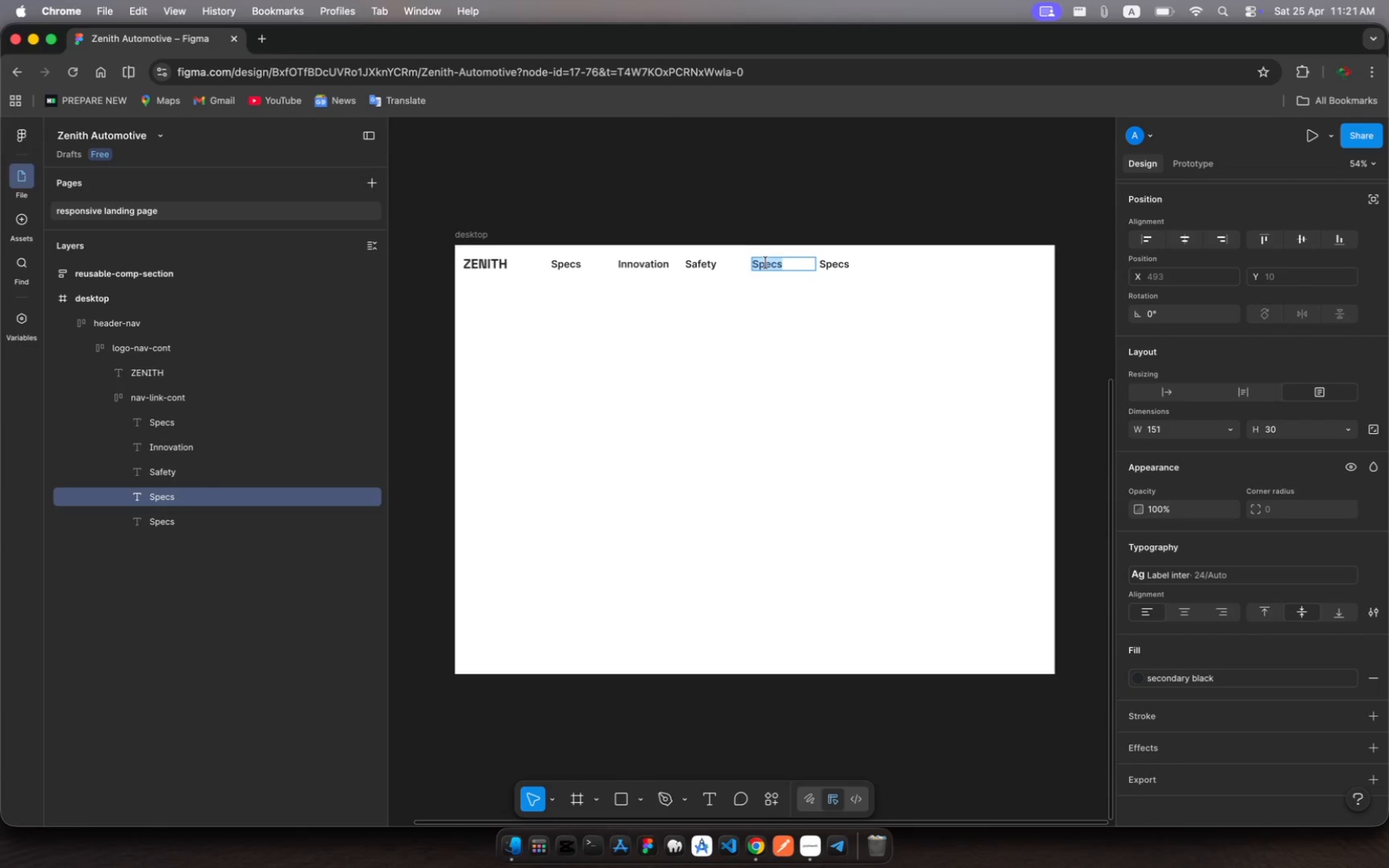 
type(Compare)
 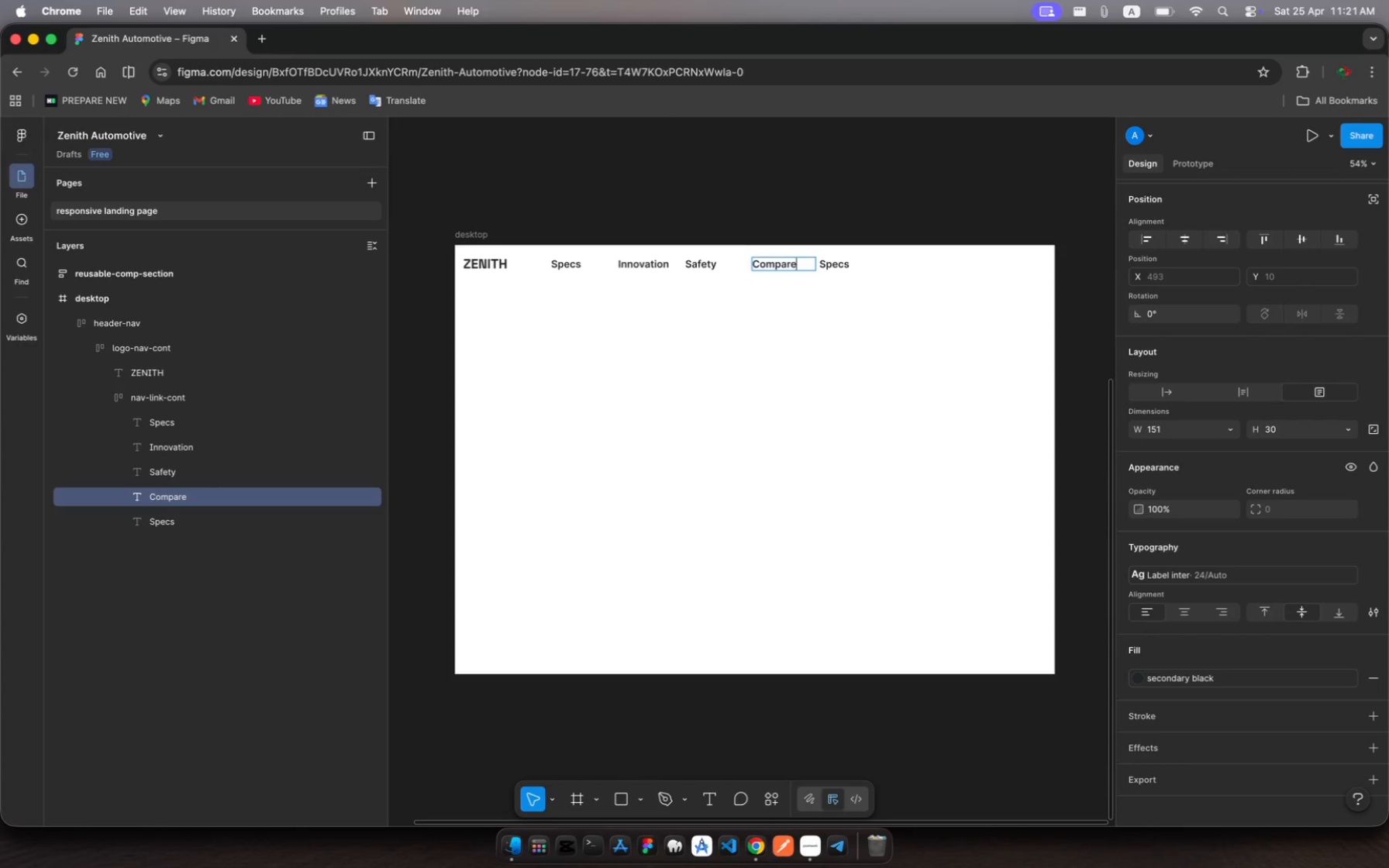 
key(Escape)
 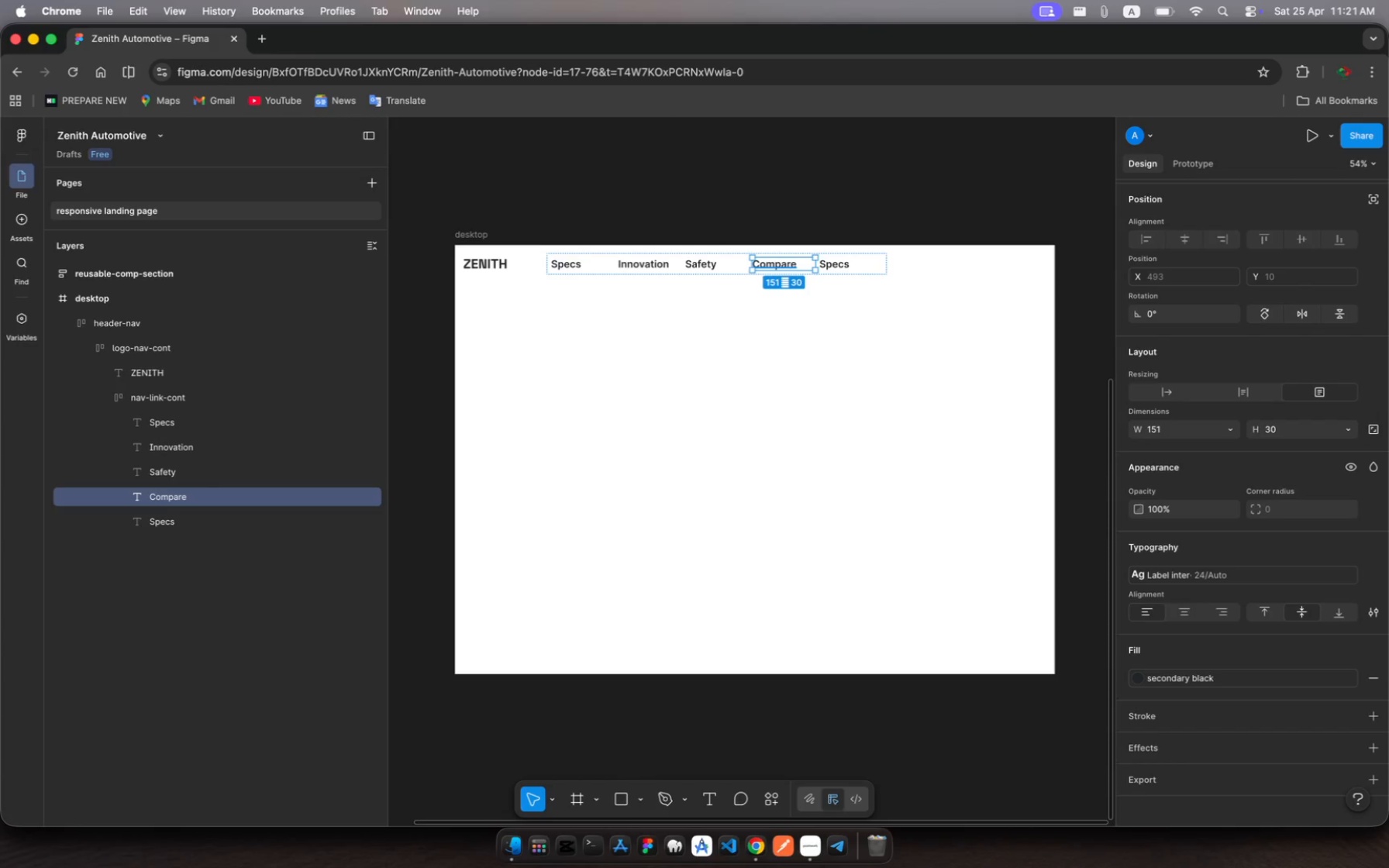 
wait(10.67)
 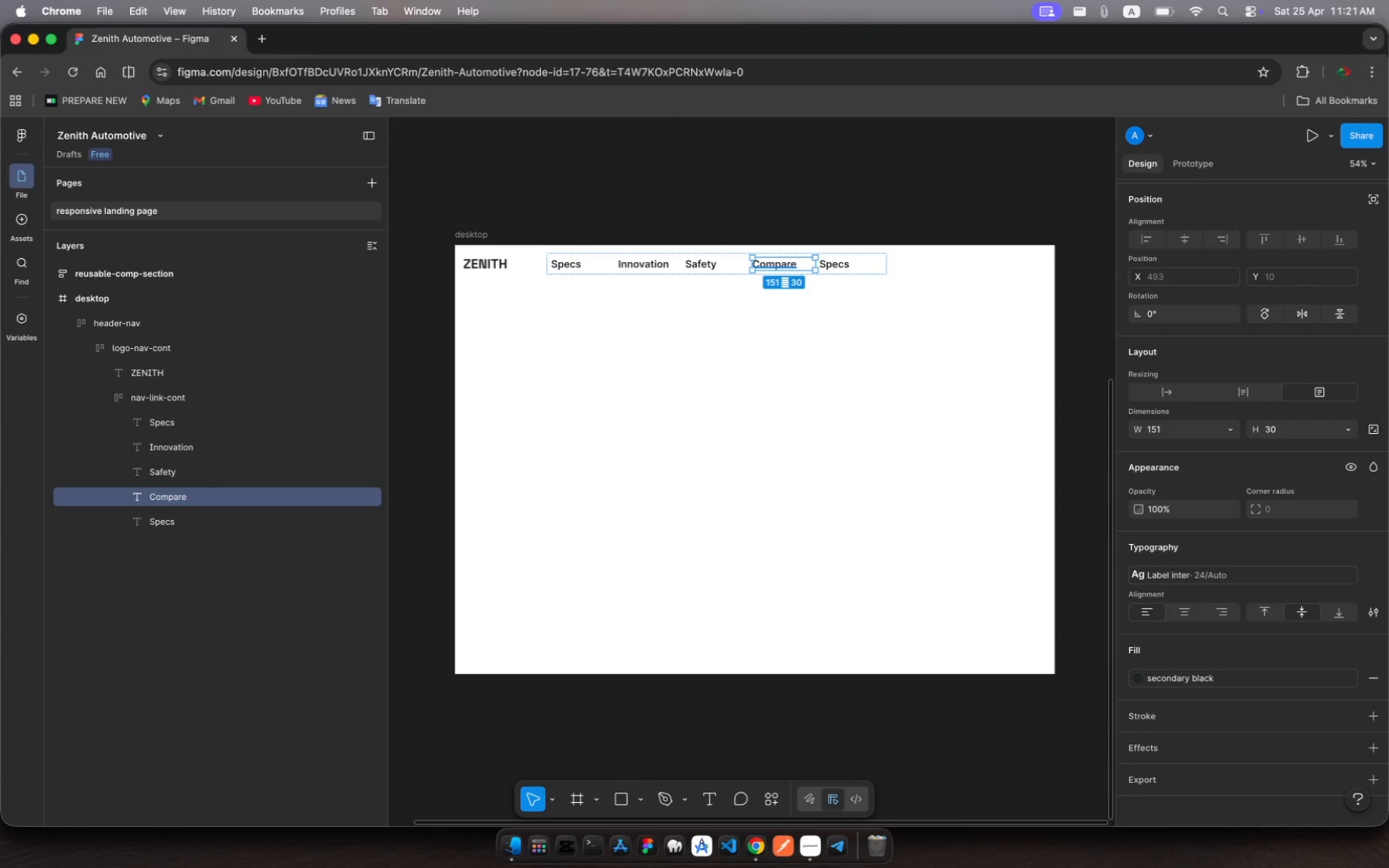 
left_click([187, 525])
 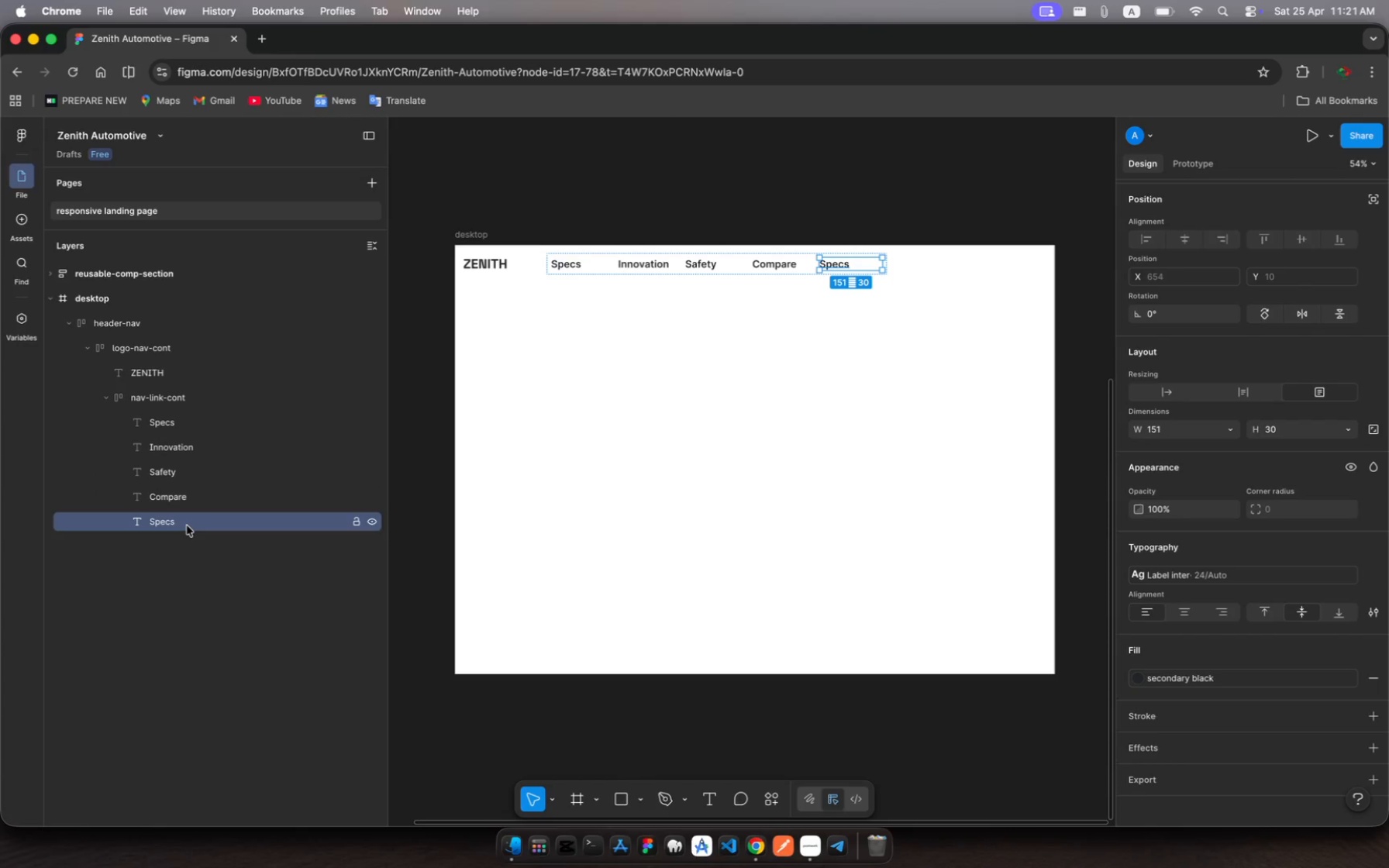 
left_click_drag(start_coordinate=[187, 525], to_coordinate=[193, 417])
 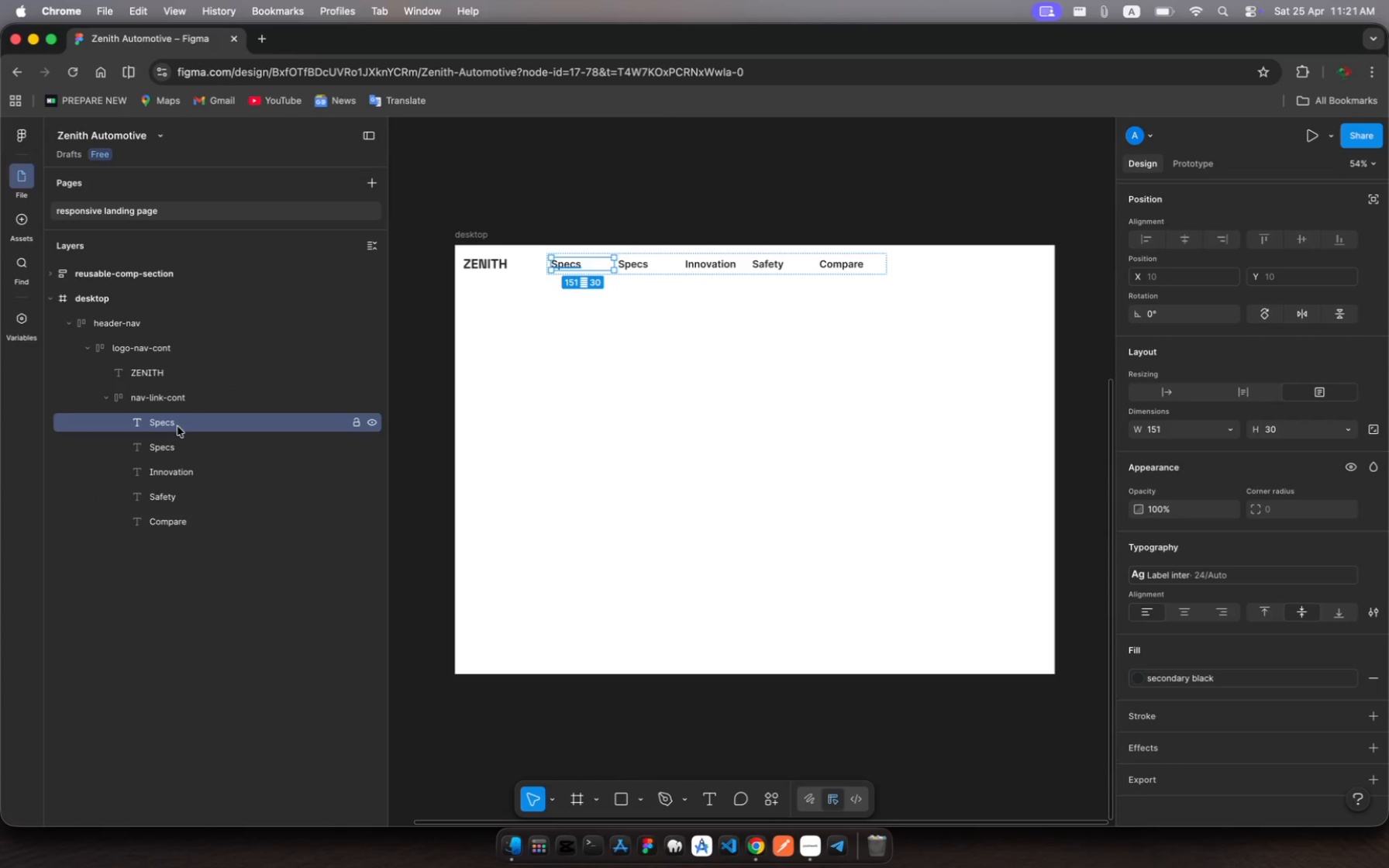 
left_click([176, 425])
 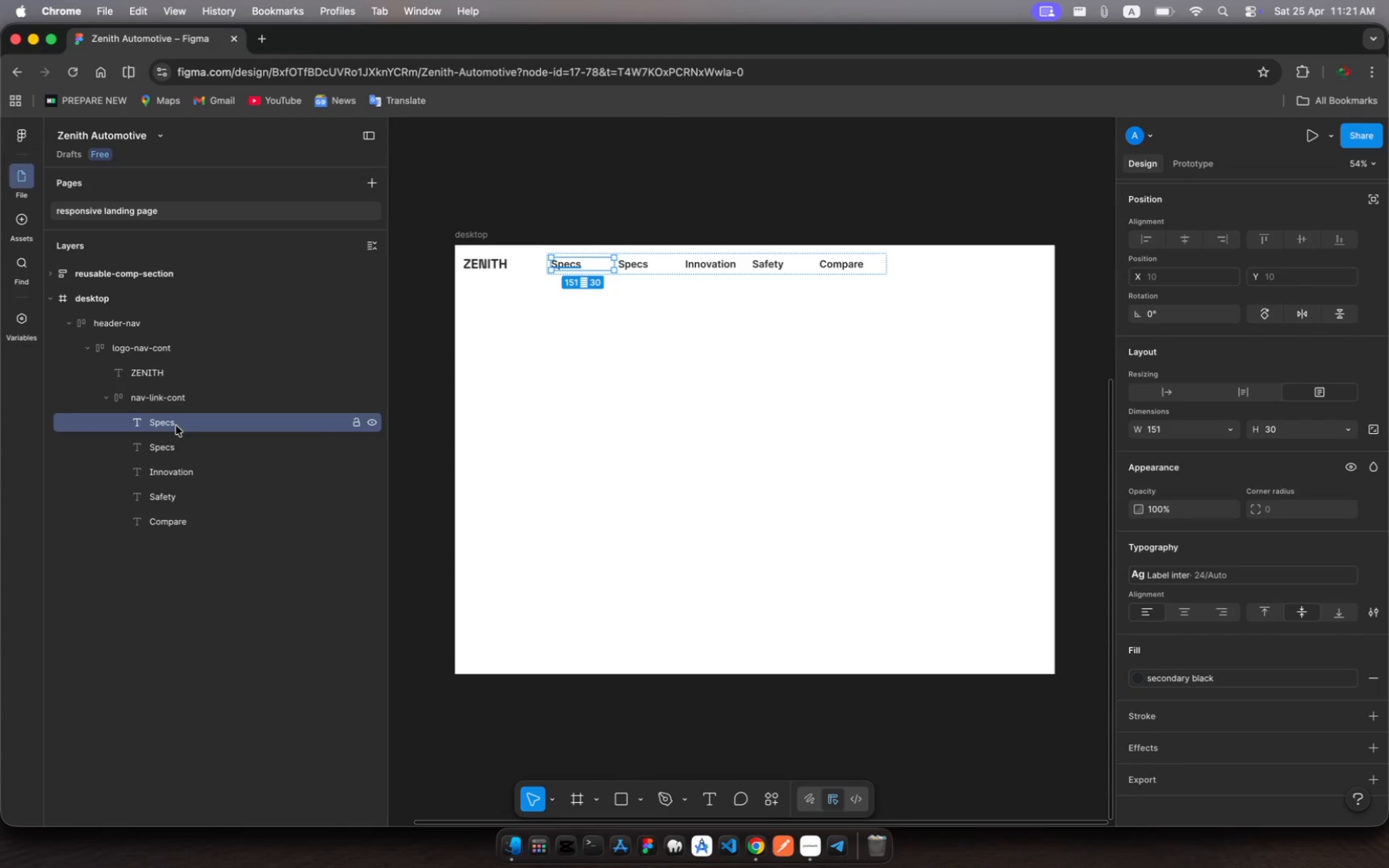 
left_click([176, 425])
 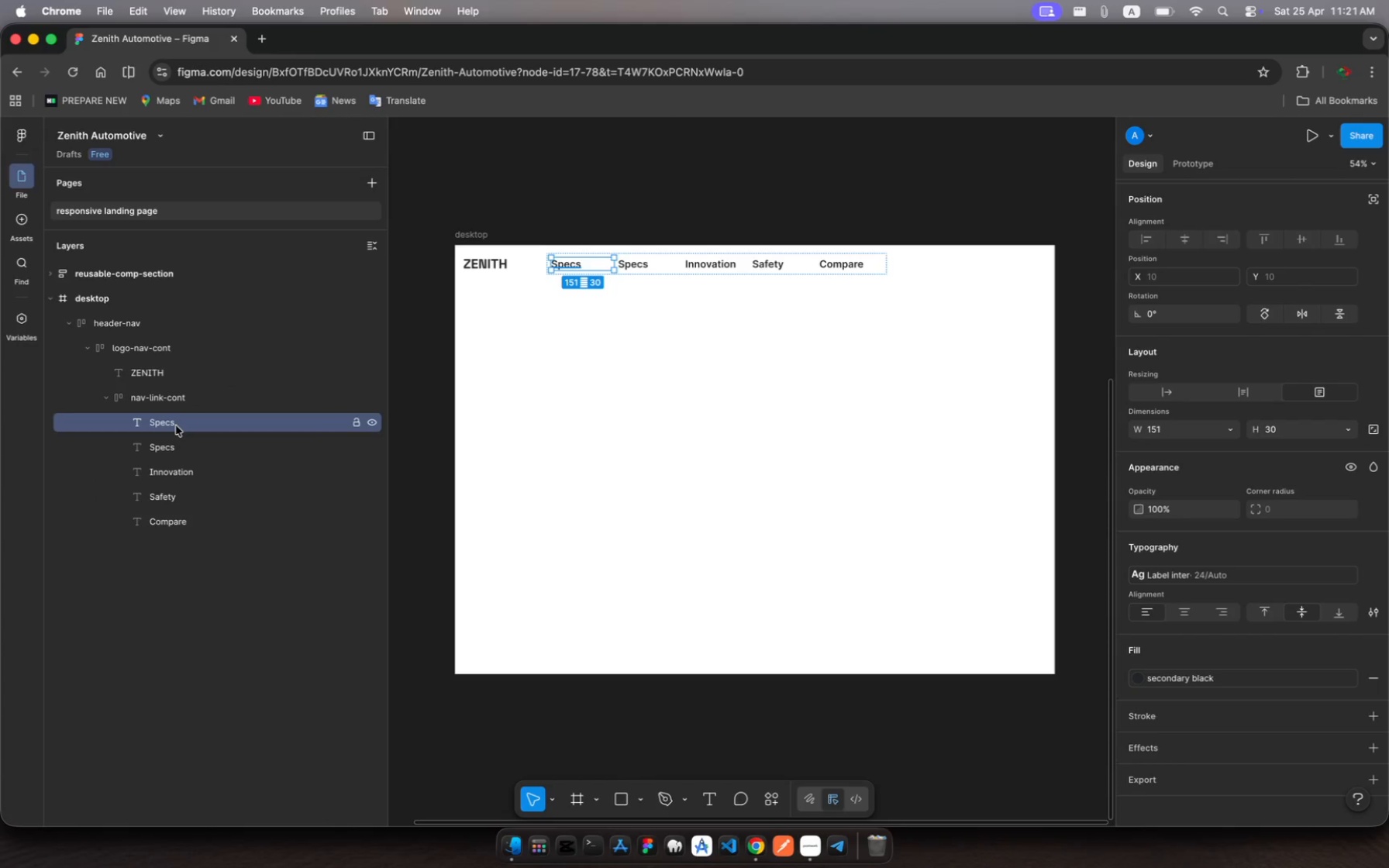 
wait(8.76)
 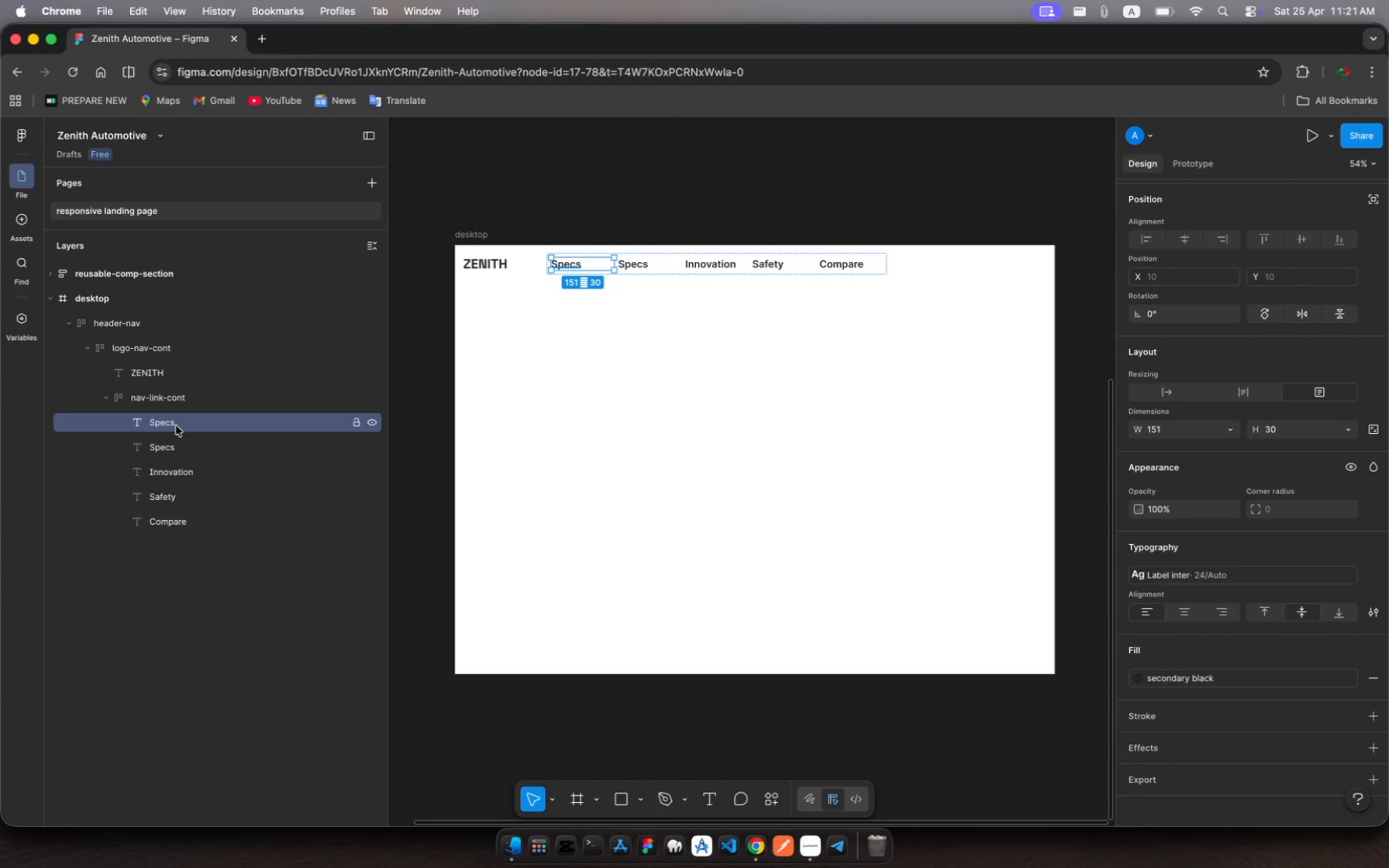 
left_click([573, 264])
 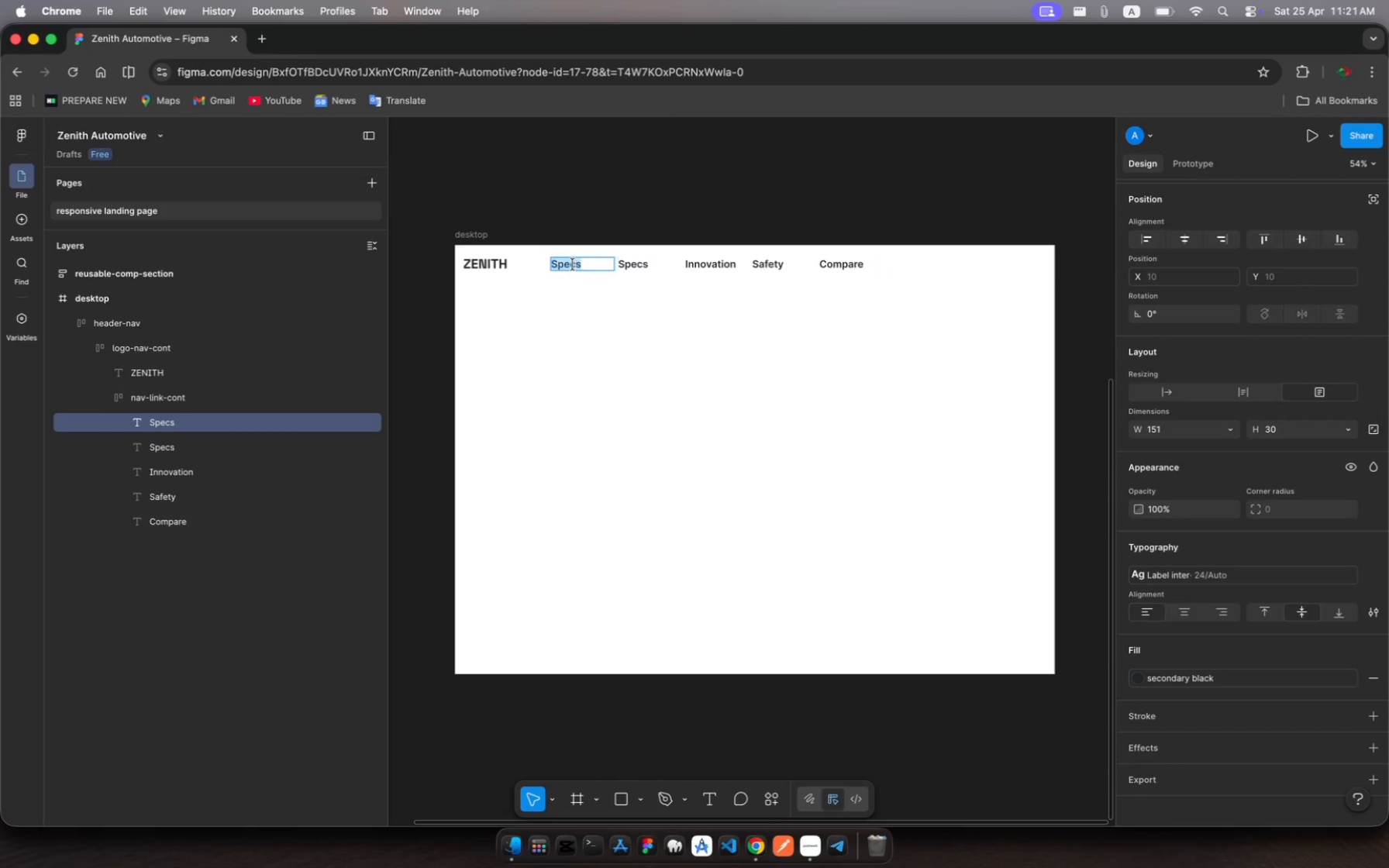 
left_click([573, 264])
 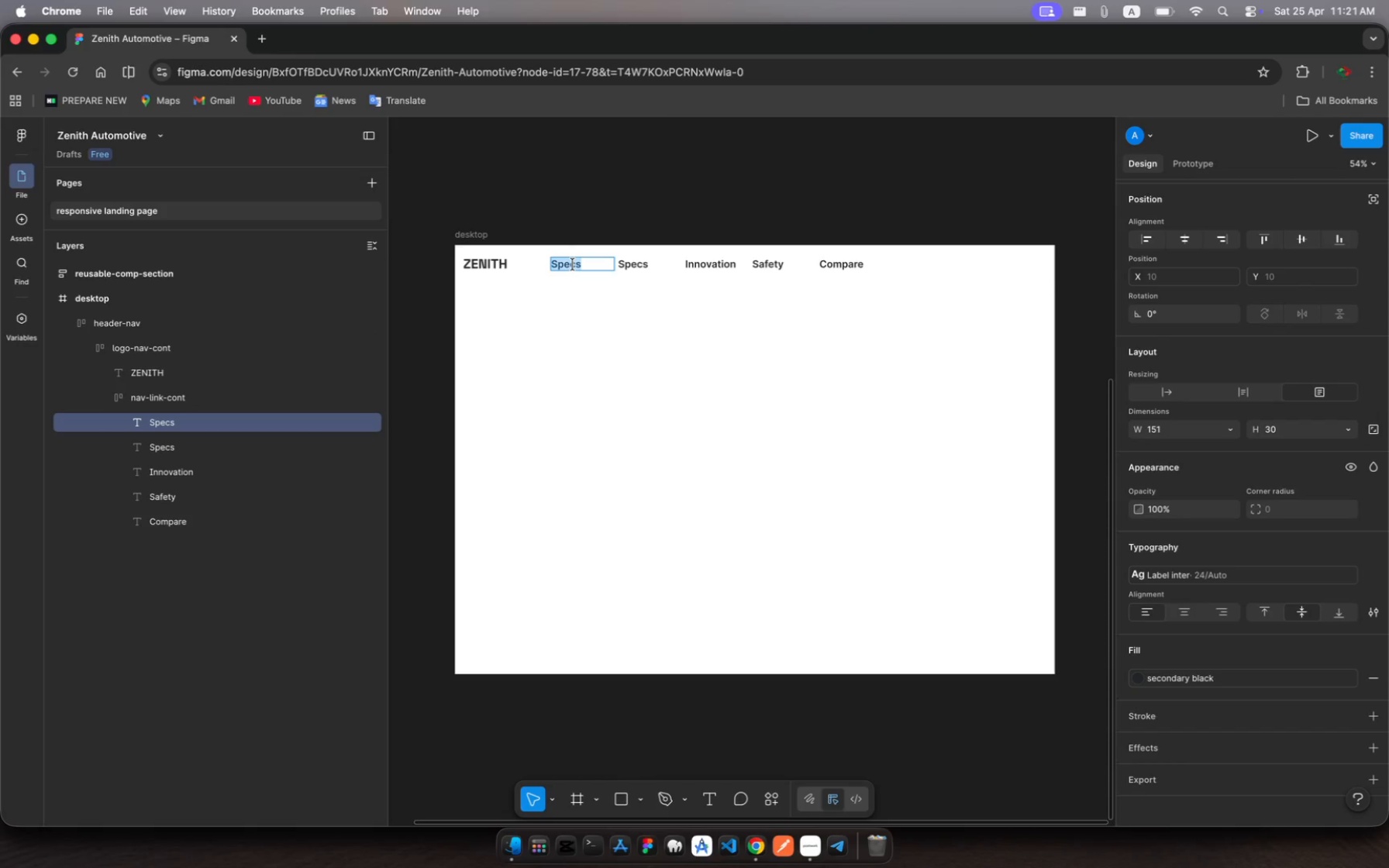 
type(Fleet)
 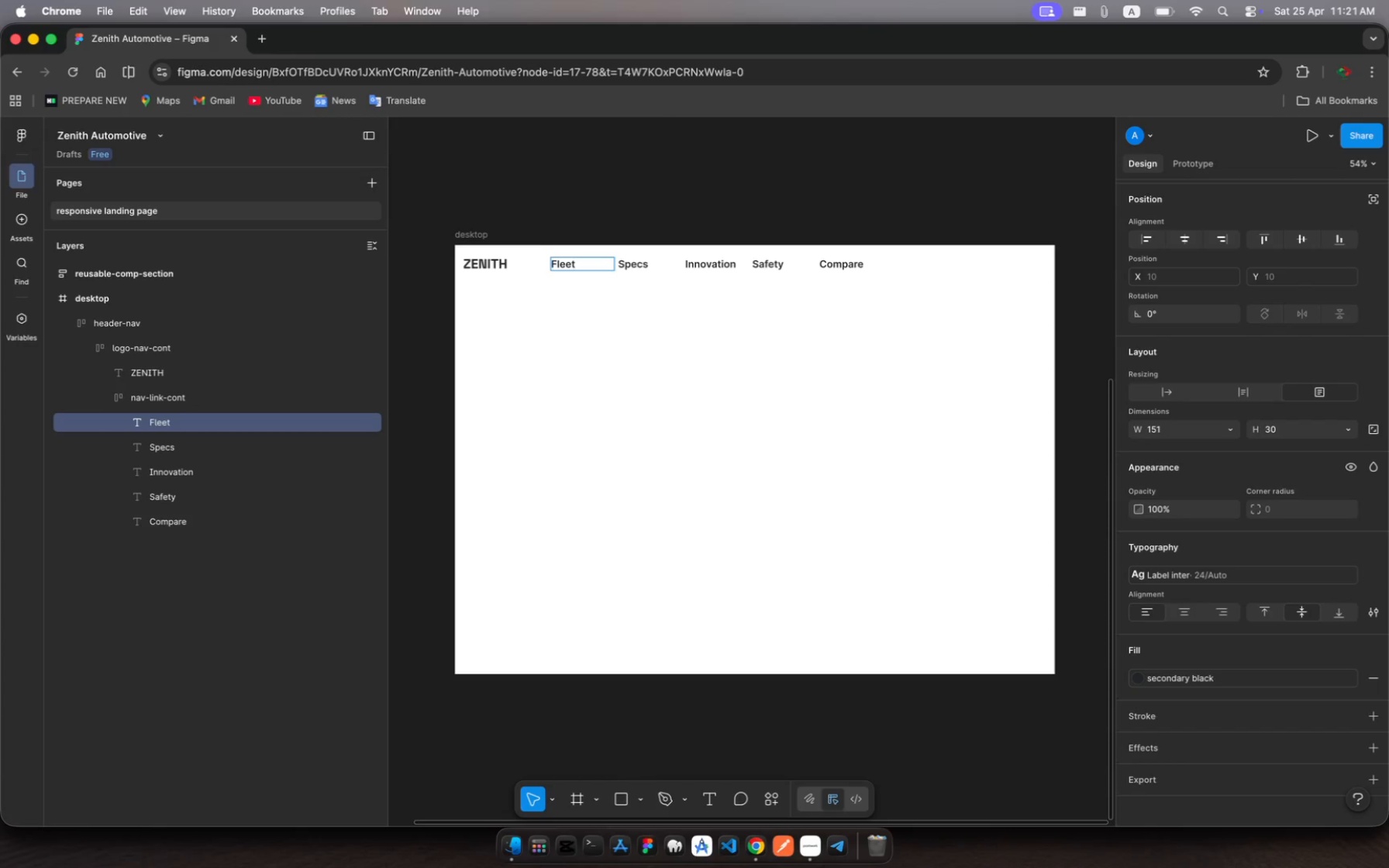 
wait(12.57)
 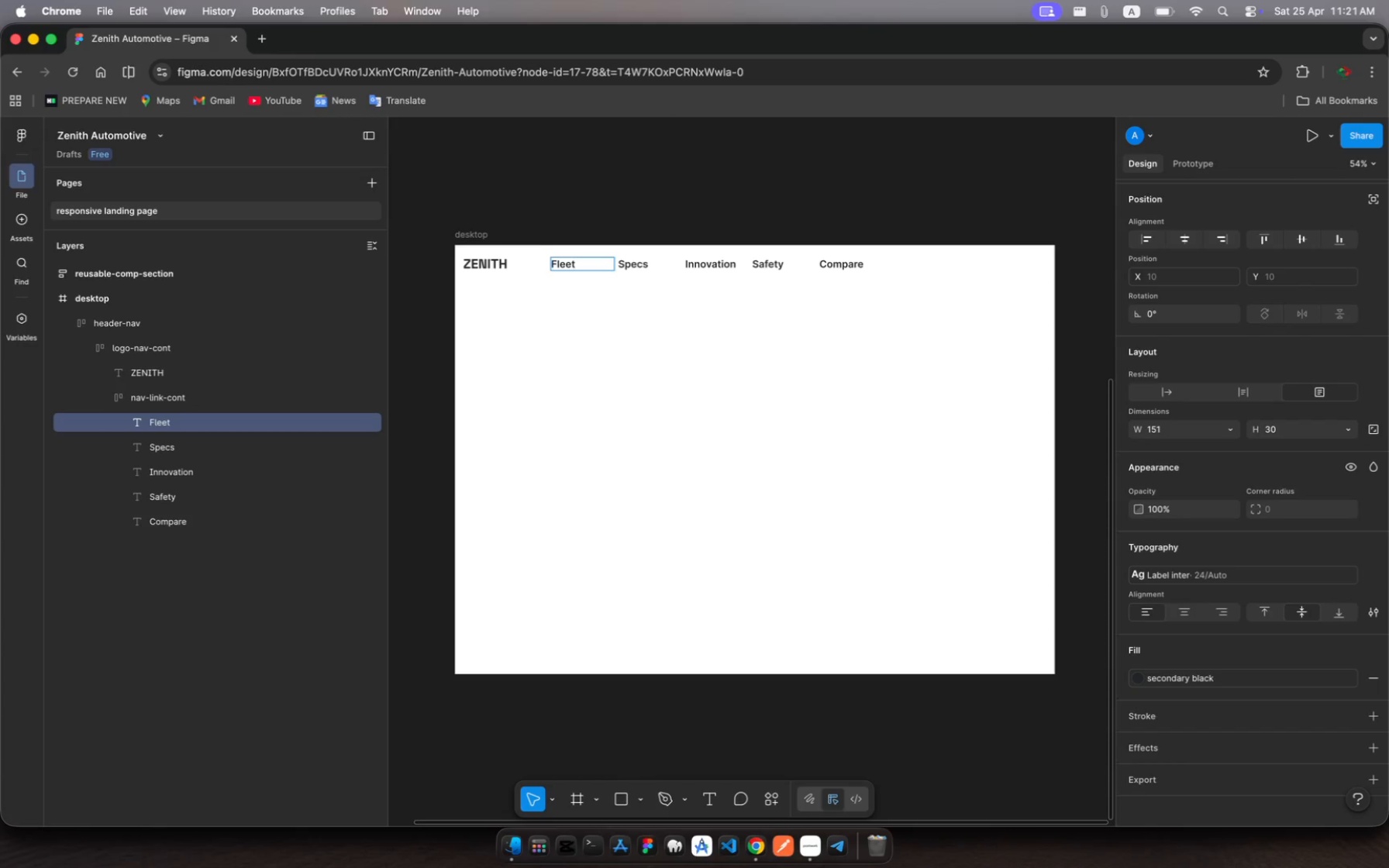 
key(Escape)
 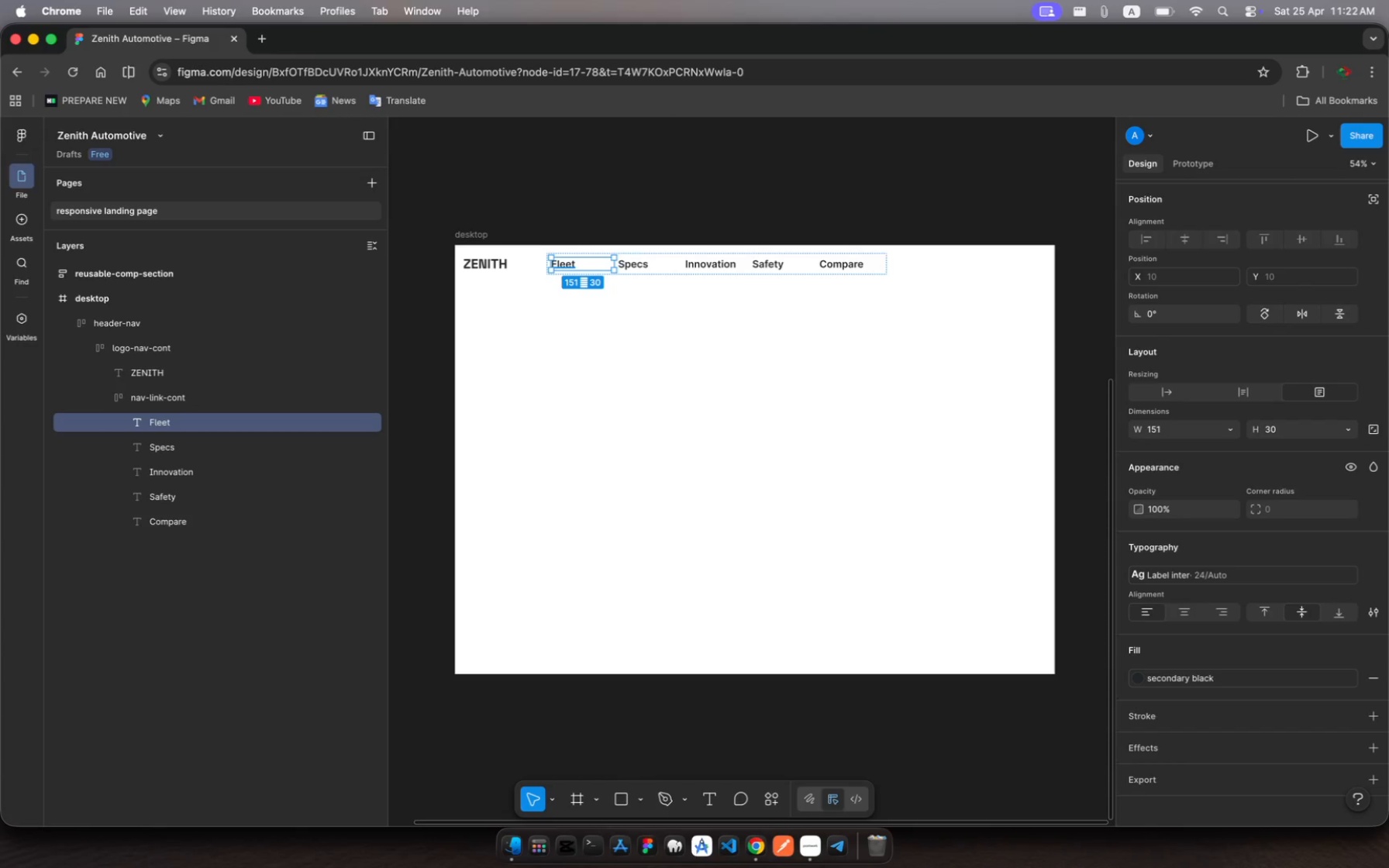 
key(Shift+A)
 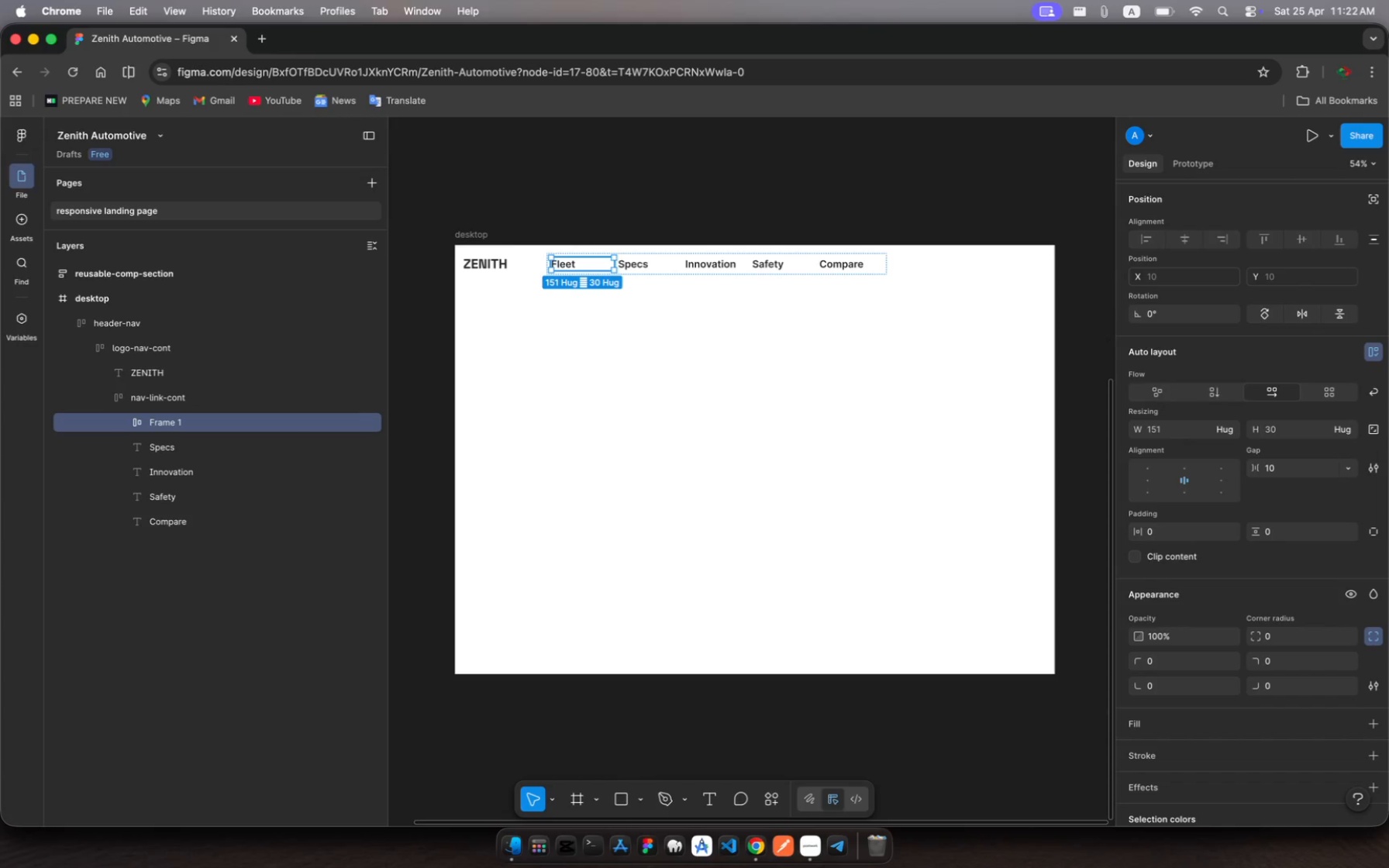 
key(Meta+R)
 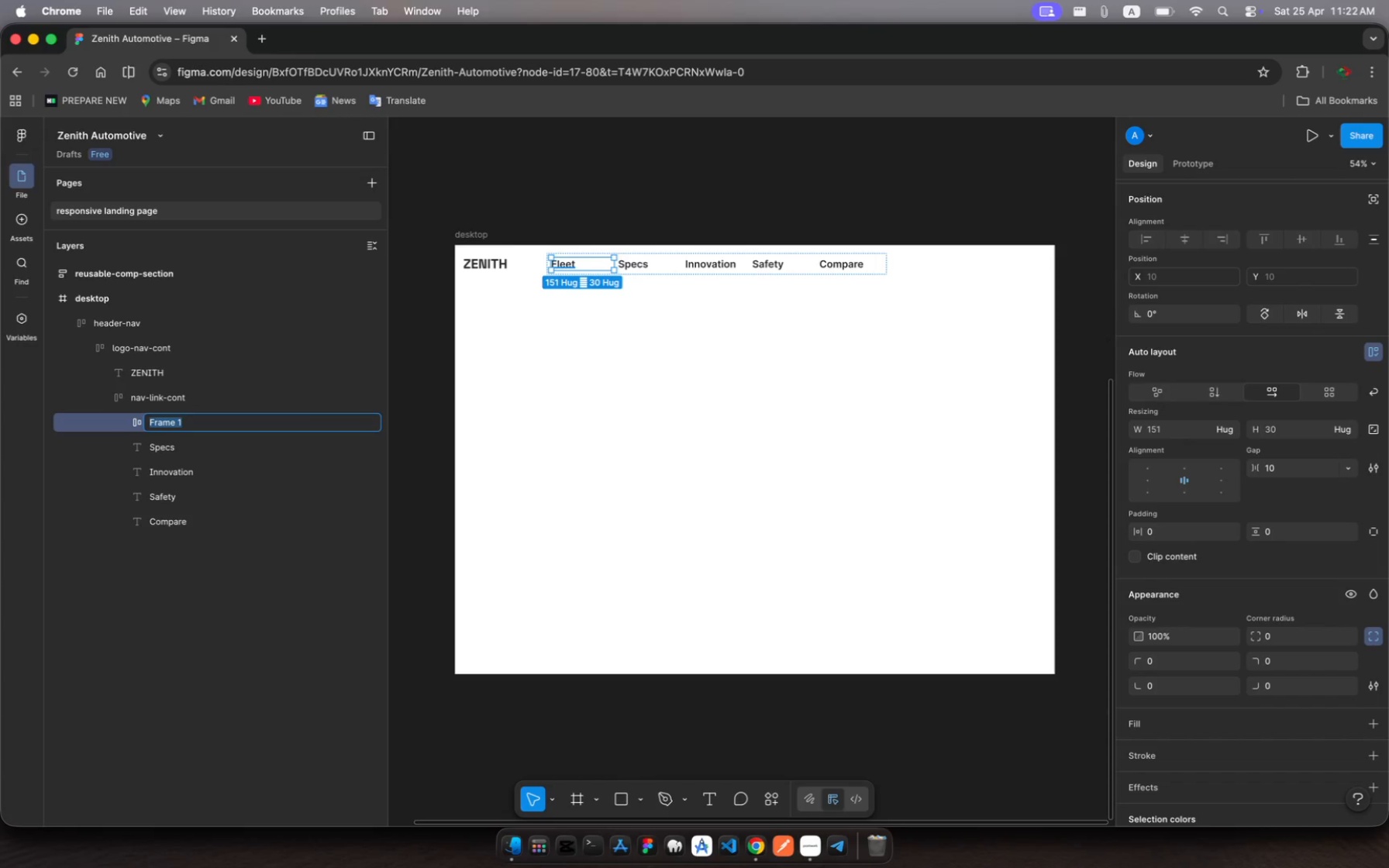 
type(active)
 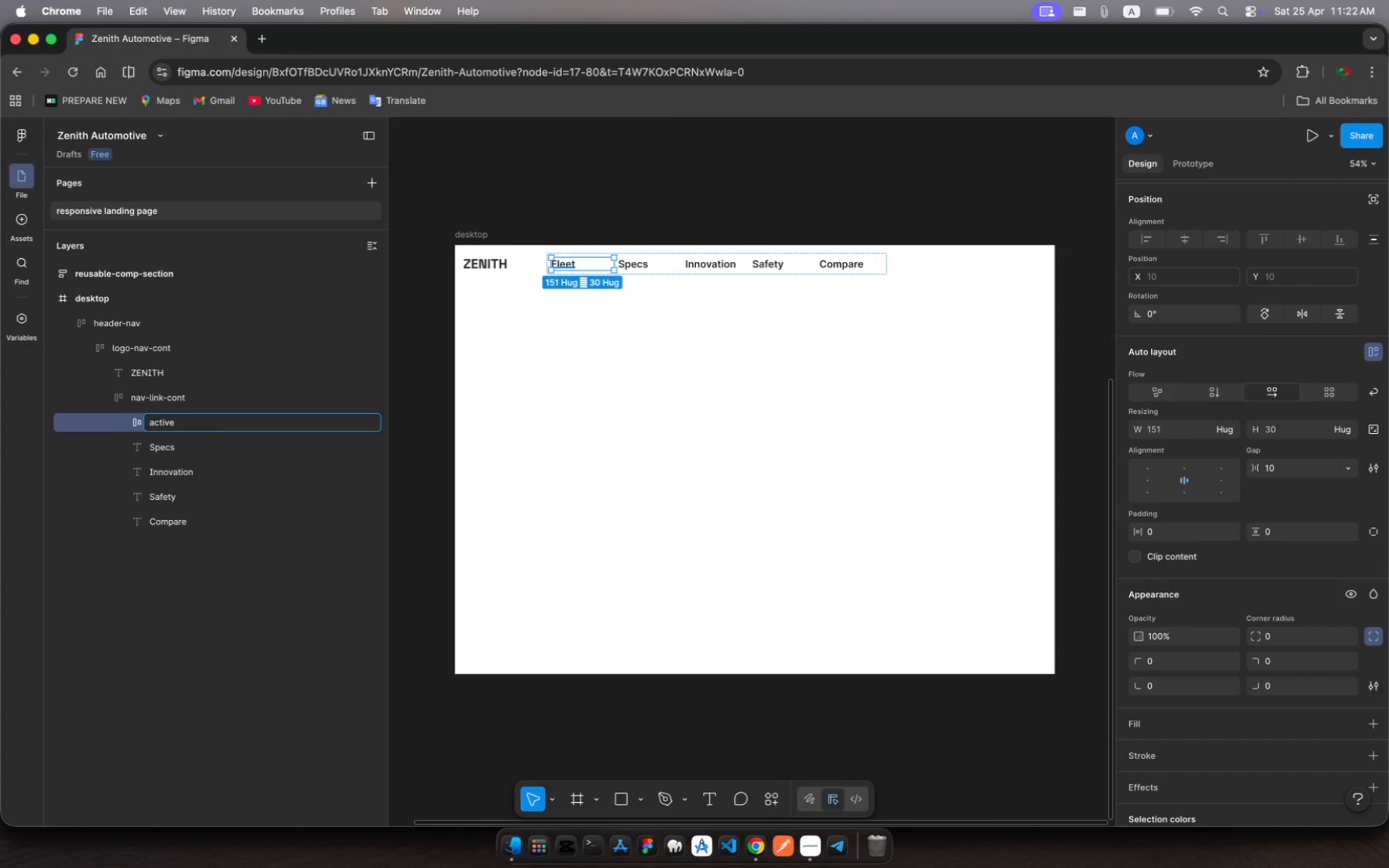 
key(Enter)
 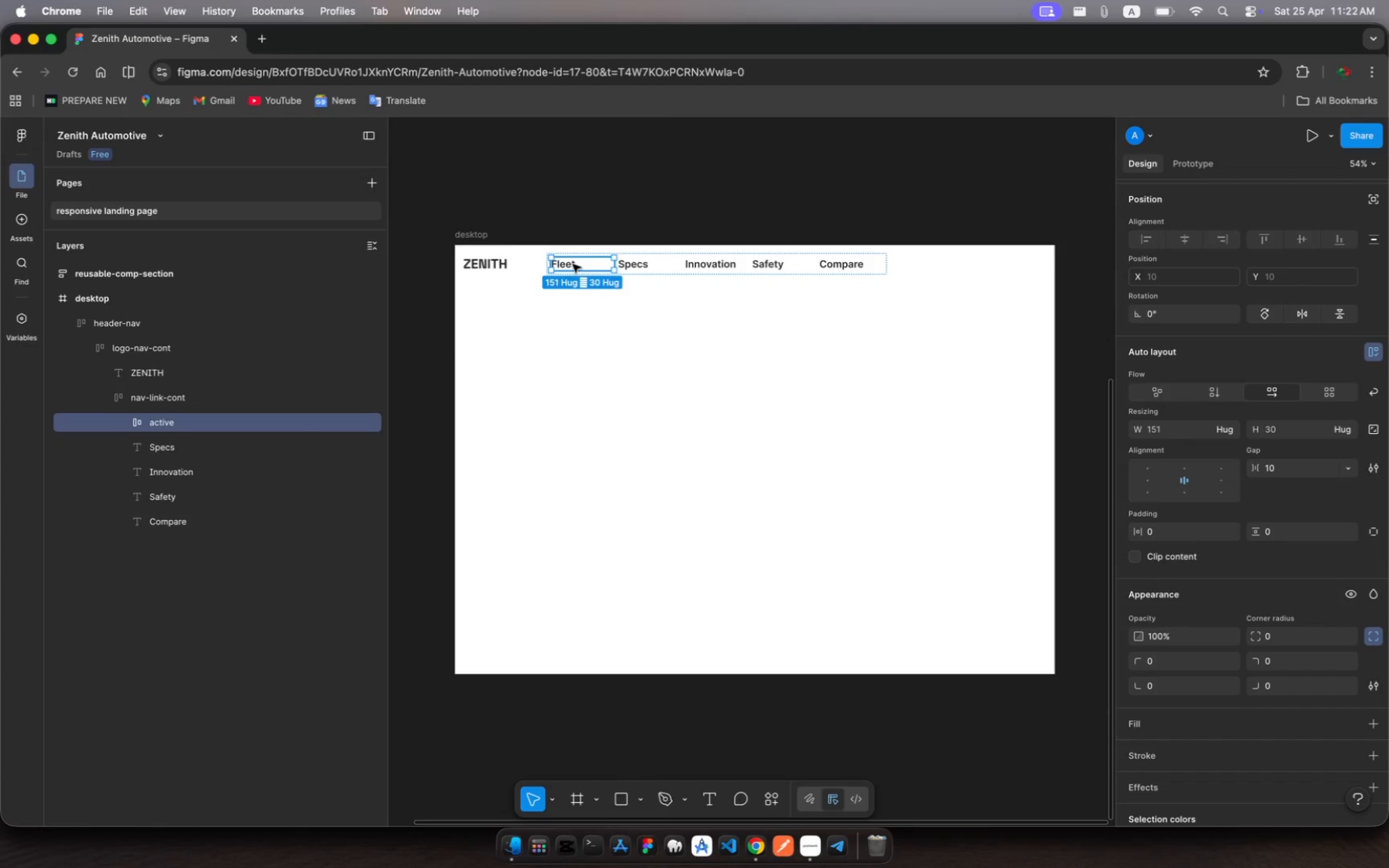 
left_click([572, 264])
 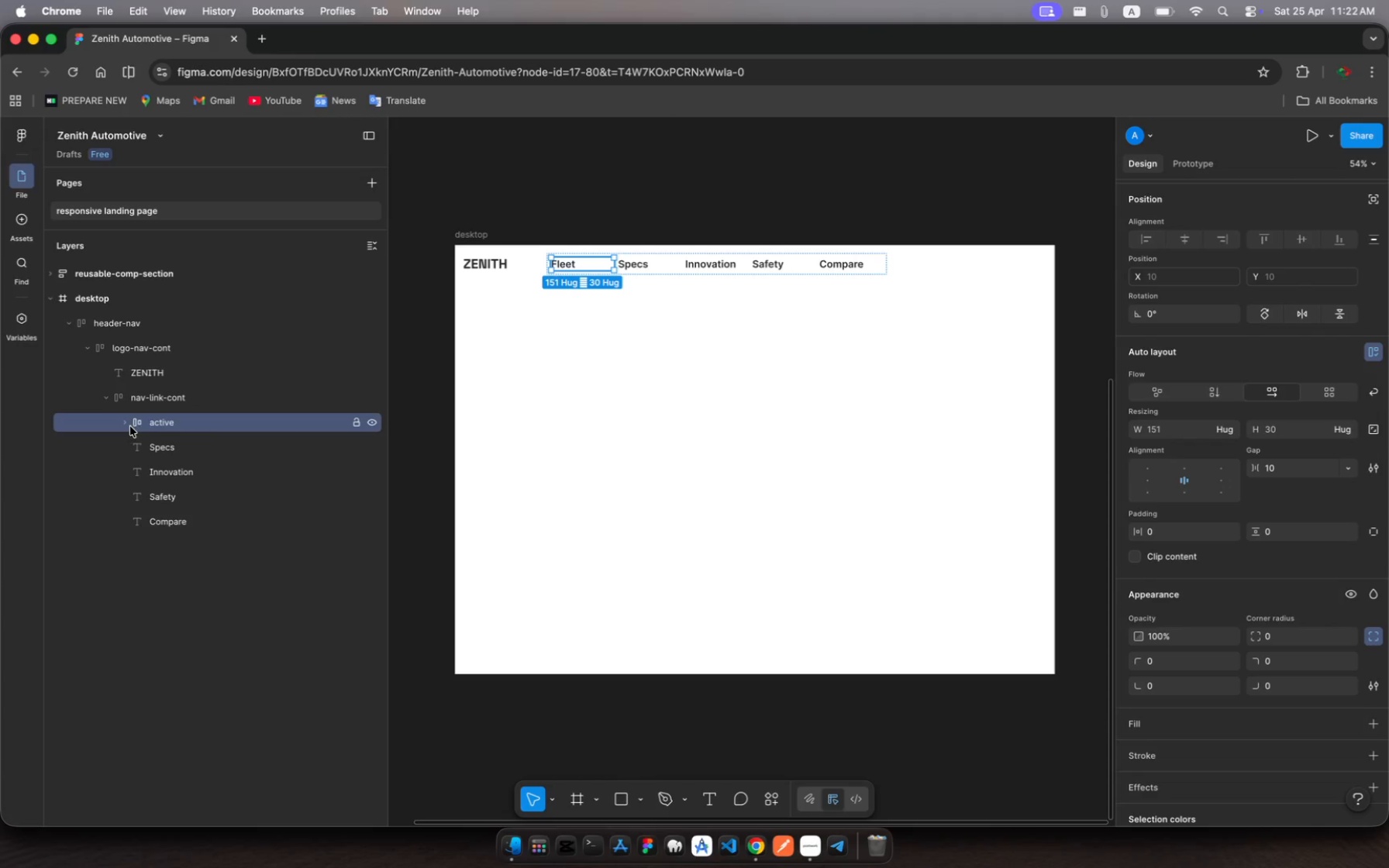 
left_click([128, 425])
 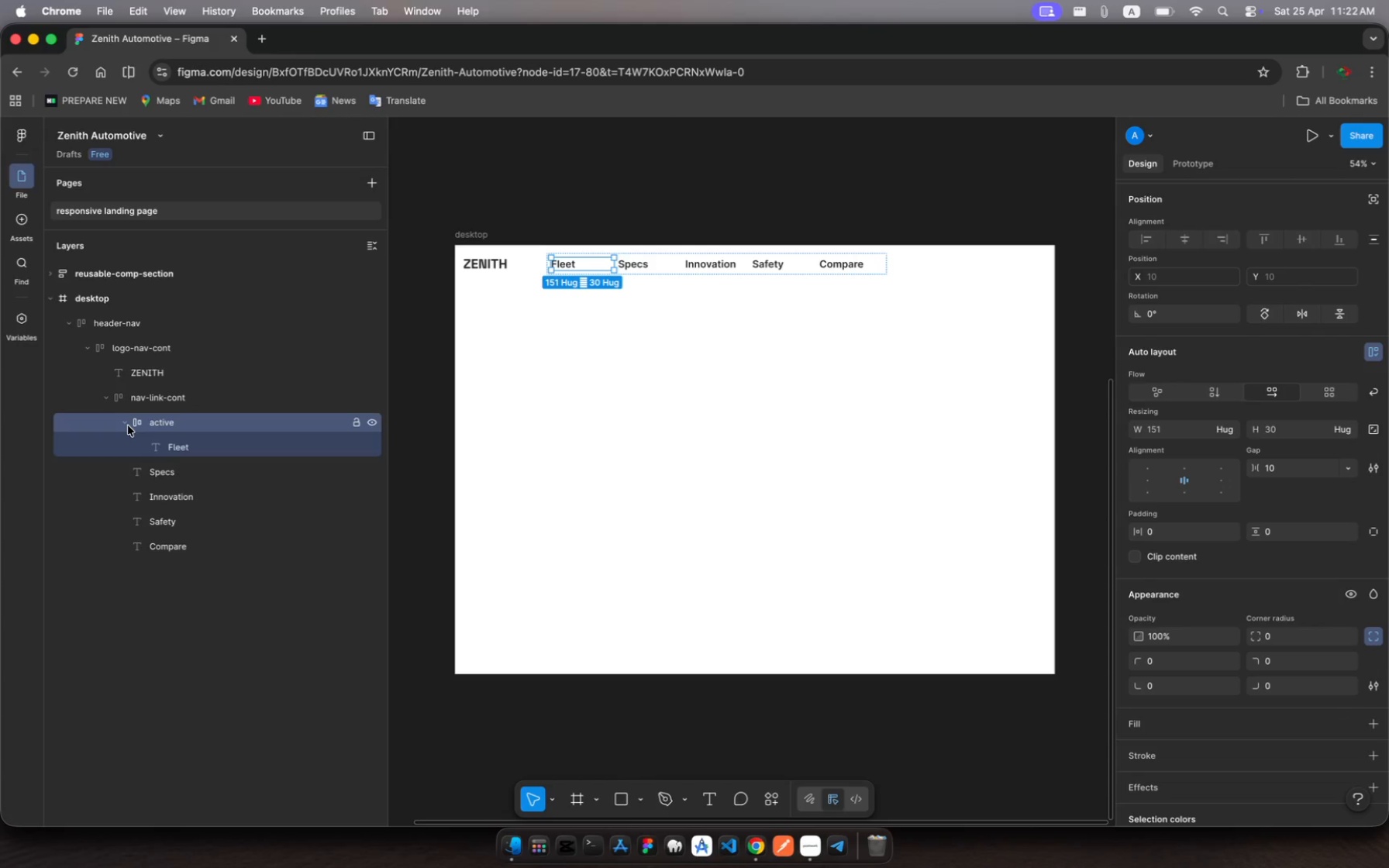 
wait(5.82)
 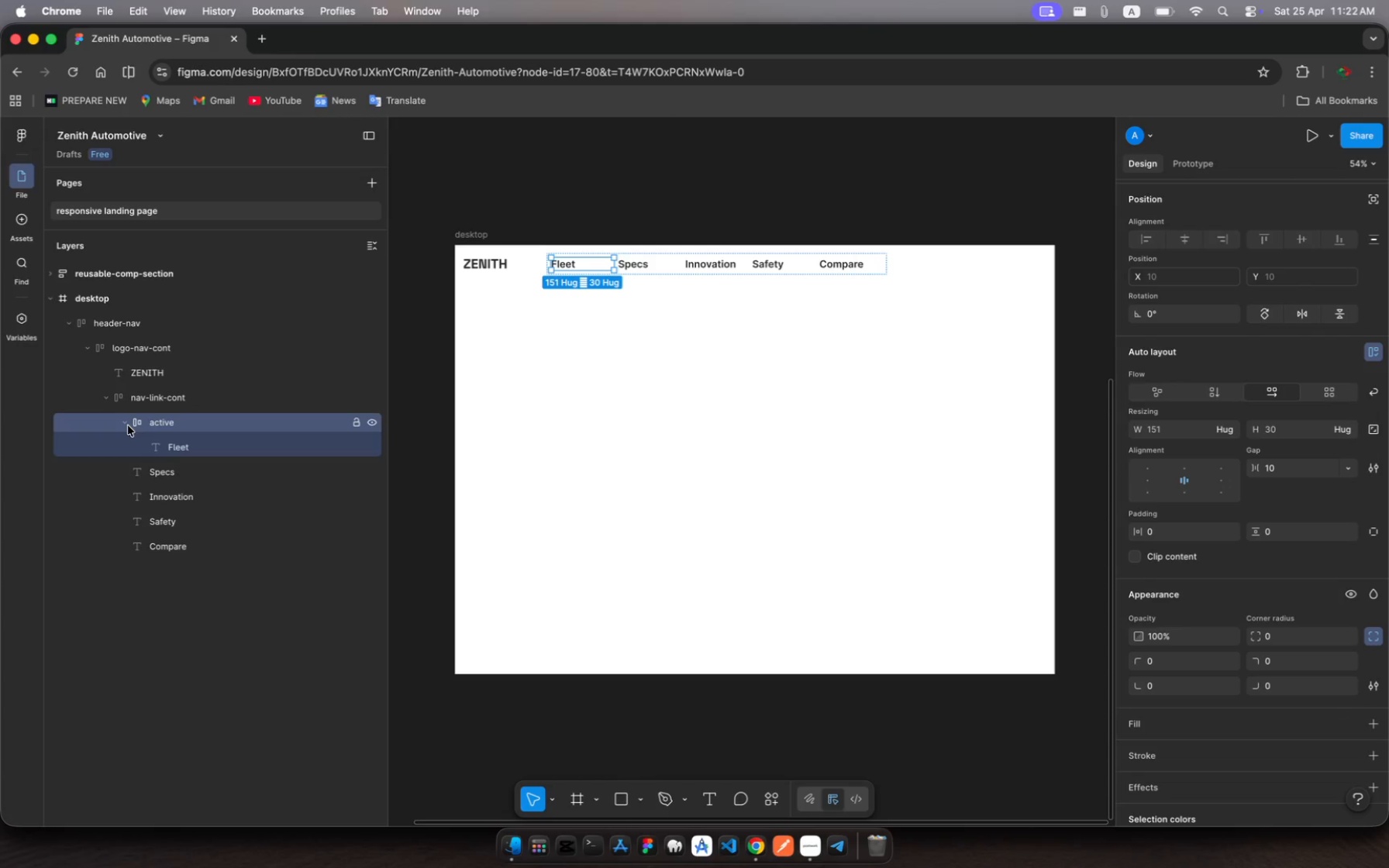 
left_click([158, 455])
 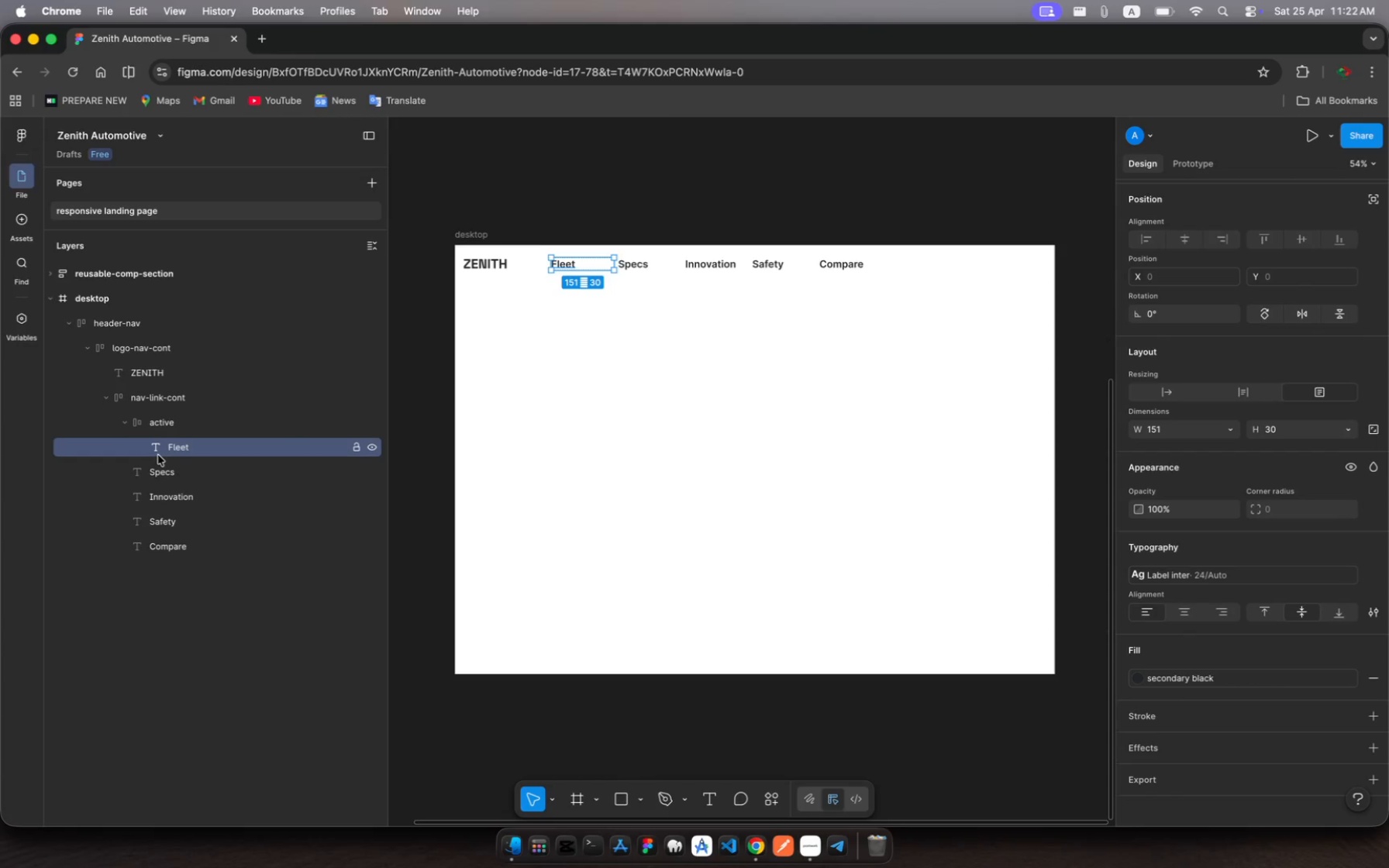 
hold_key(key=ShiftRight, duration=2.6)
left_click([195, 547])
 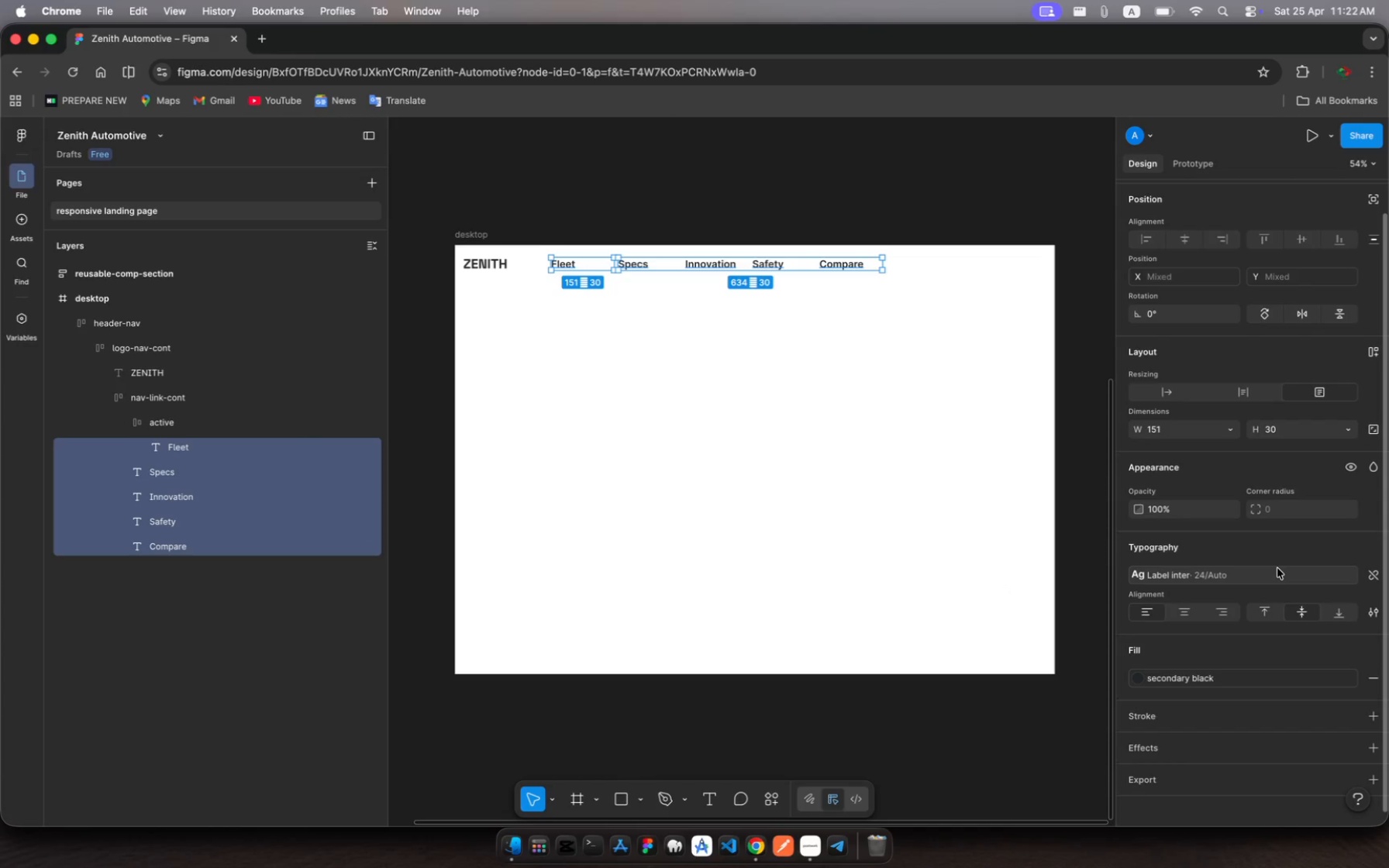 
wait(5.28)
 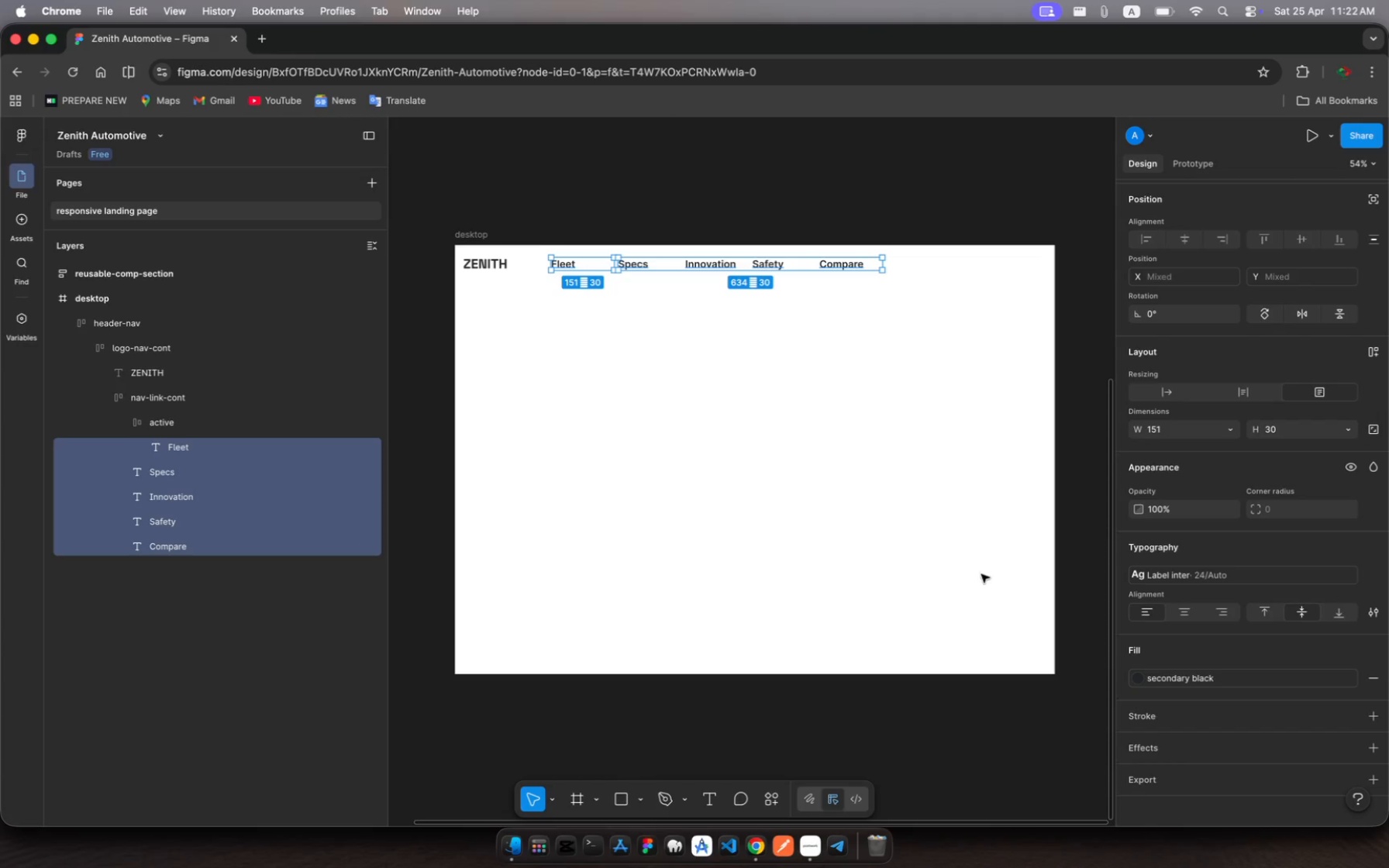 
left_click([1373, 572])
 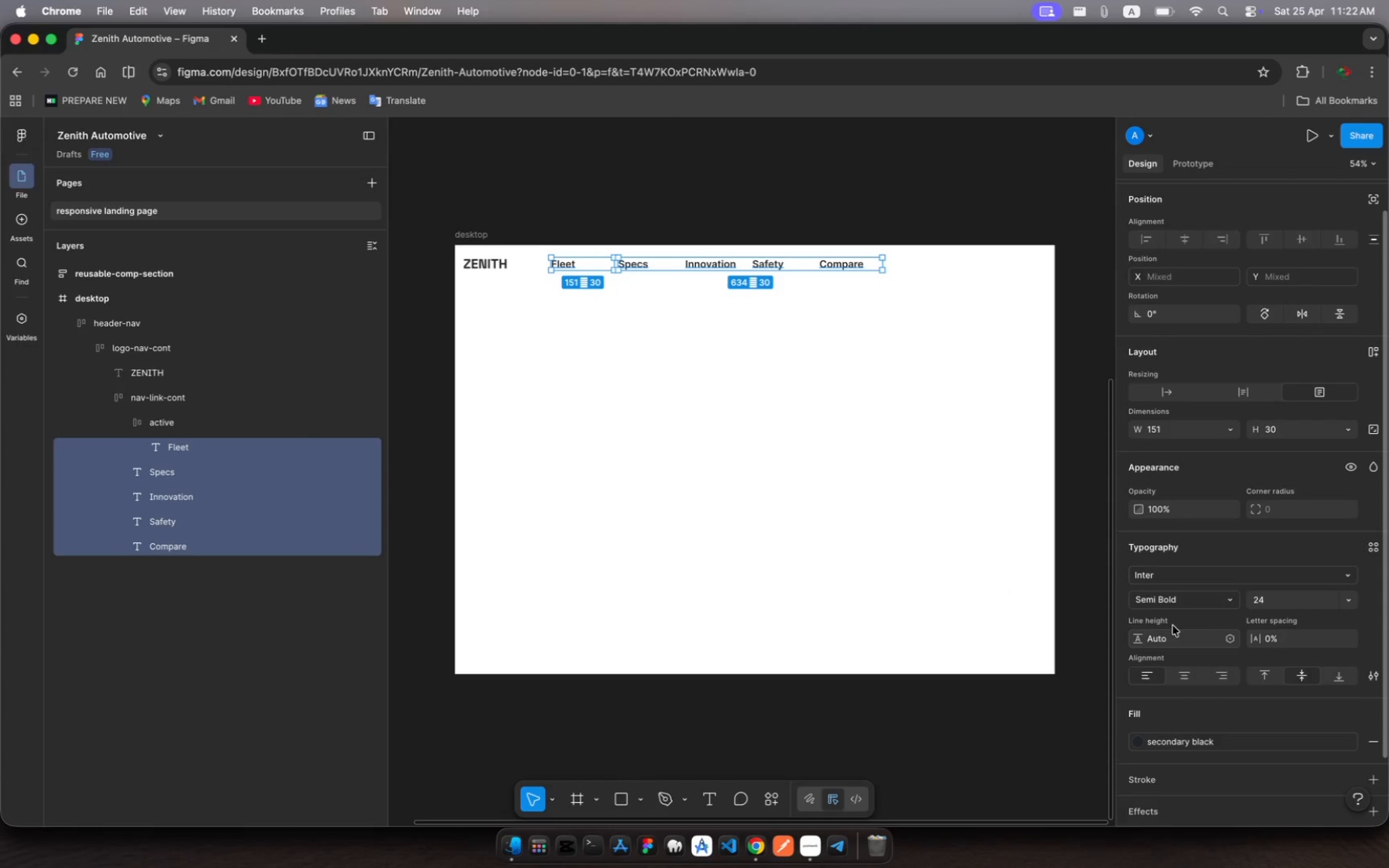 
wait(5.23)
 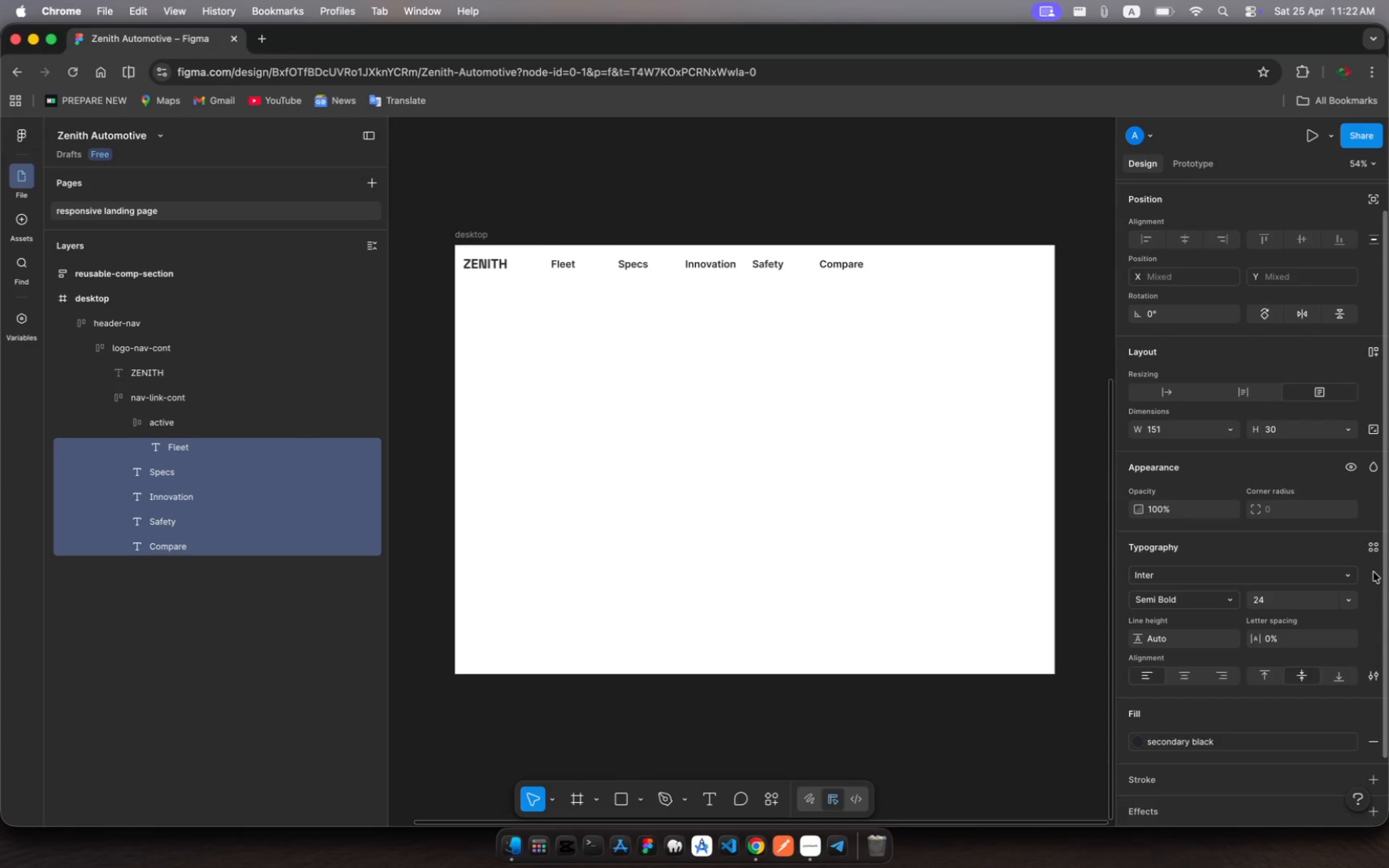 
left_click([1208, 571])
 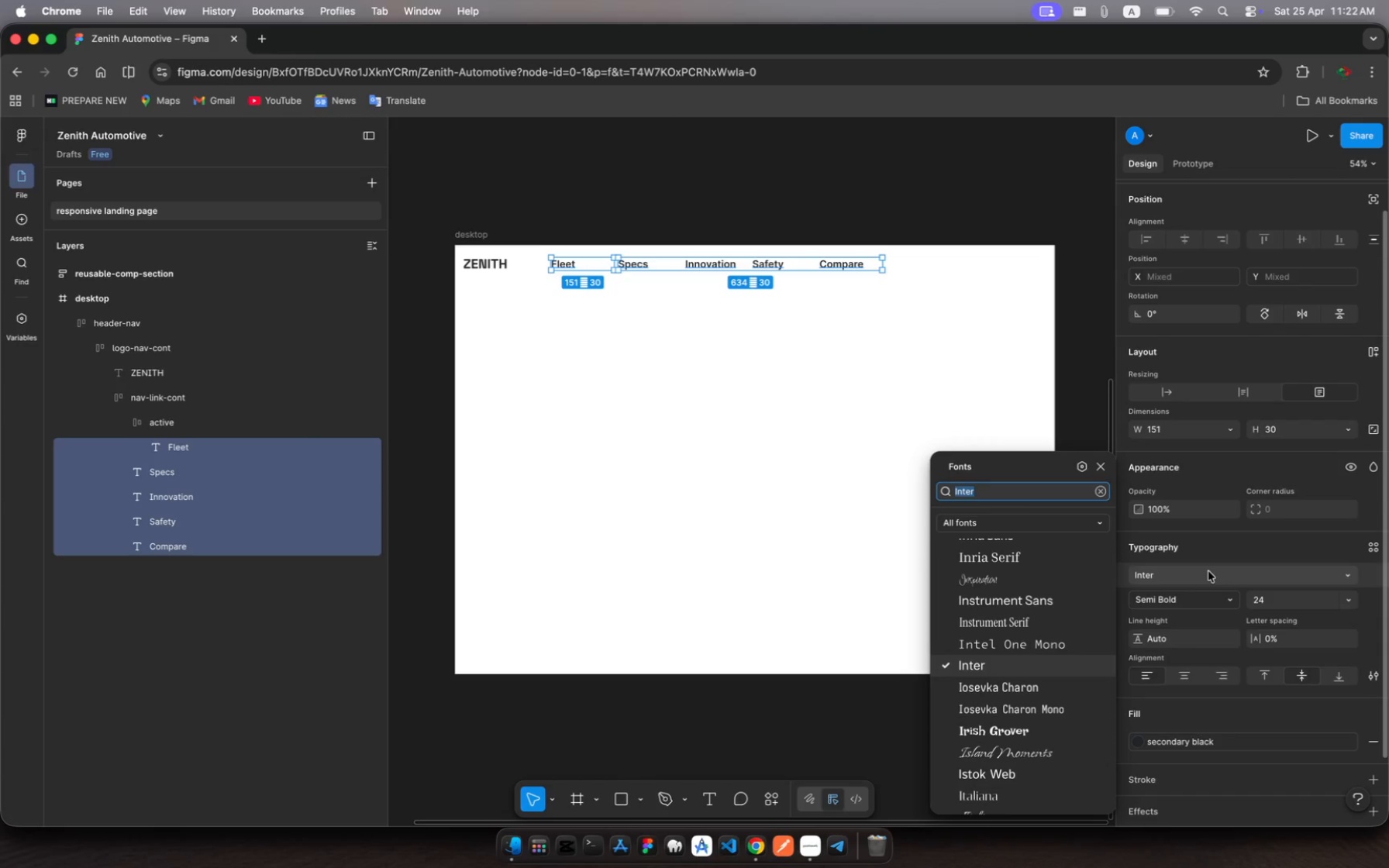 
type(space)
 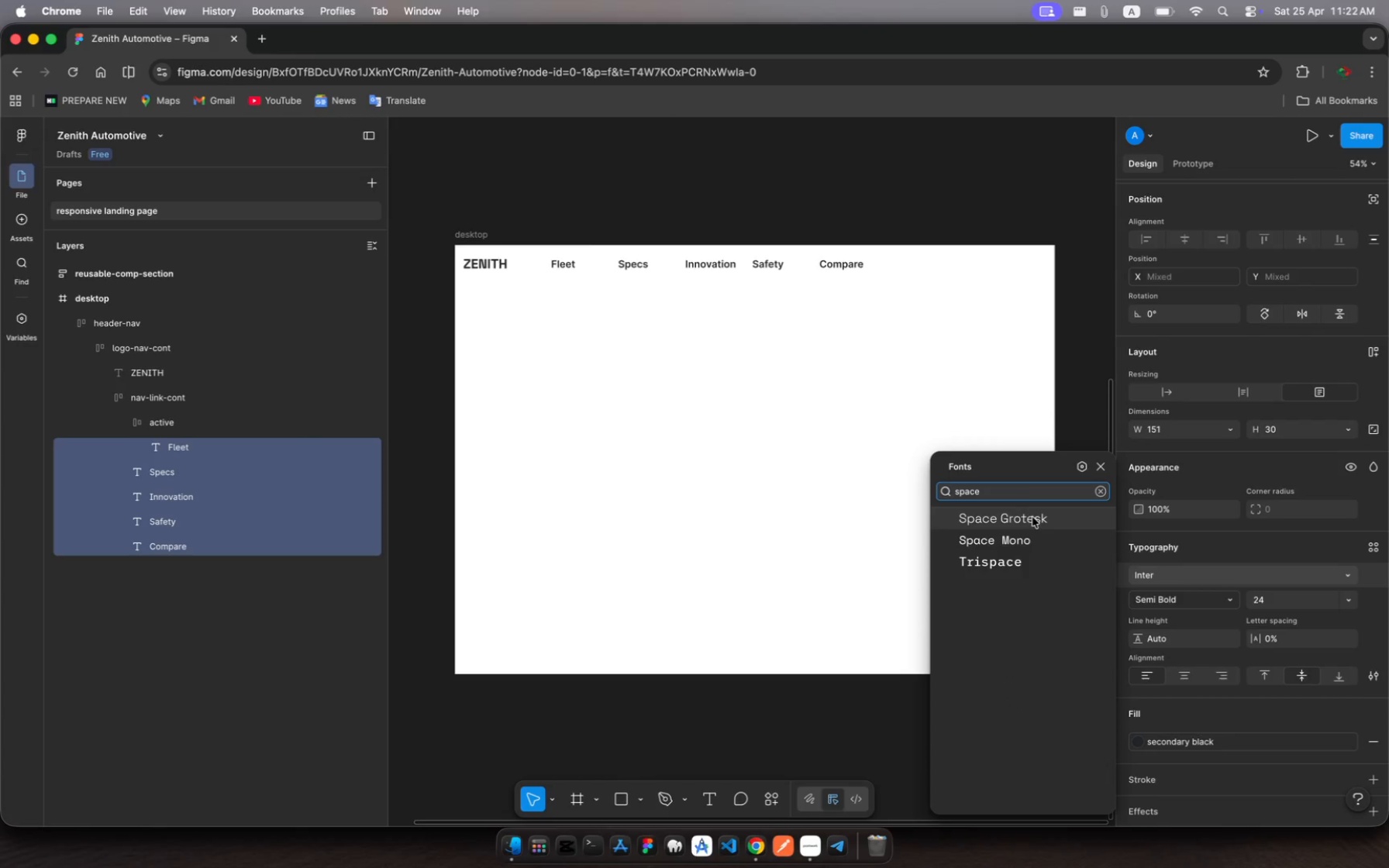 
left_click([1032, 522])
 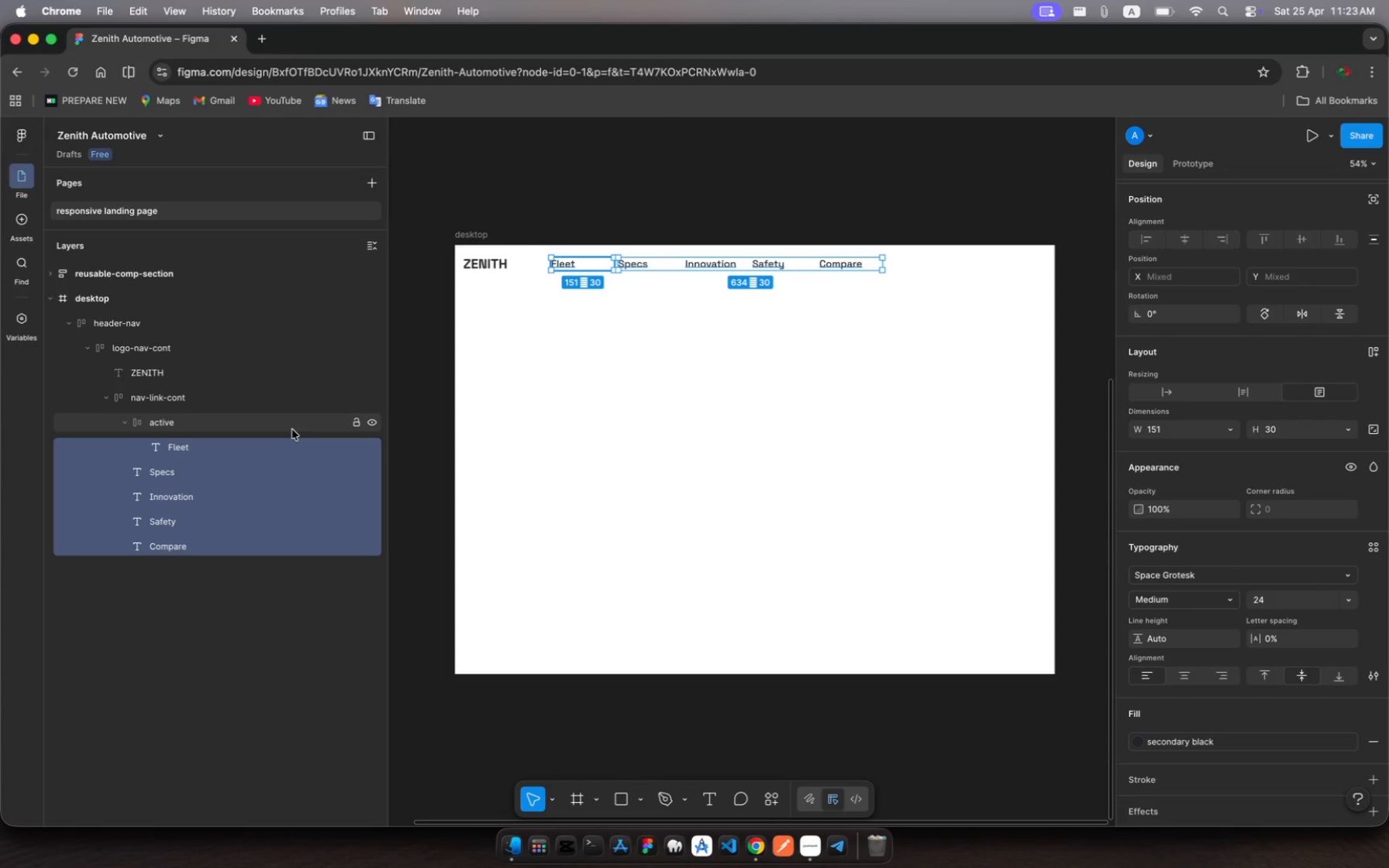 
wait(26.72)
 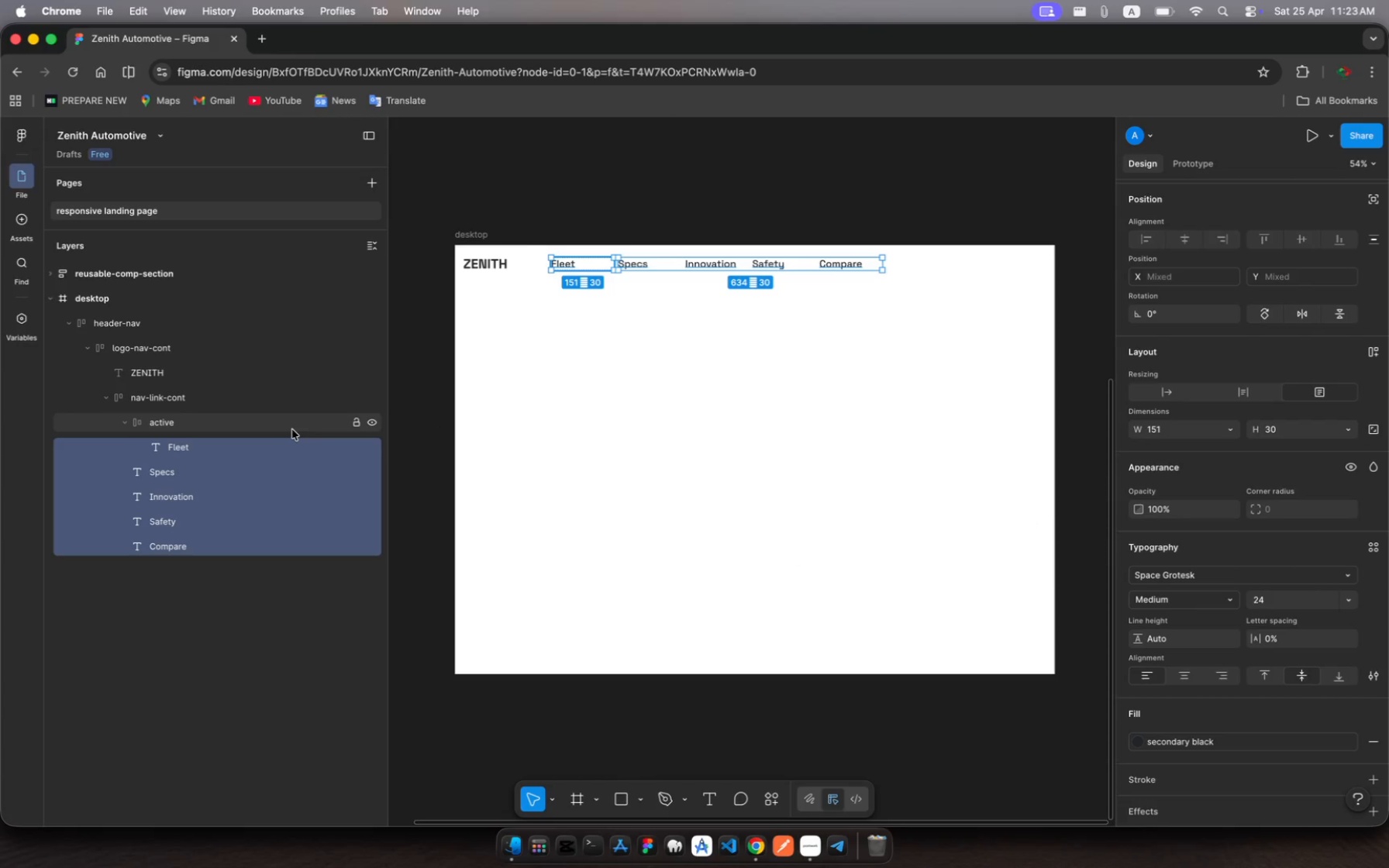 
left_click([1139, 743])
 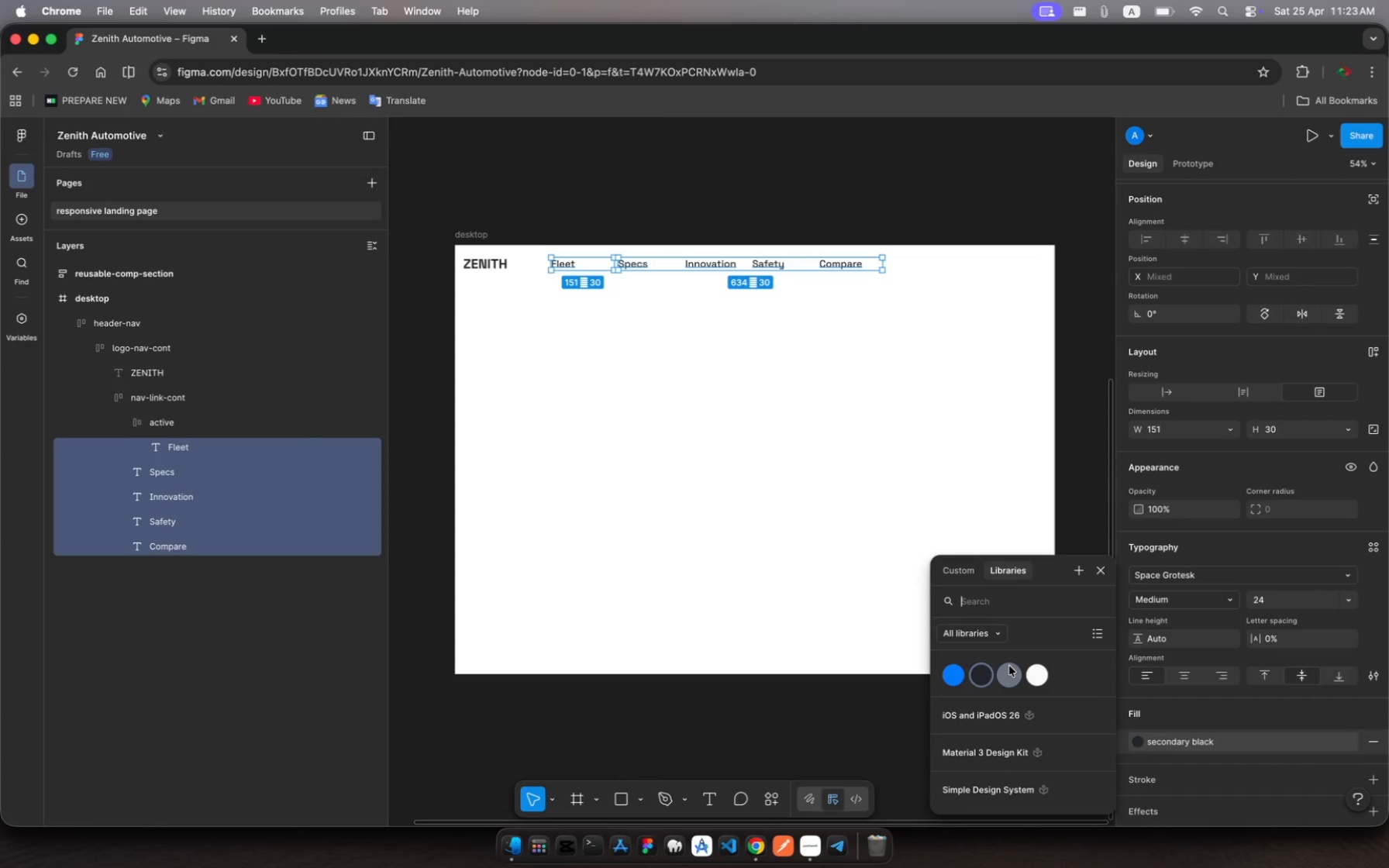 
left_click([1008, 671])
 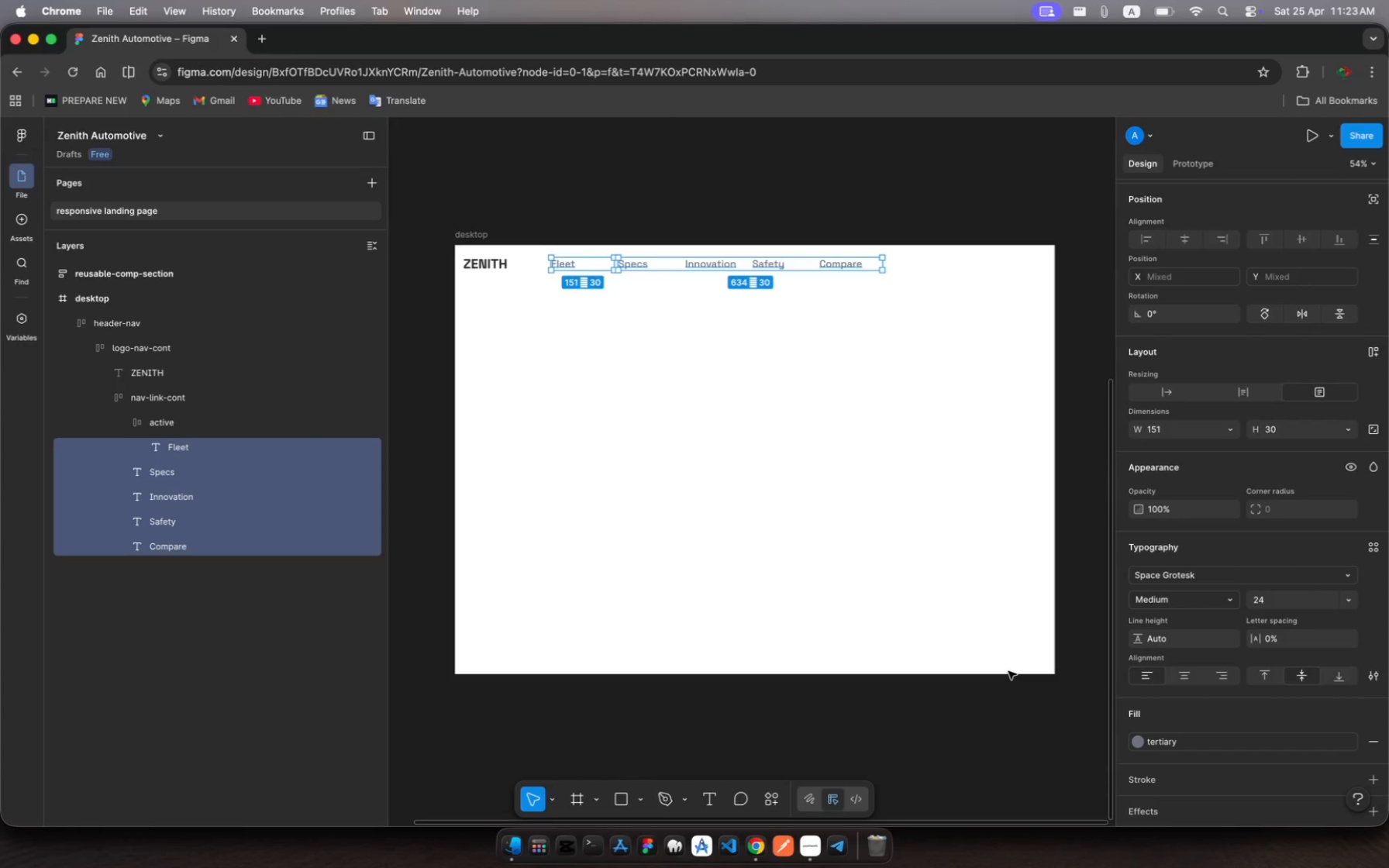 
wait(9.07)
 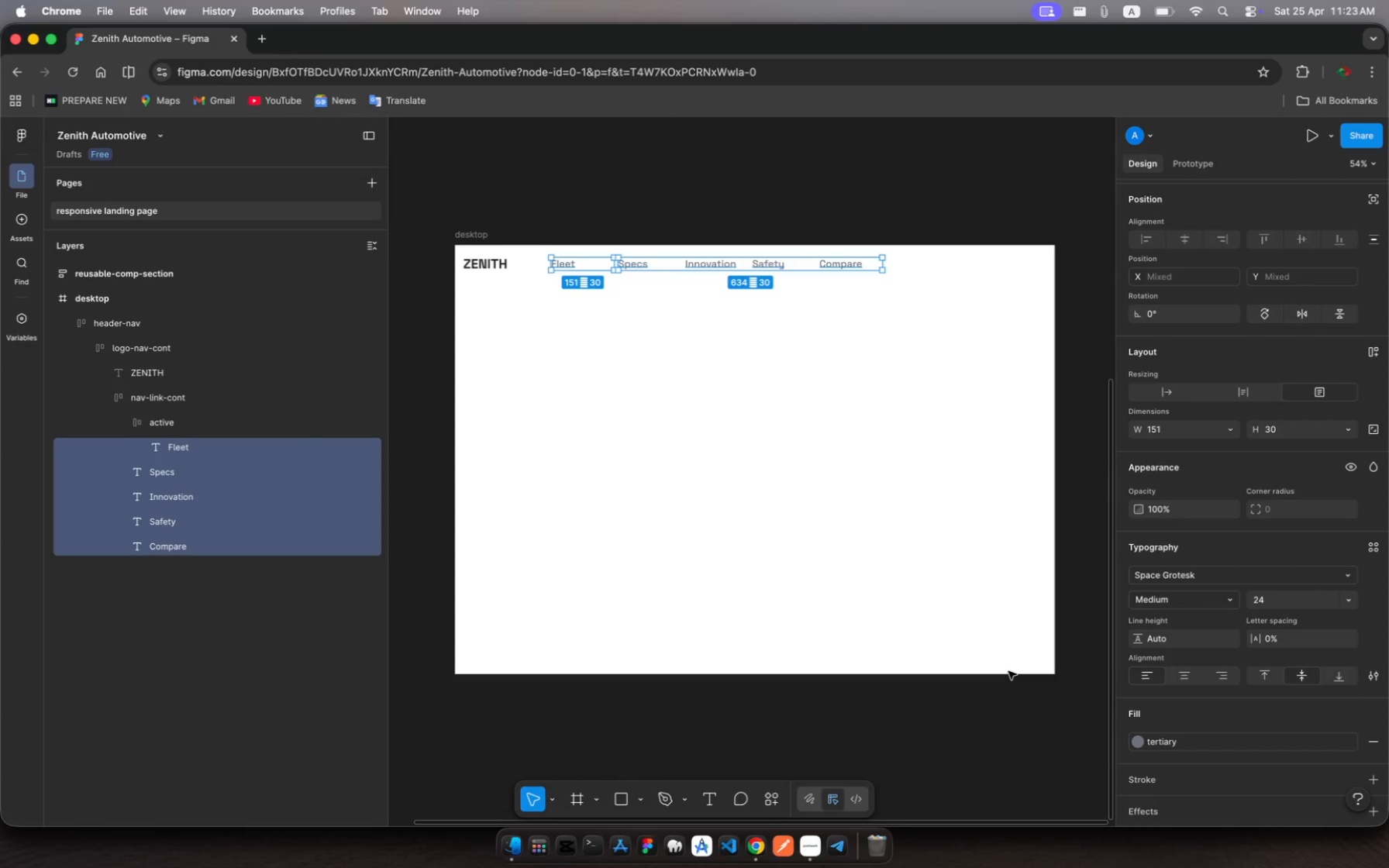 
left_click([184, 451])
 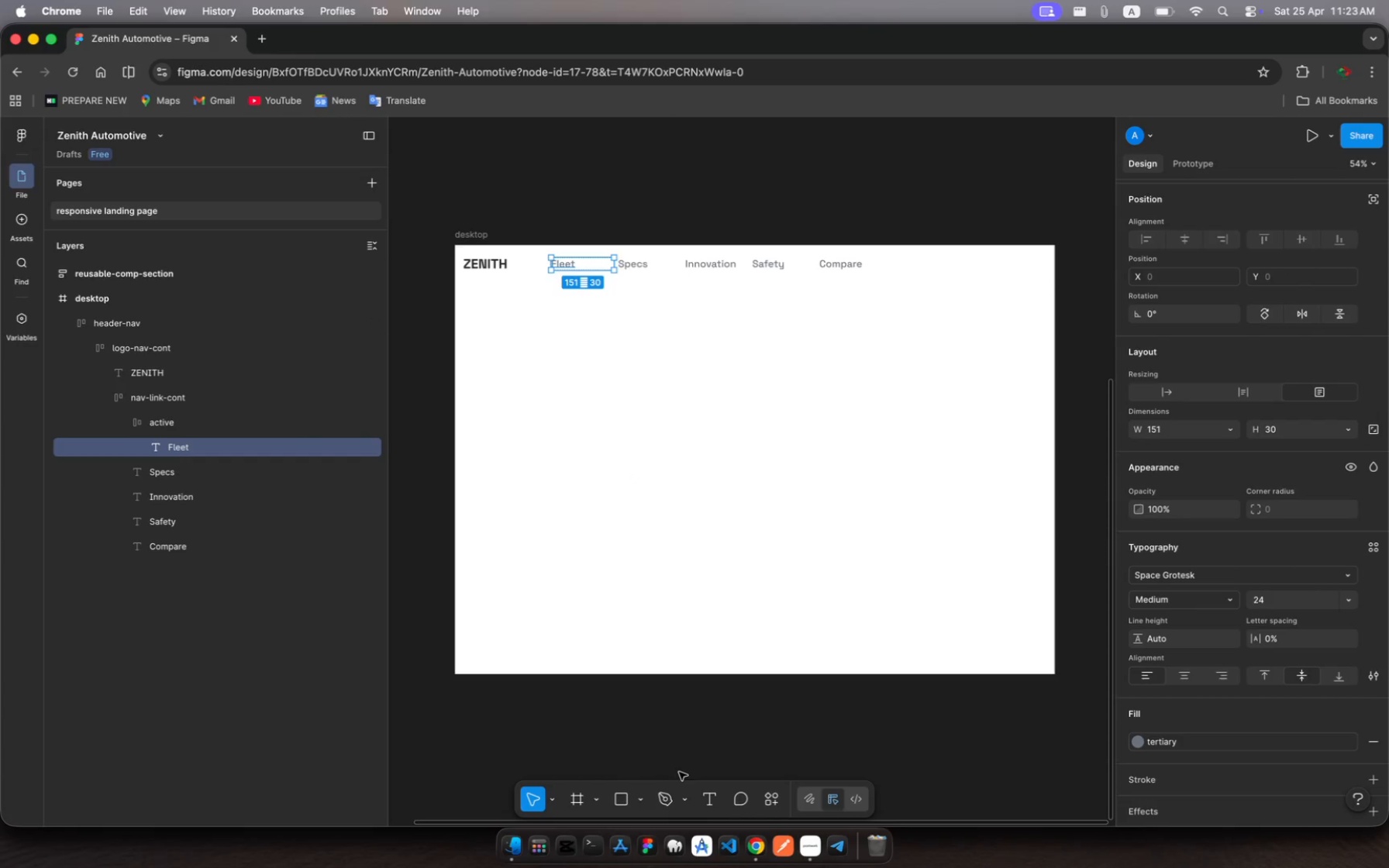 
wait(7.6)
 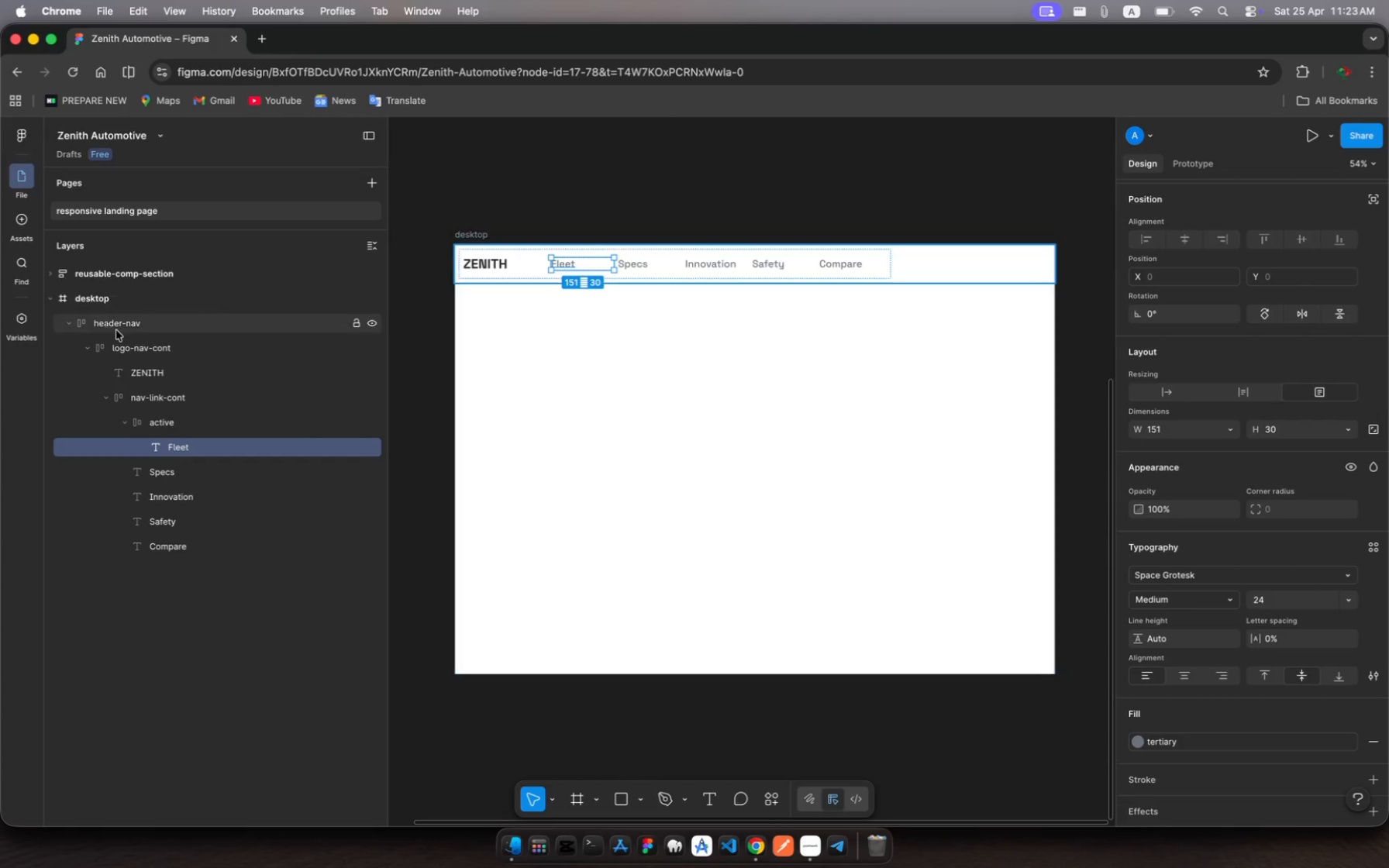 
left_click([683, 799])
 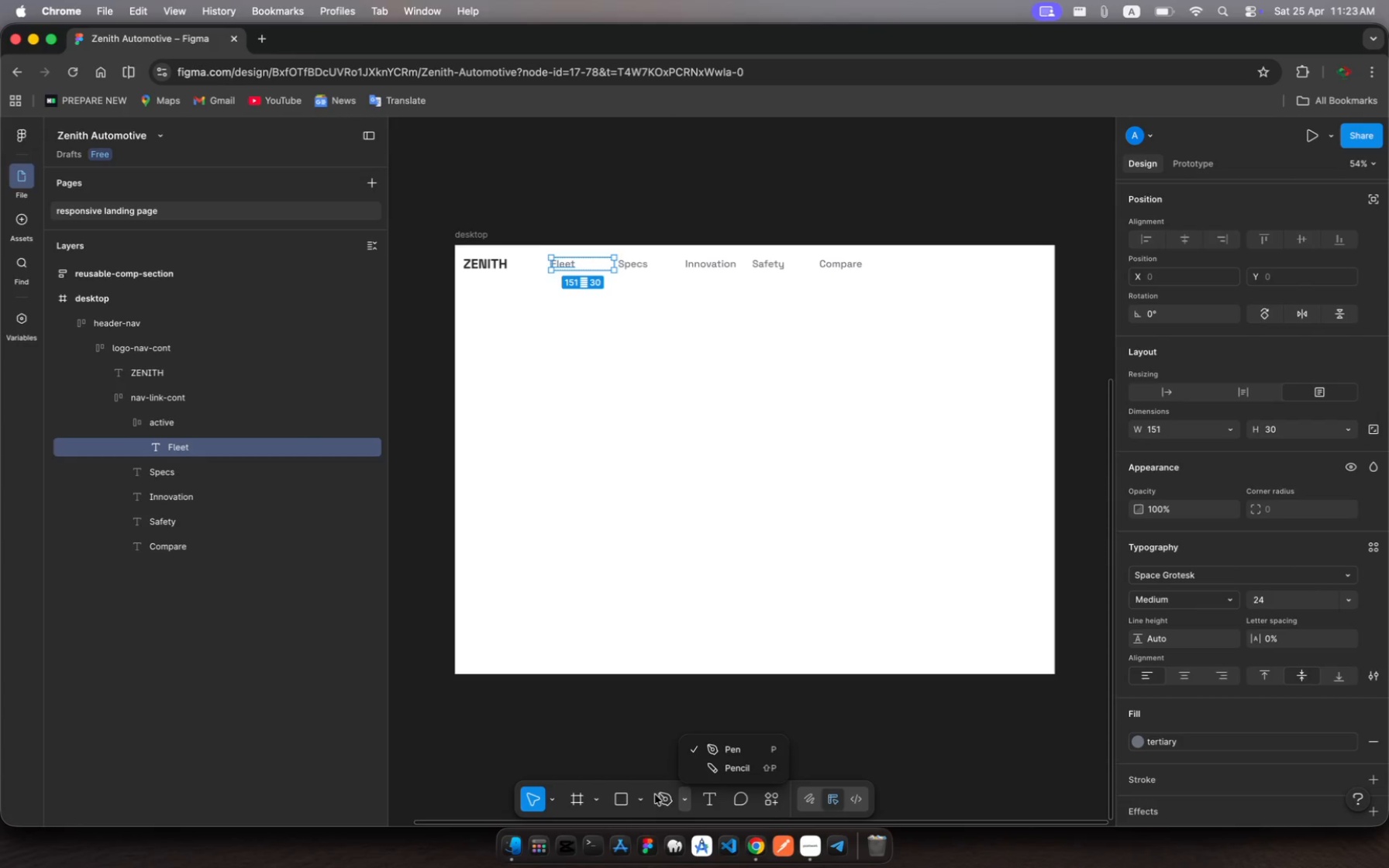 
left_click([645, 800])
 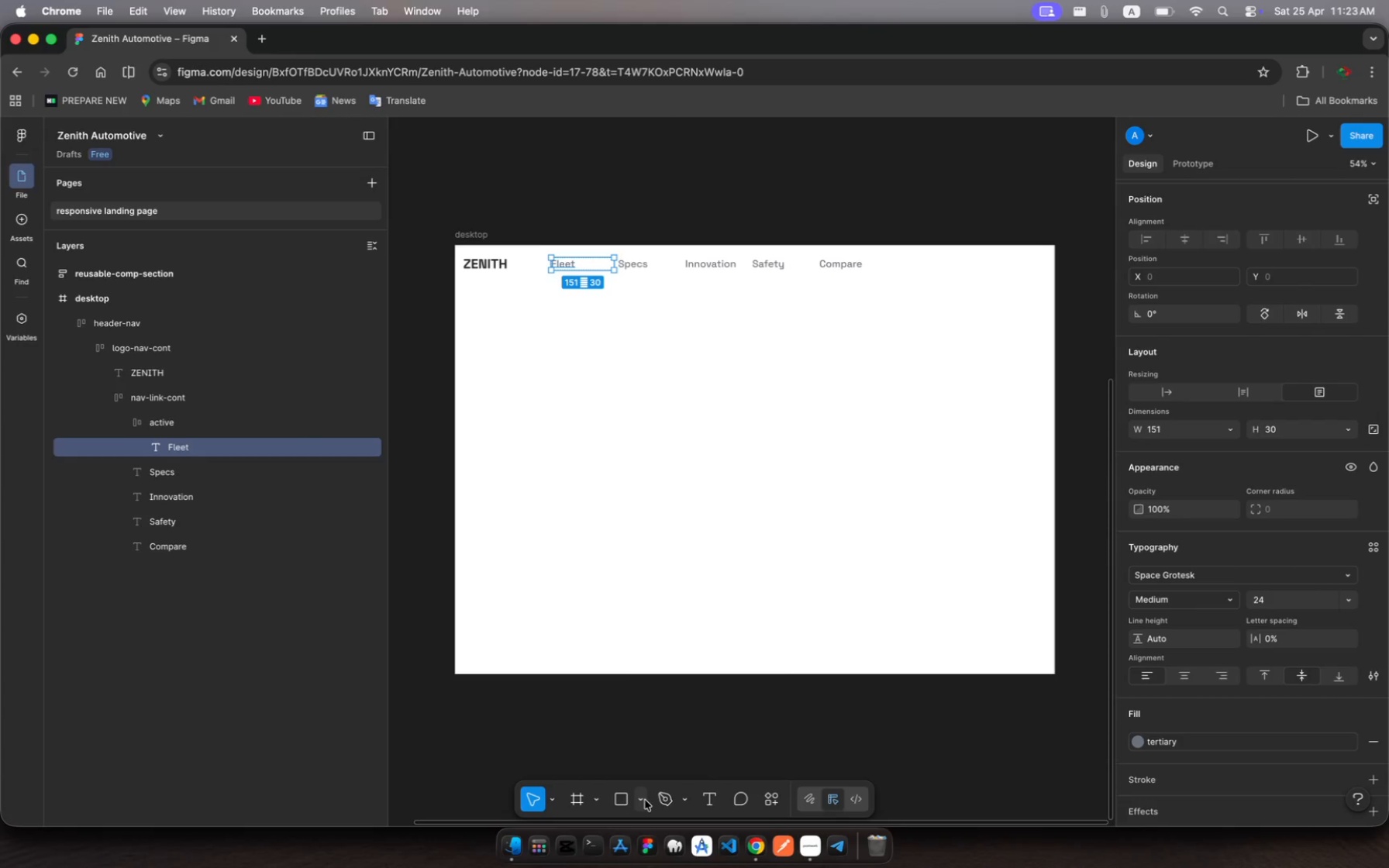 
left_click([645, 800])
 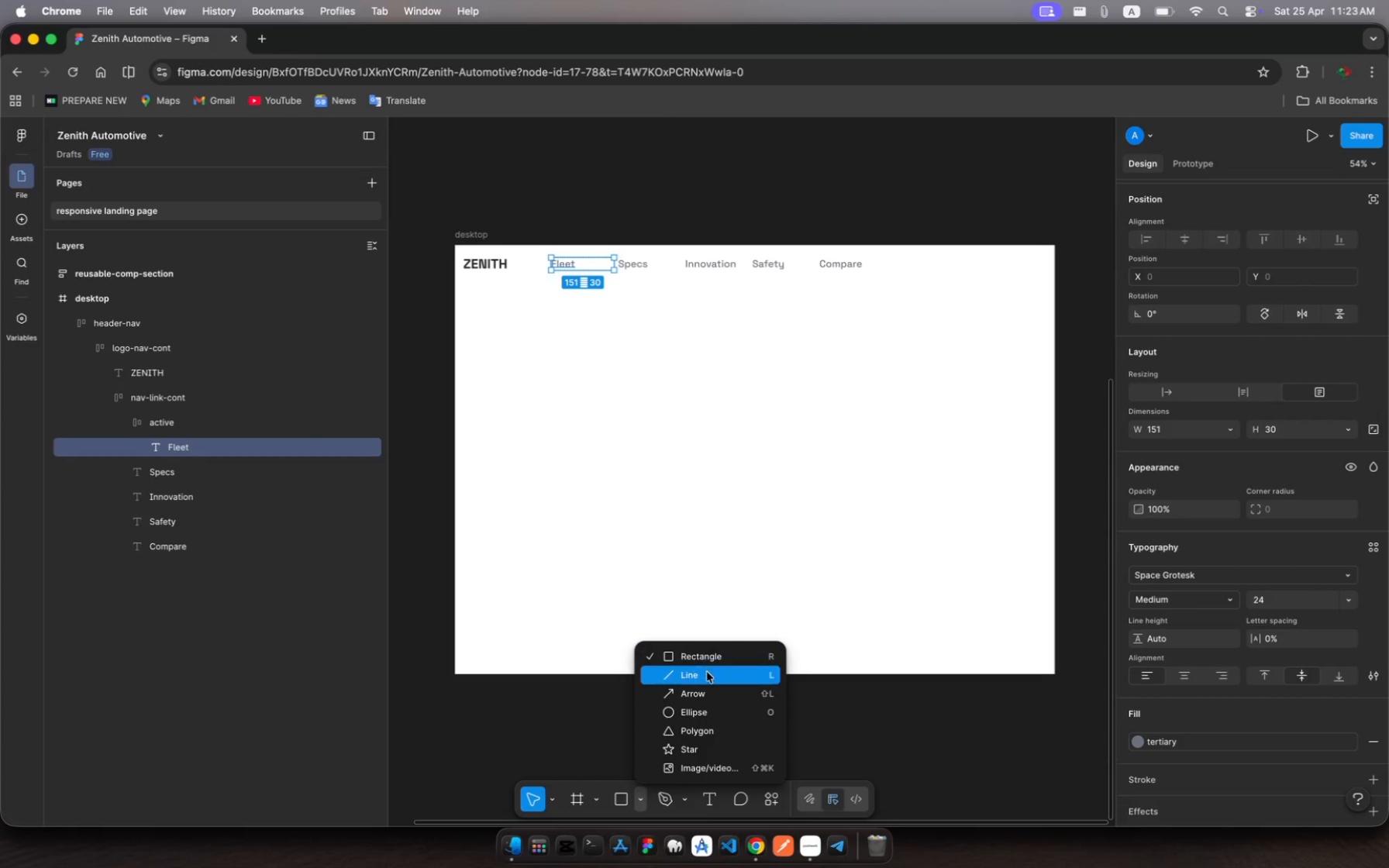 
left_click([707, 673])
 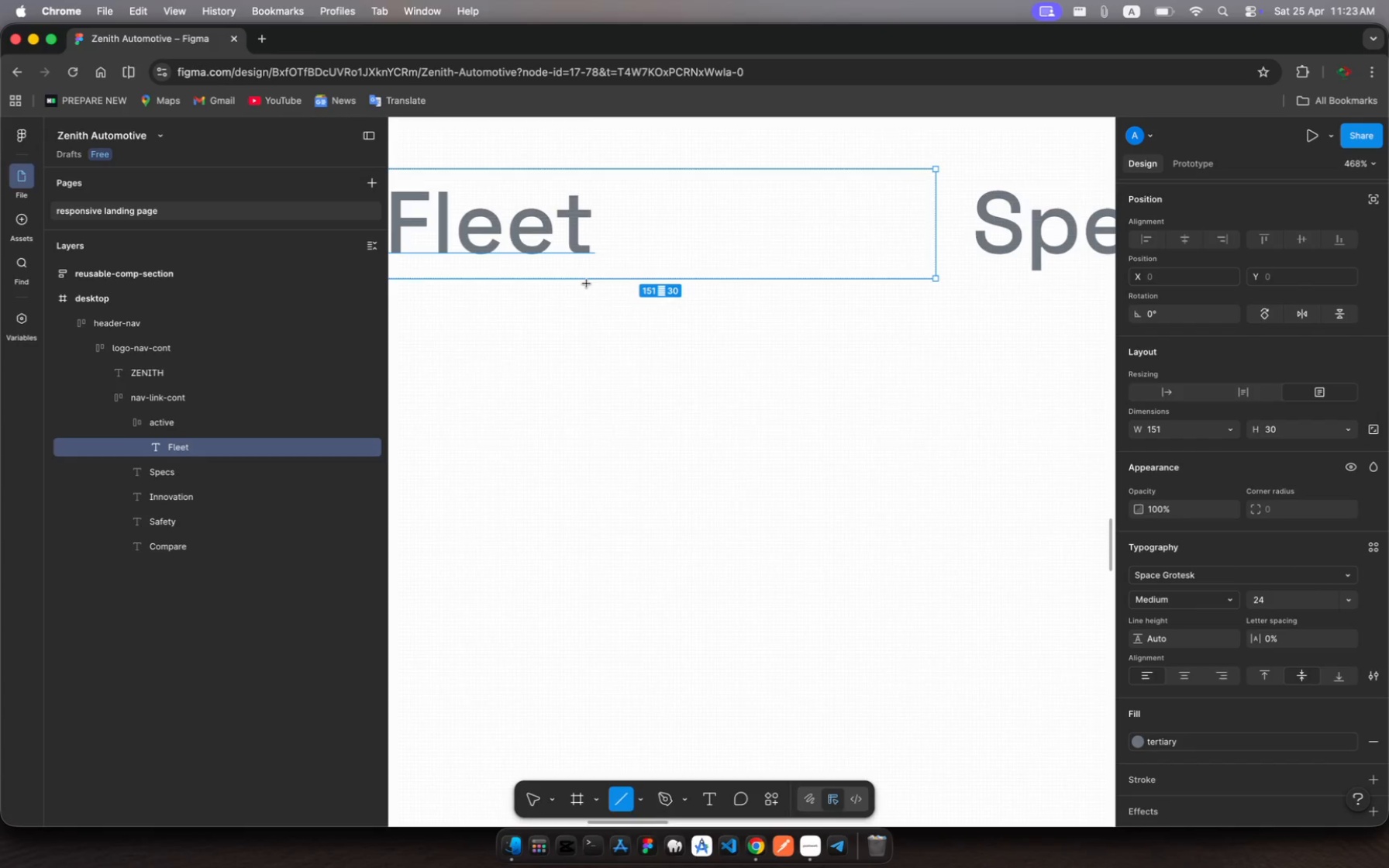 
wait(7.52)
 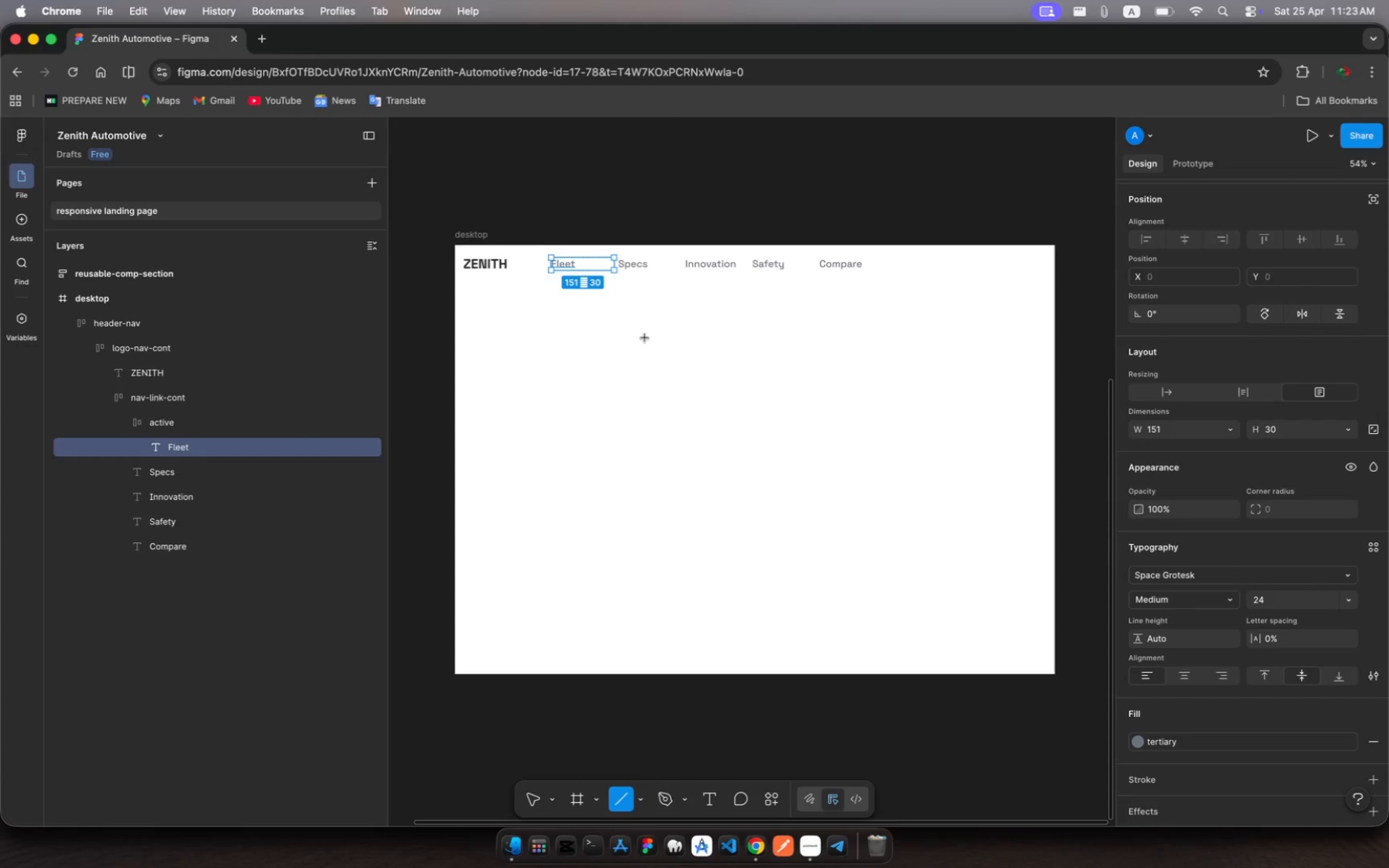 
scroll: coordinate [587, 284], scroll_direction: up, amount: 16.0
 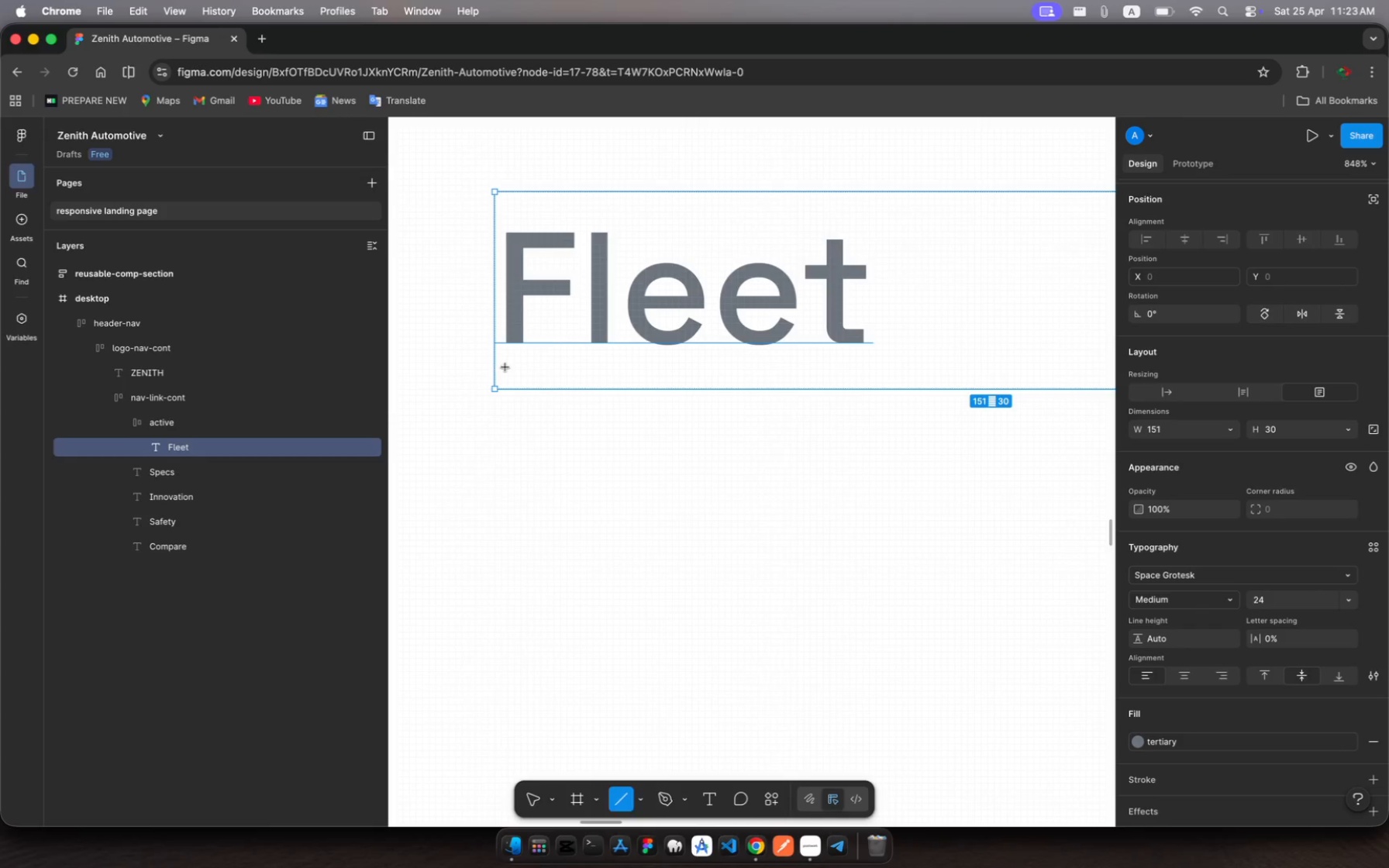 
wait(6.17)
 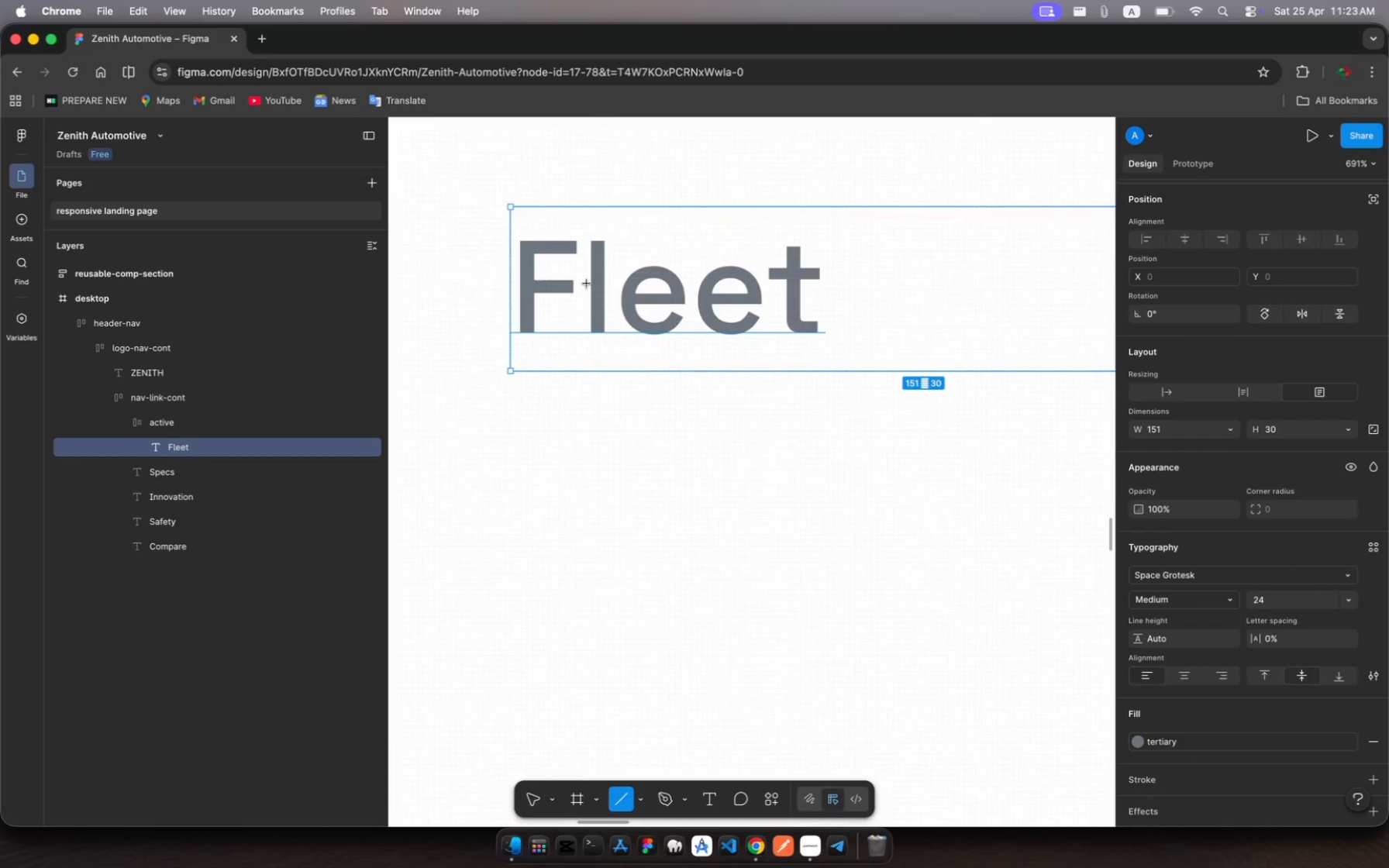 
left_click_drag(start_coordinate=[505, 374], to_coordinate=[881, 376])
 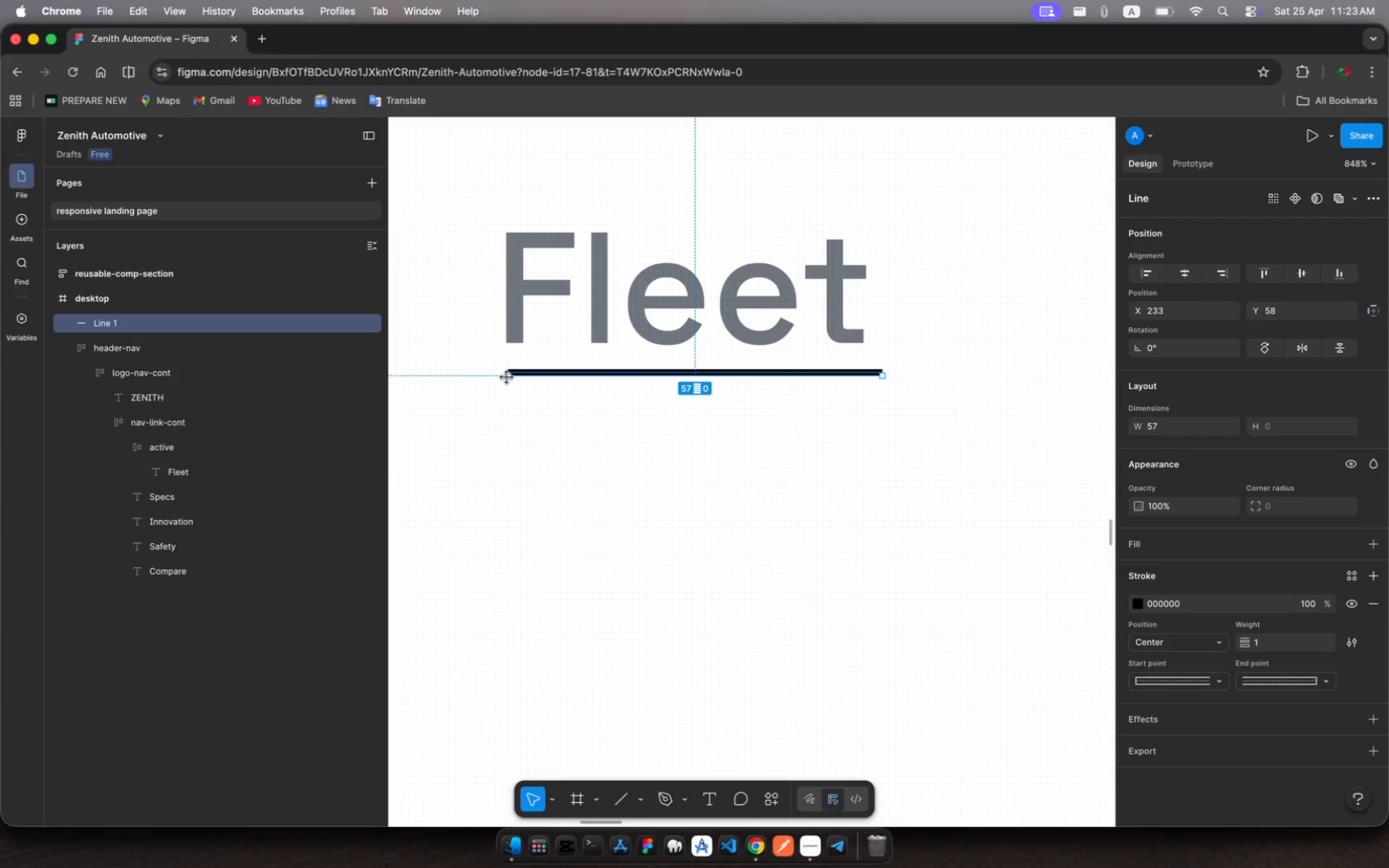 
left_click_drag(start_coordinate=[507, 377], to_coordinate=[498, 377])
 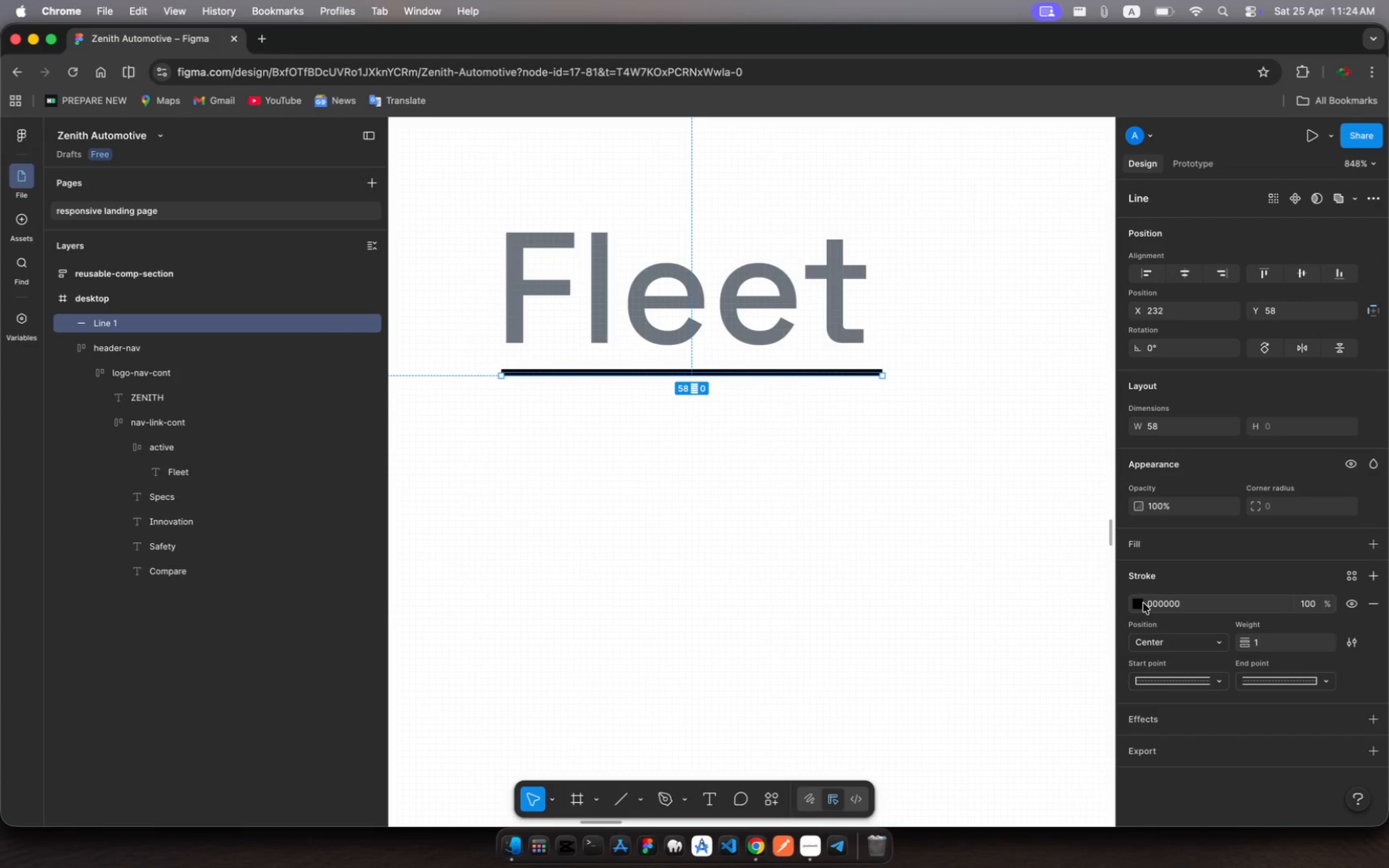 
wait(5.68)
 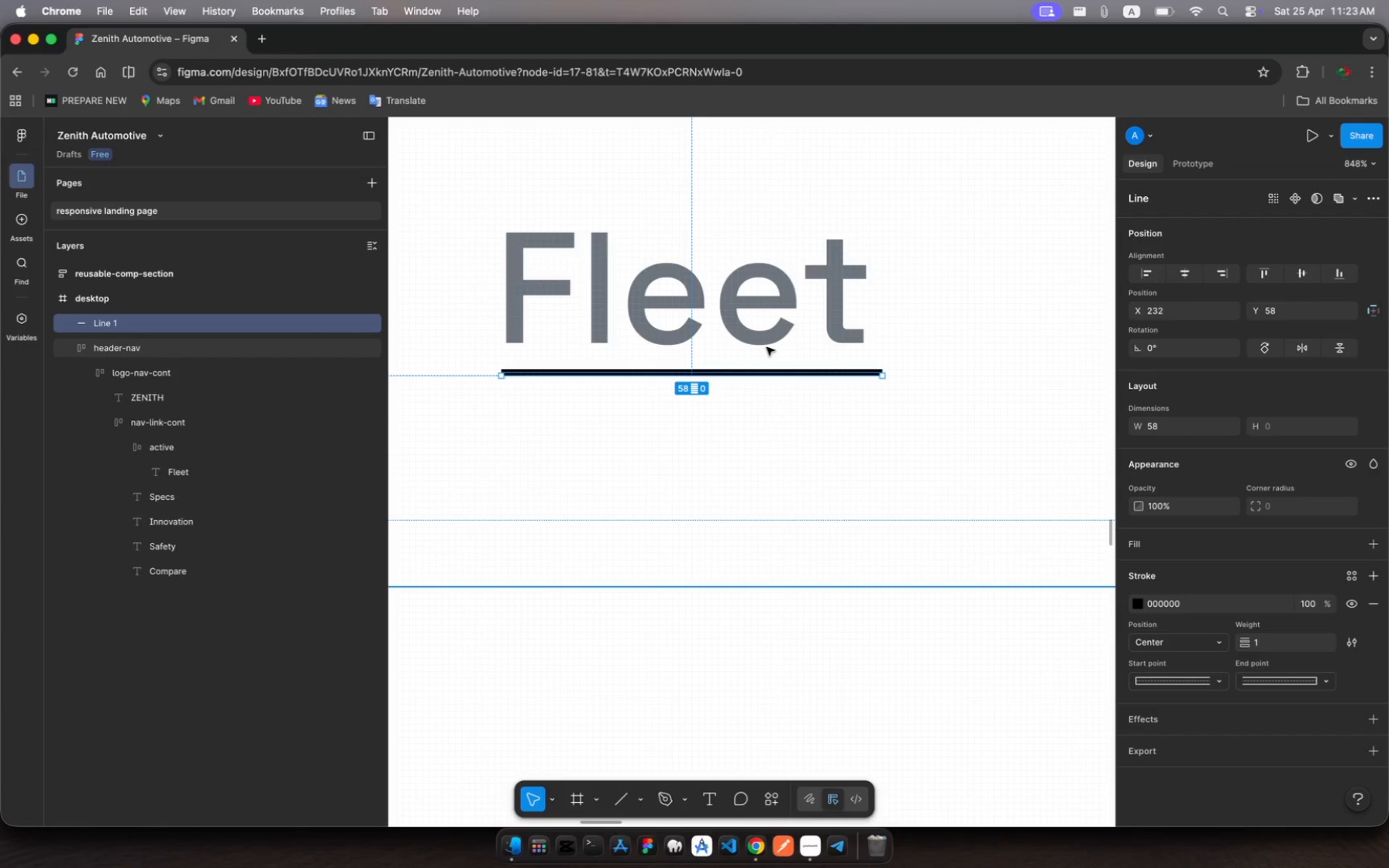 
left_click([1143, 603])
 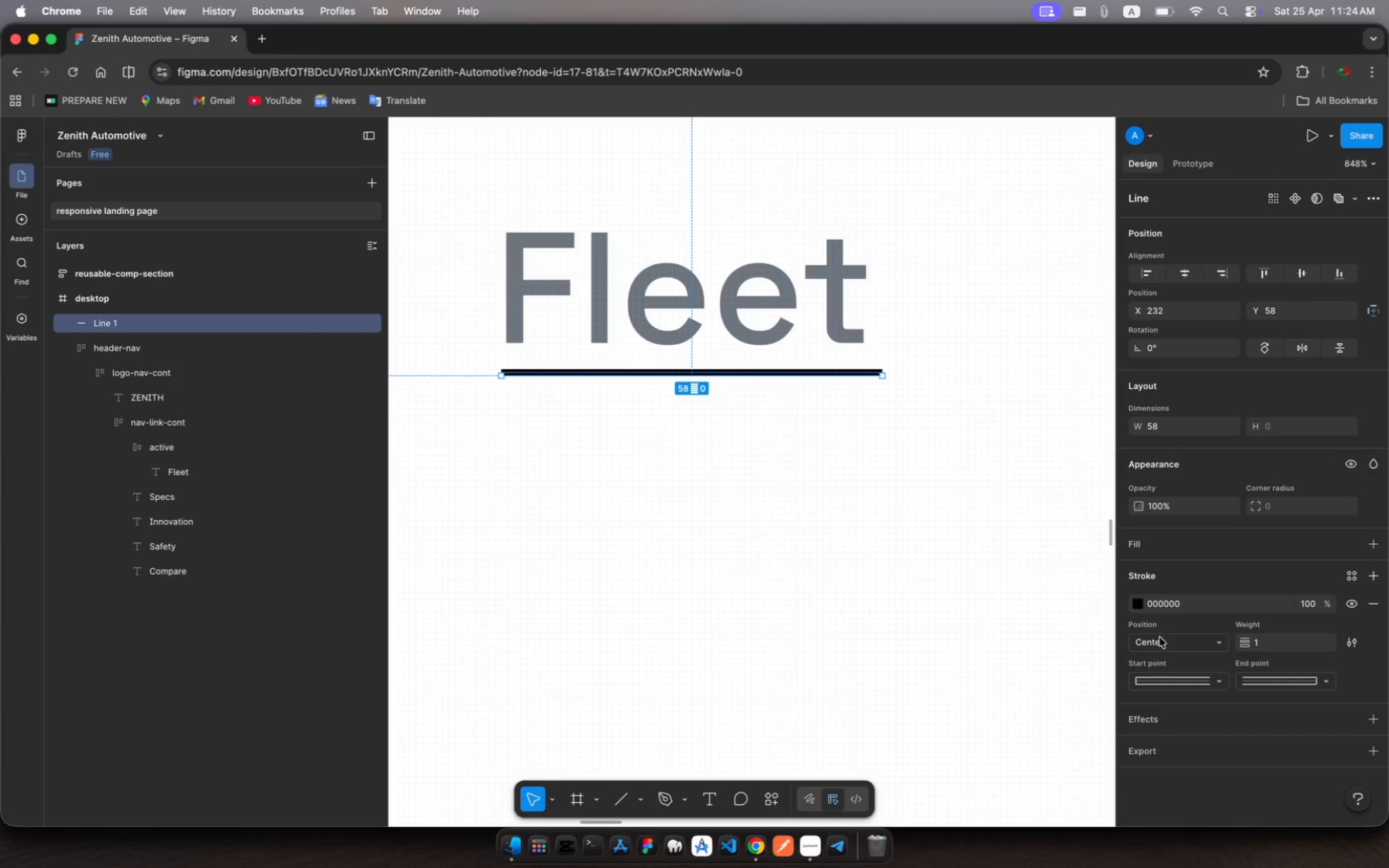 
left_click([1139, 609])
 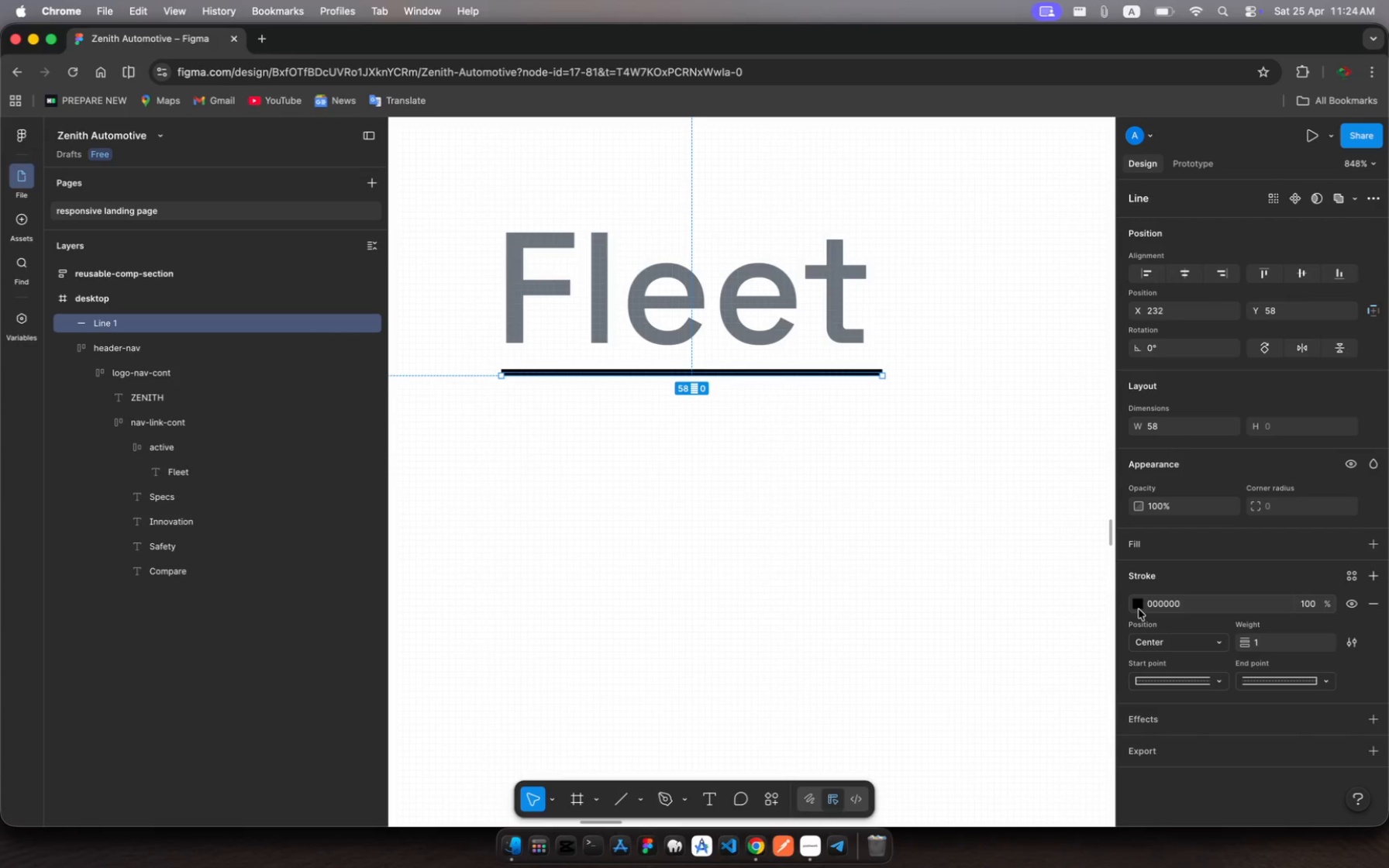 
left_click([1139, 609])
 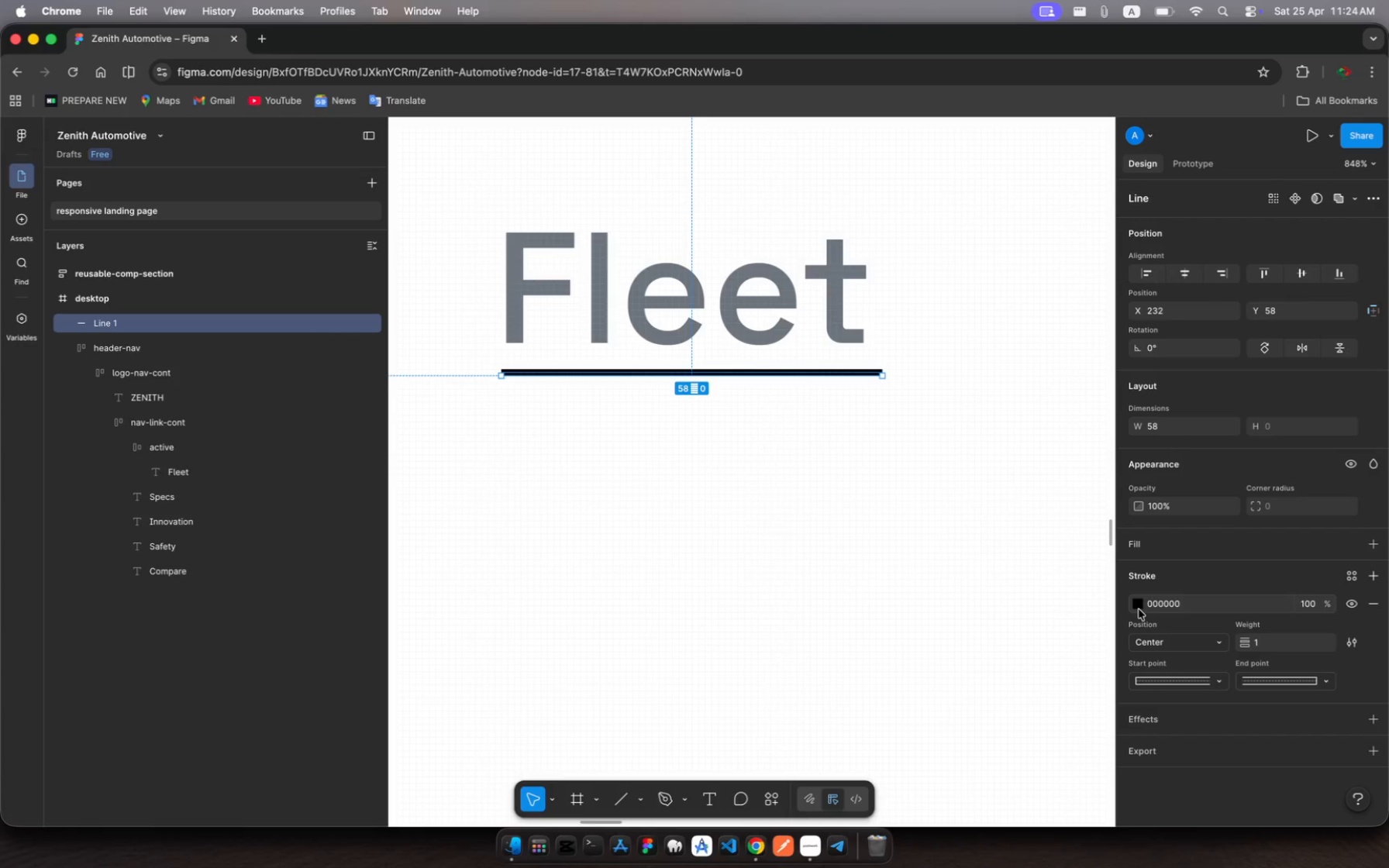 
left_click([1139, 609])
 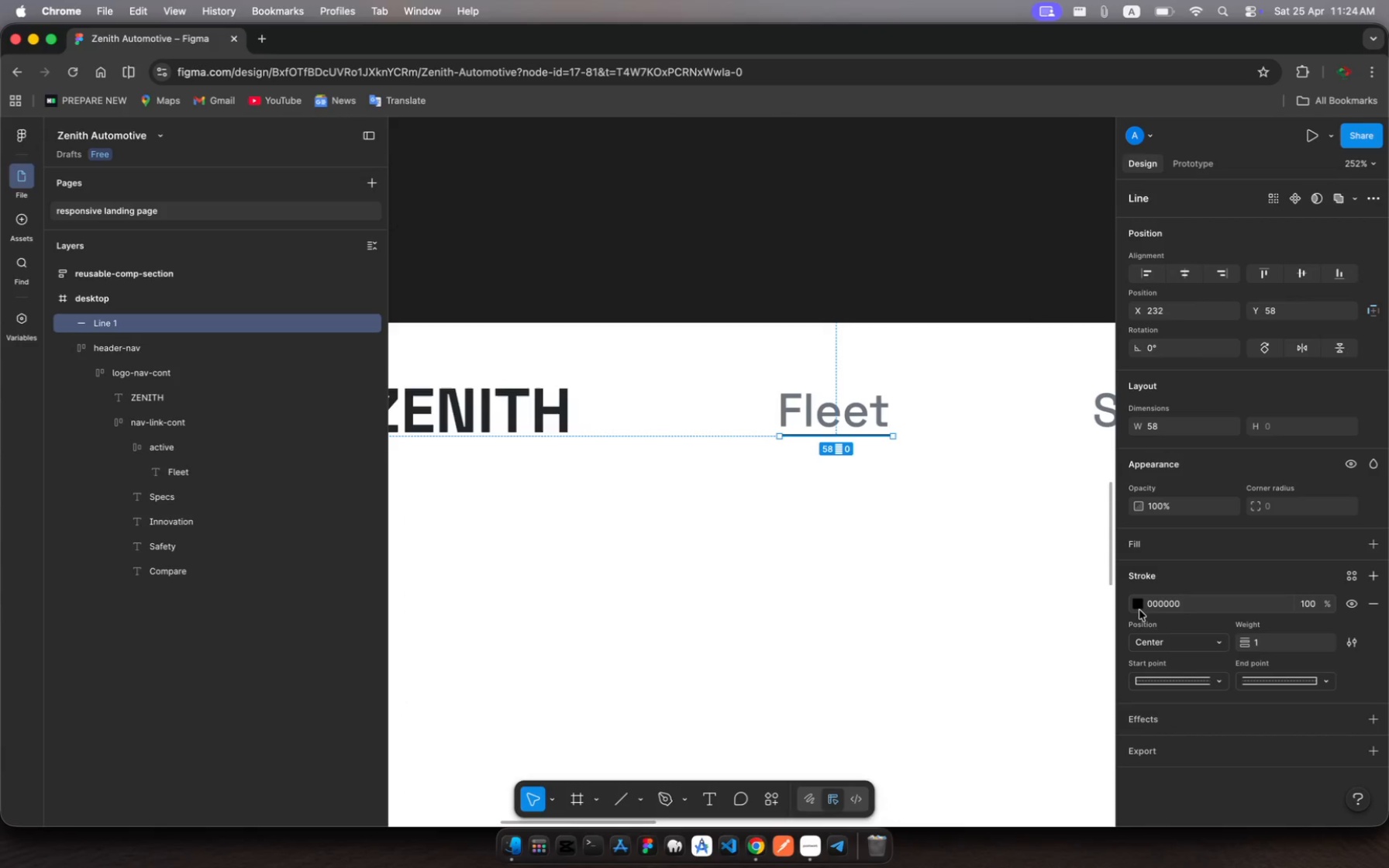 
wait(5.15)
 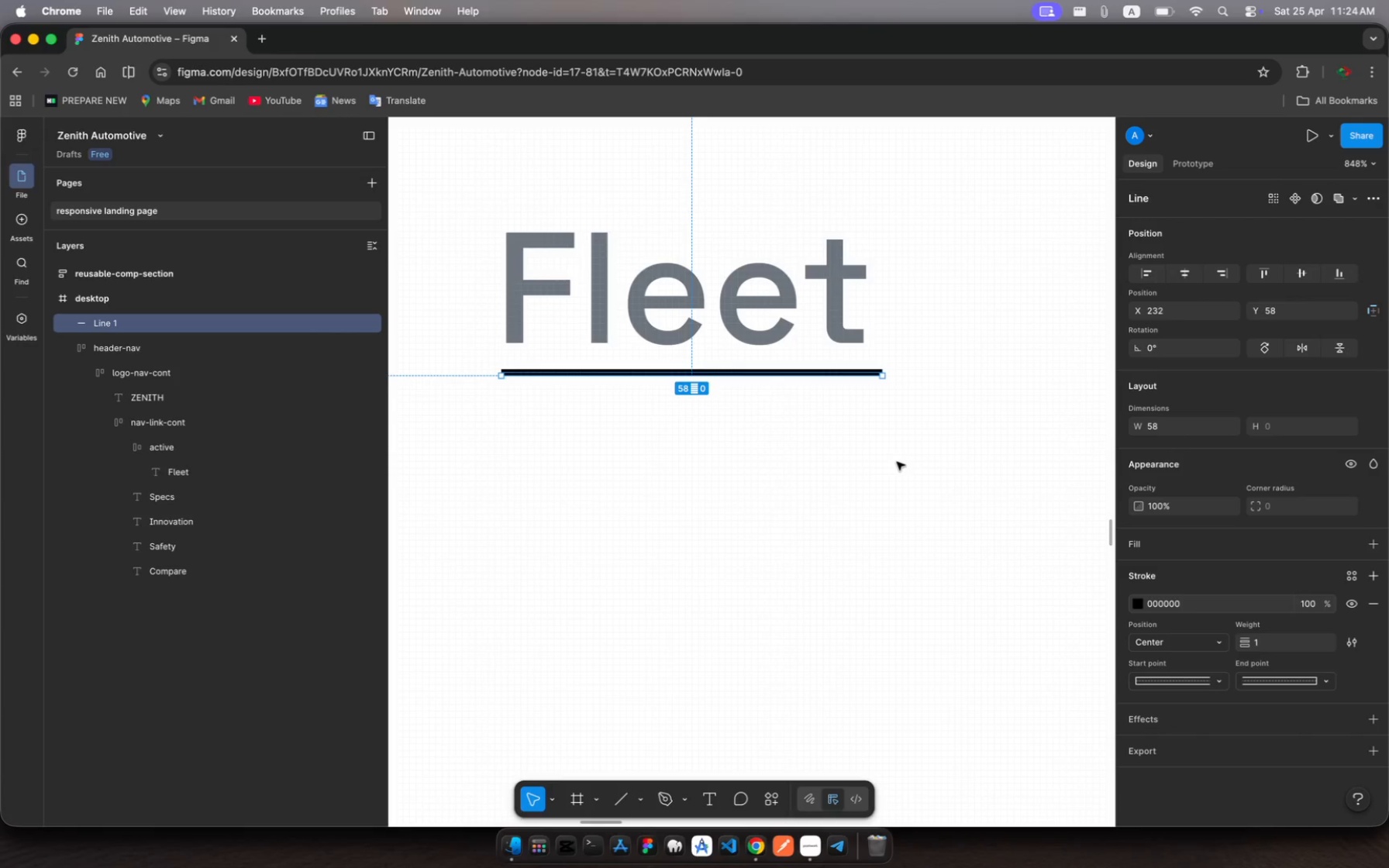 
left_click([1141, 604])
 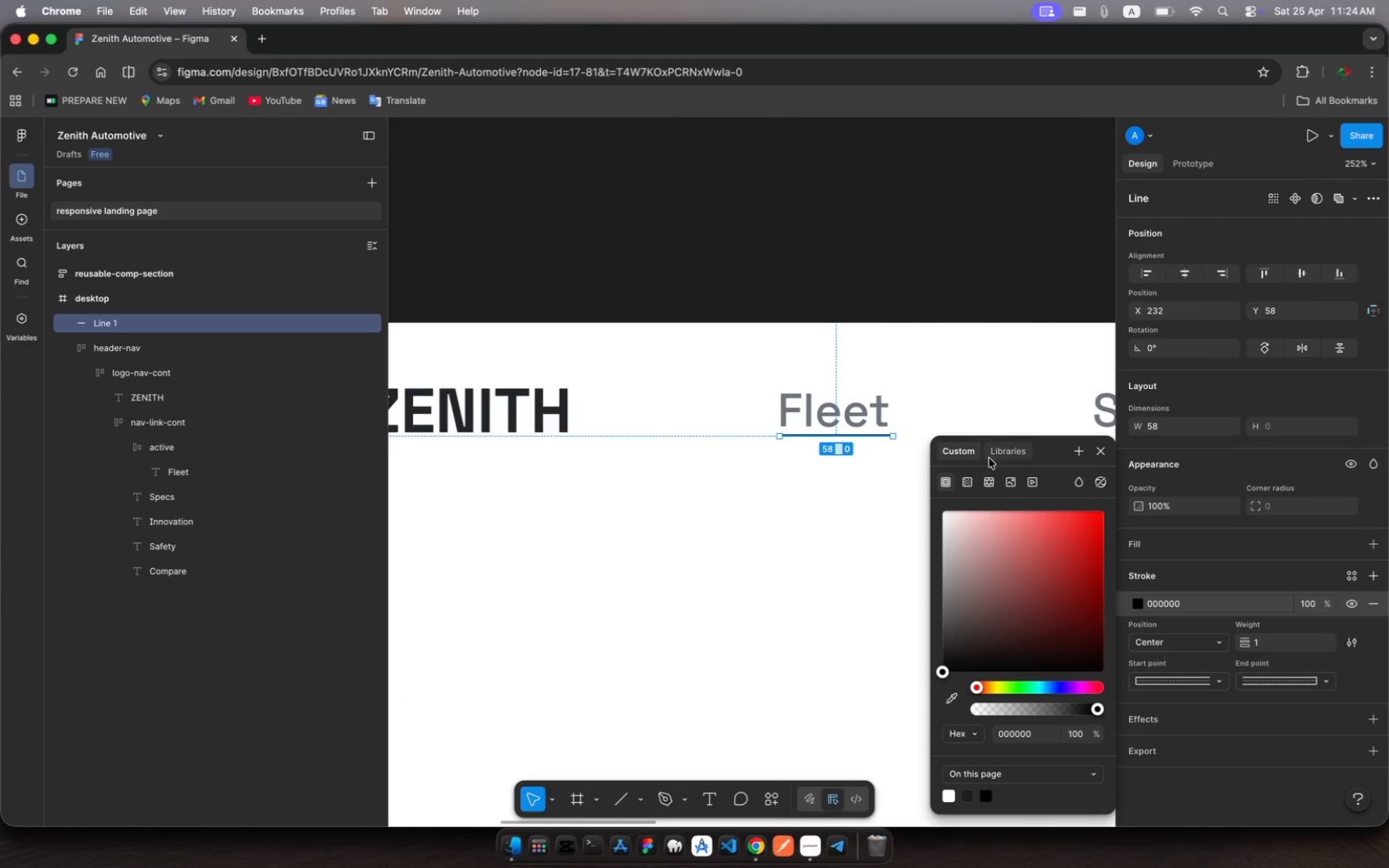 
left_click([998, 453])
 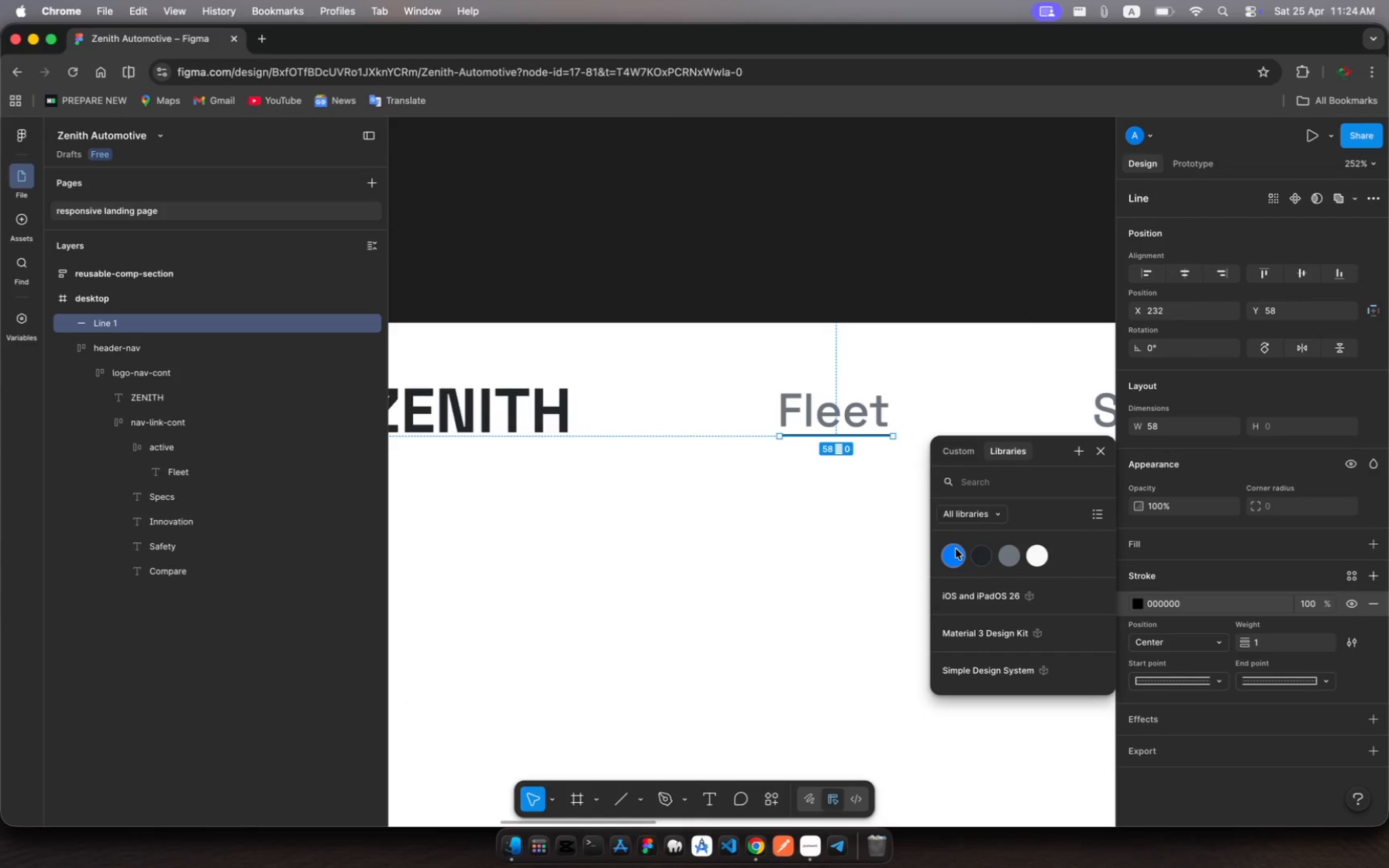 
left_click([956, 555])
 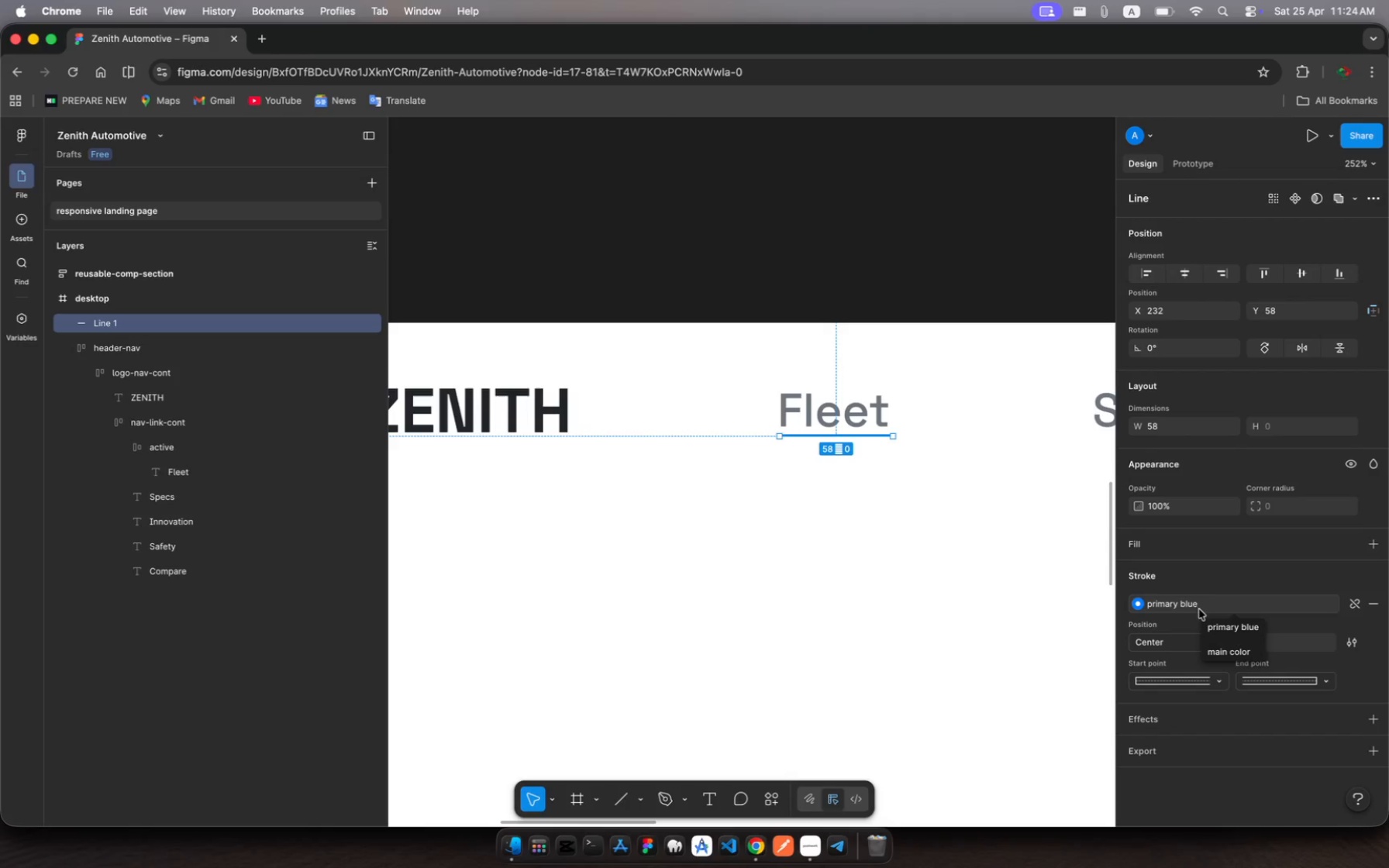 
wait(5.61)
 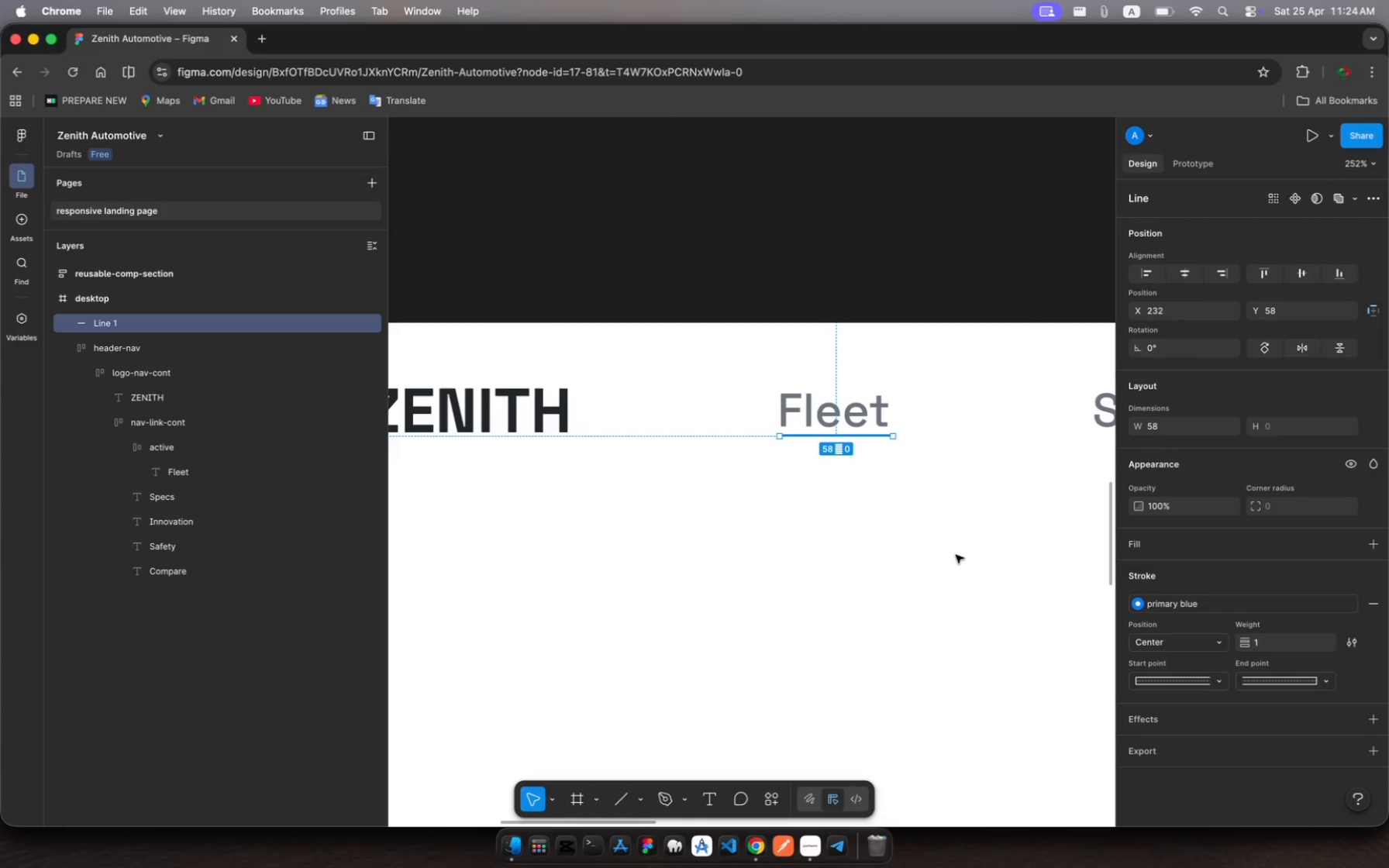 
left_click([1280, 642])
 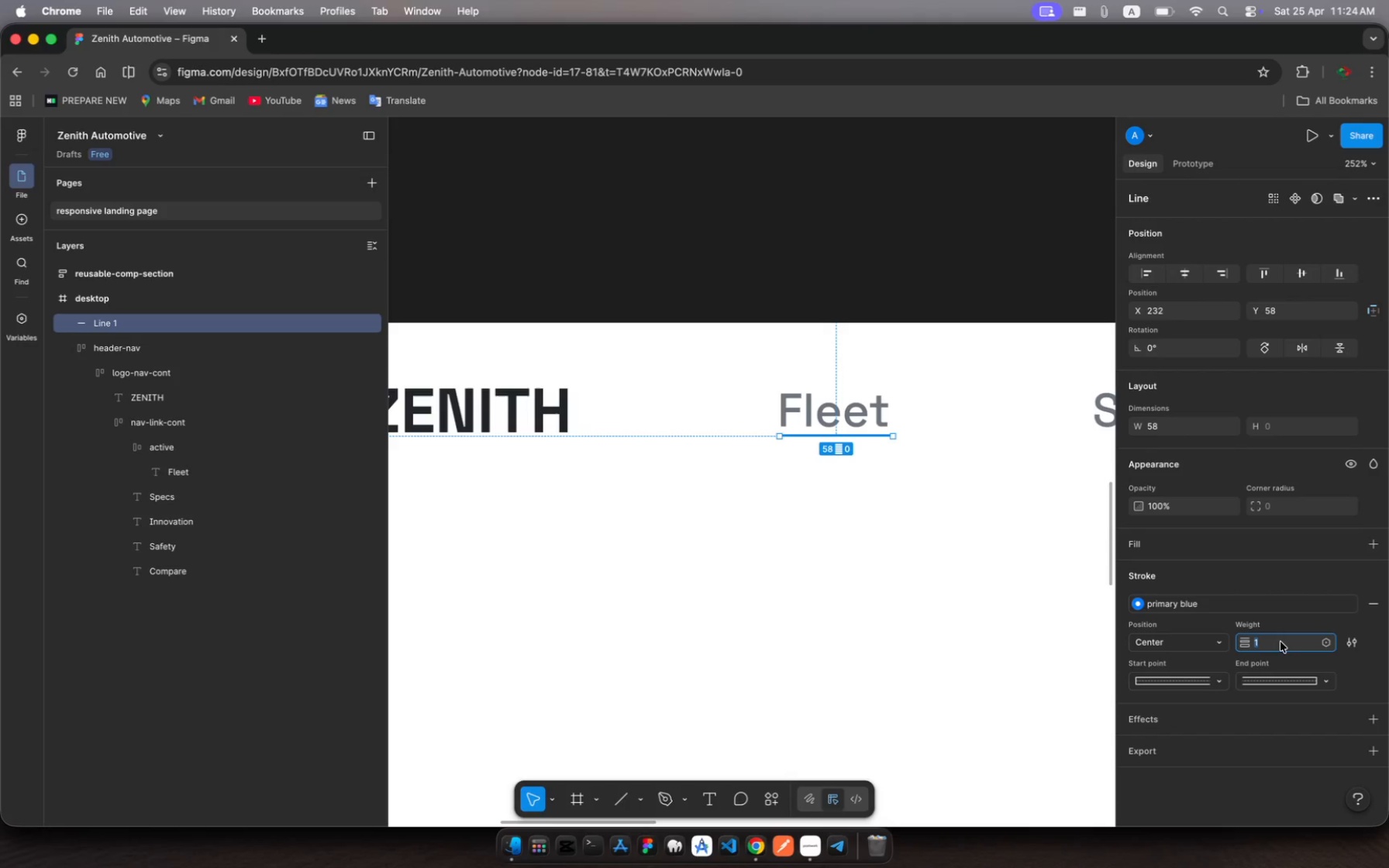 
key(3)
 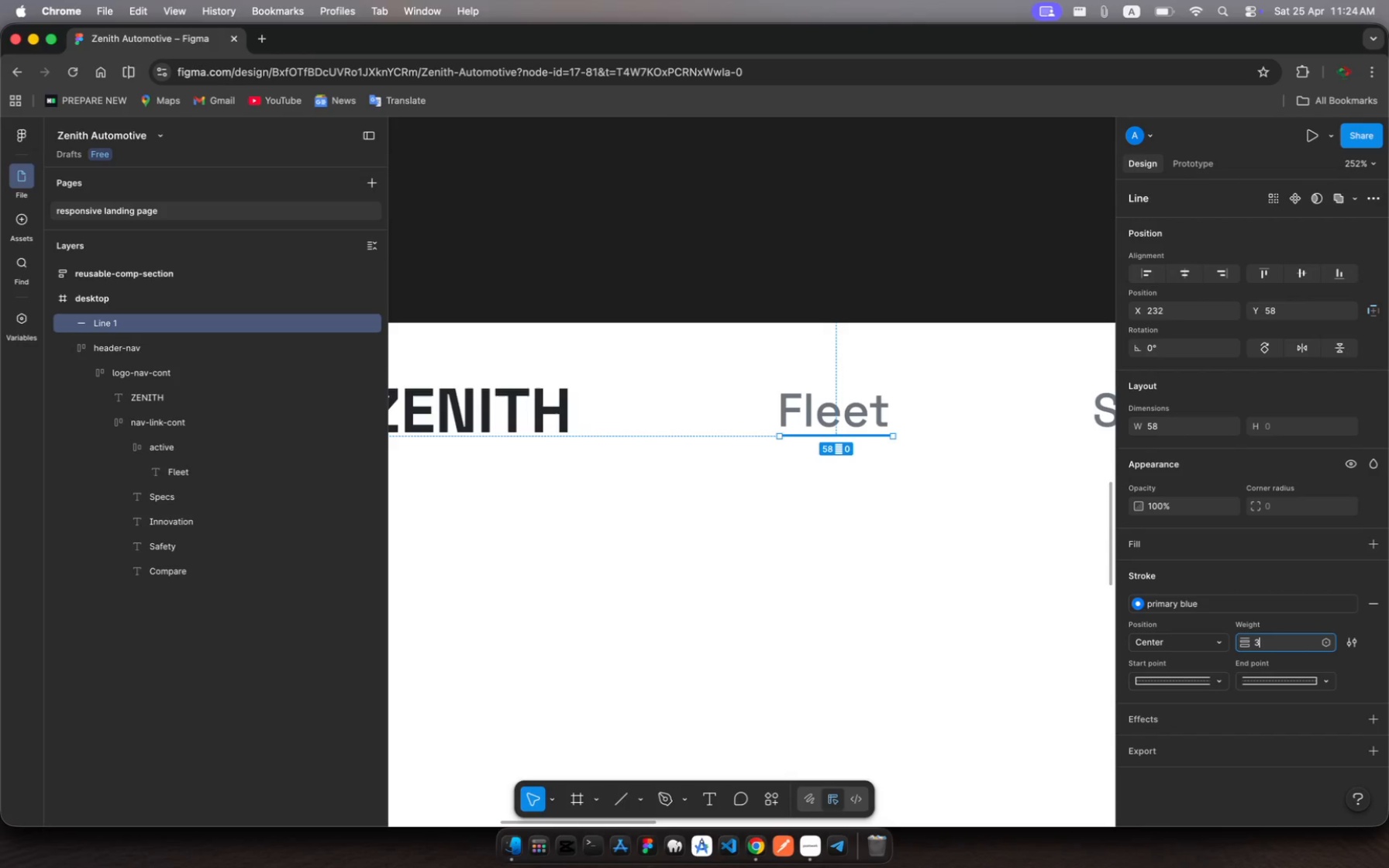 
key(Enter)
 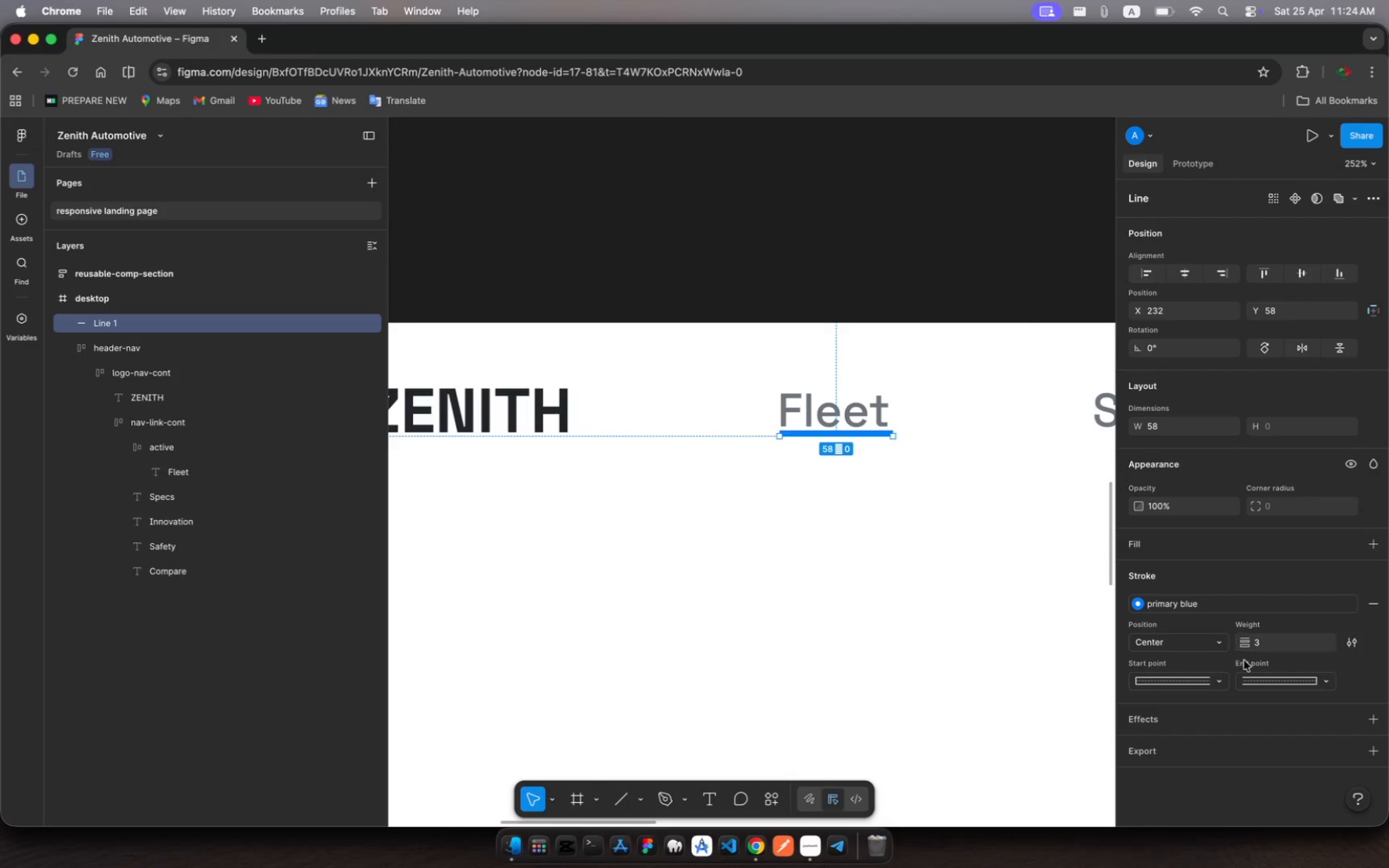 
left_click([1271, 636])
 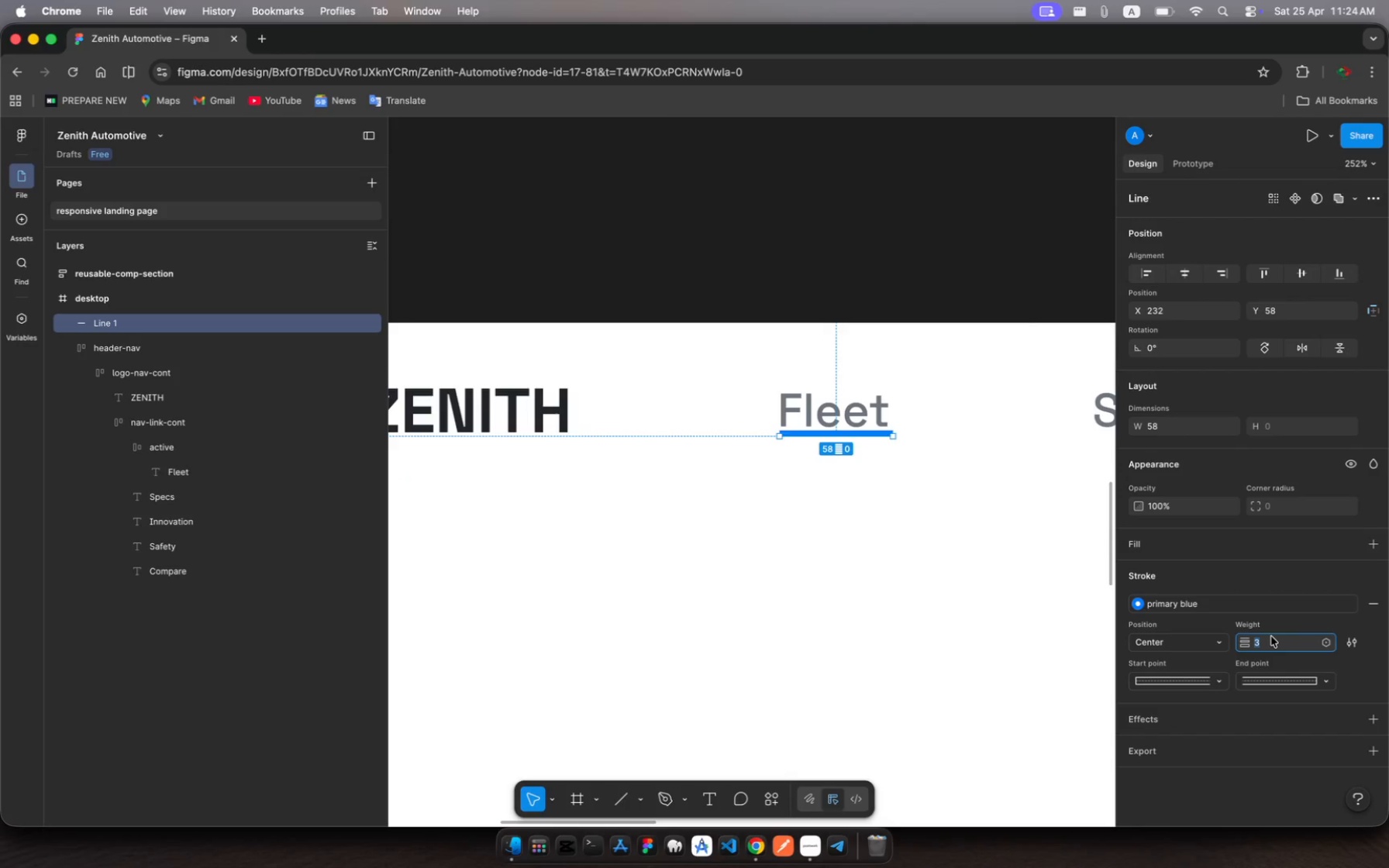 
key(2)
 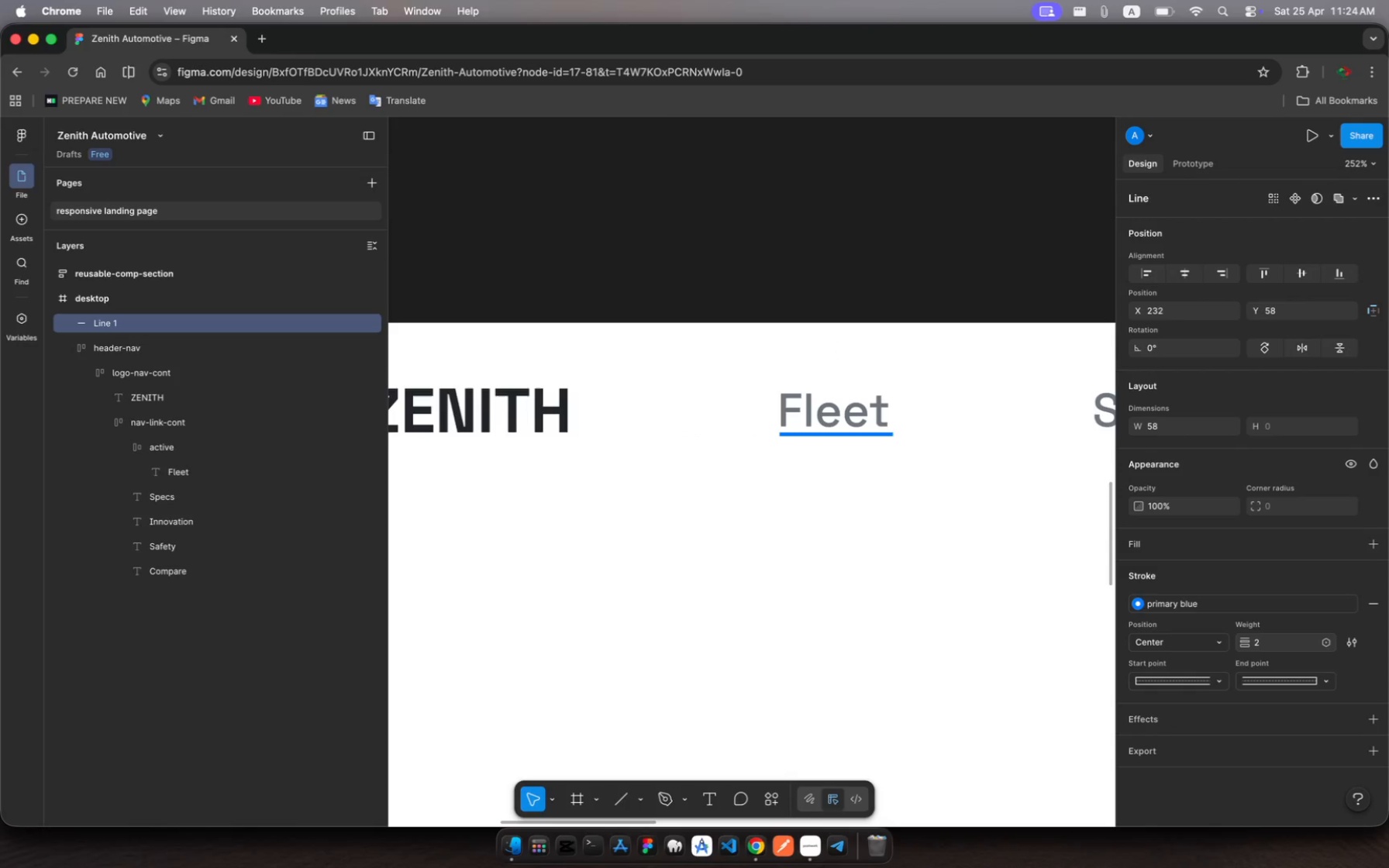 
key(Enter)
 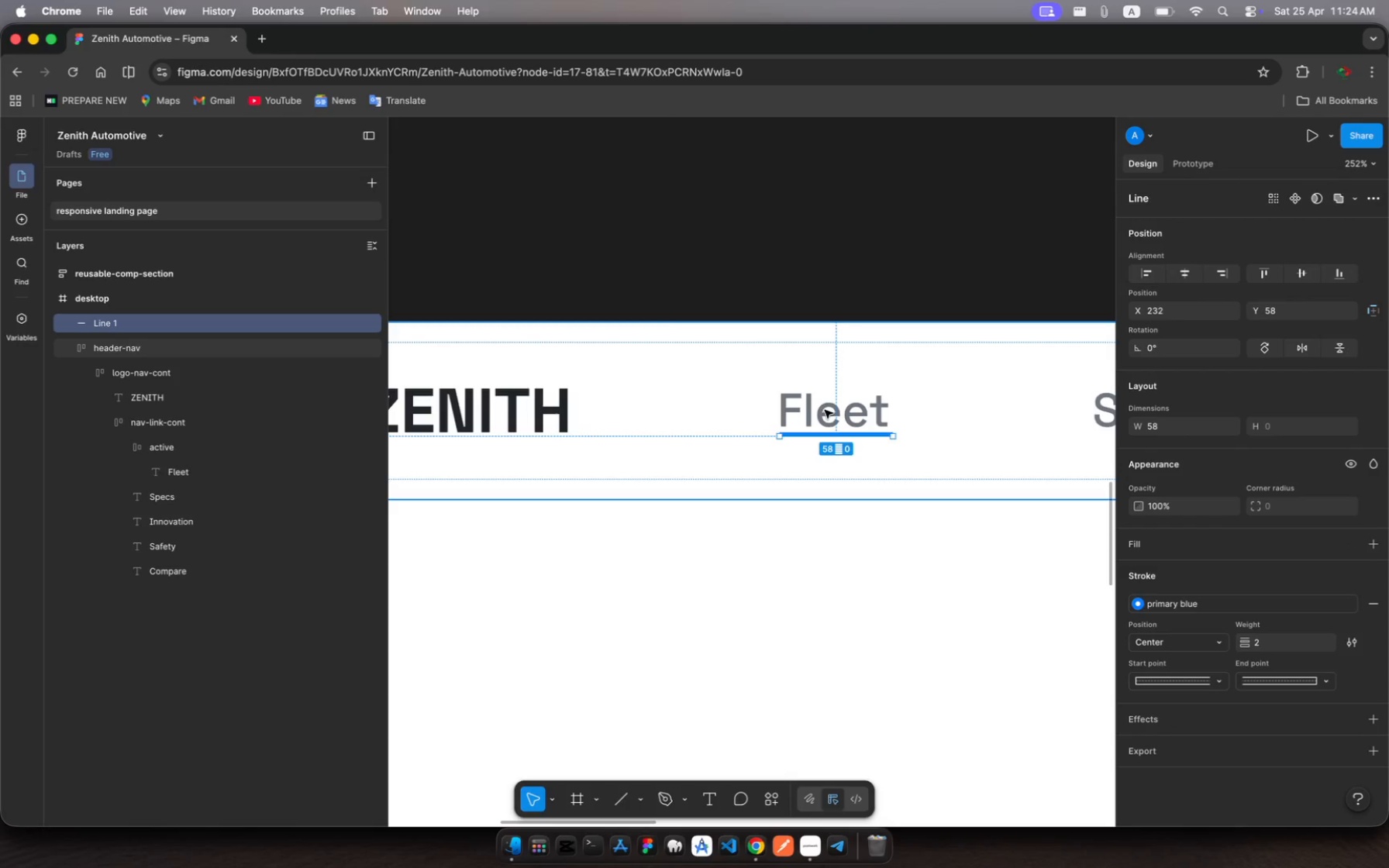 
left_click([827, 411])
 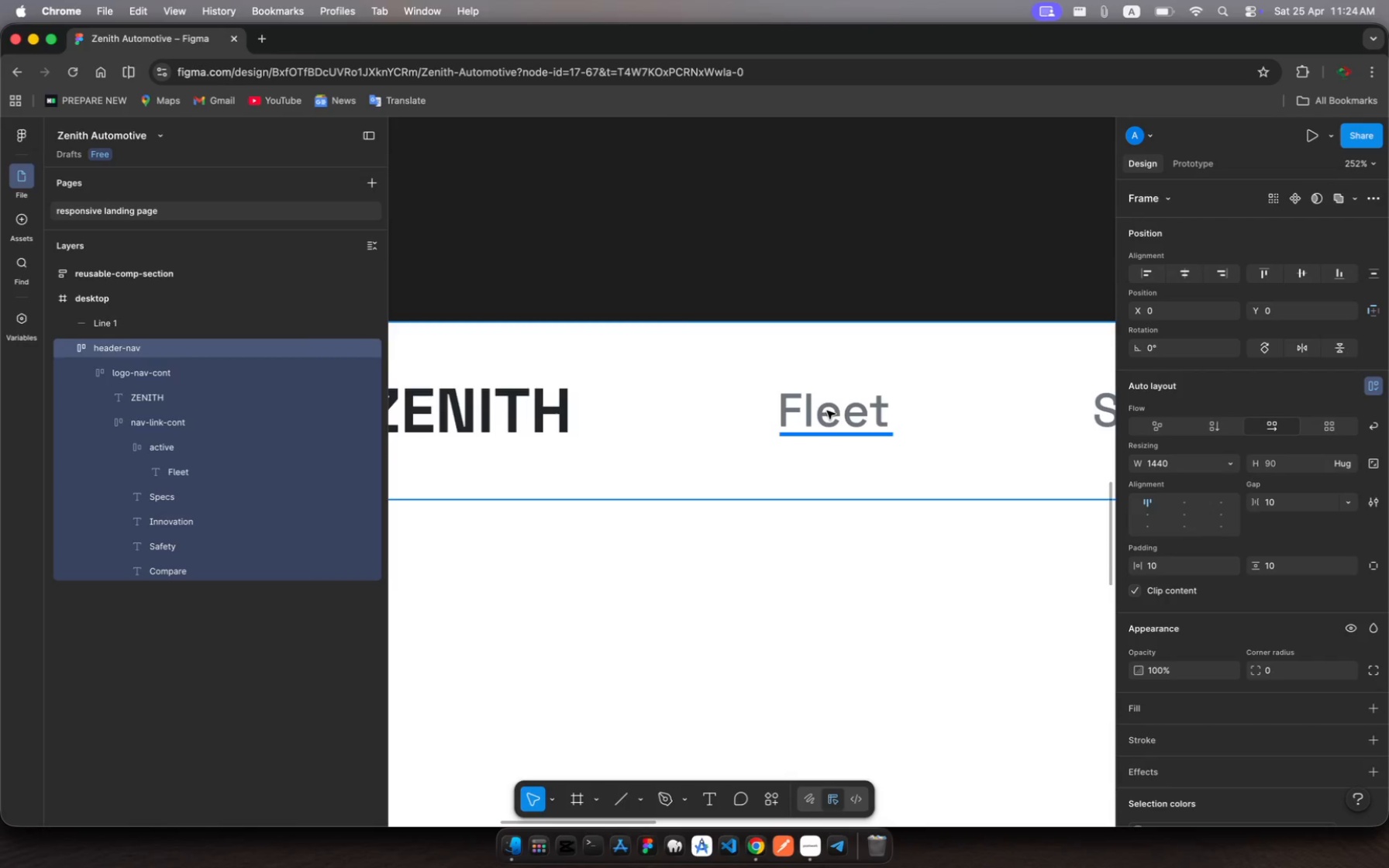 
left_click([827, 411])
 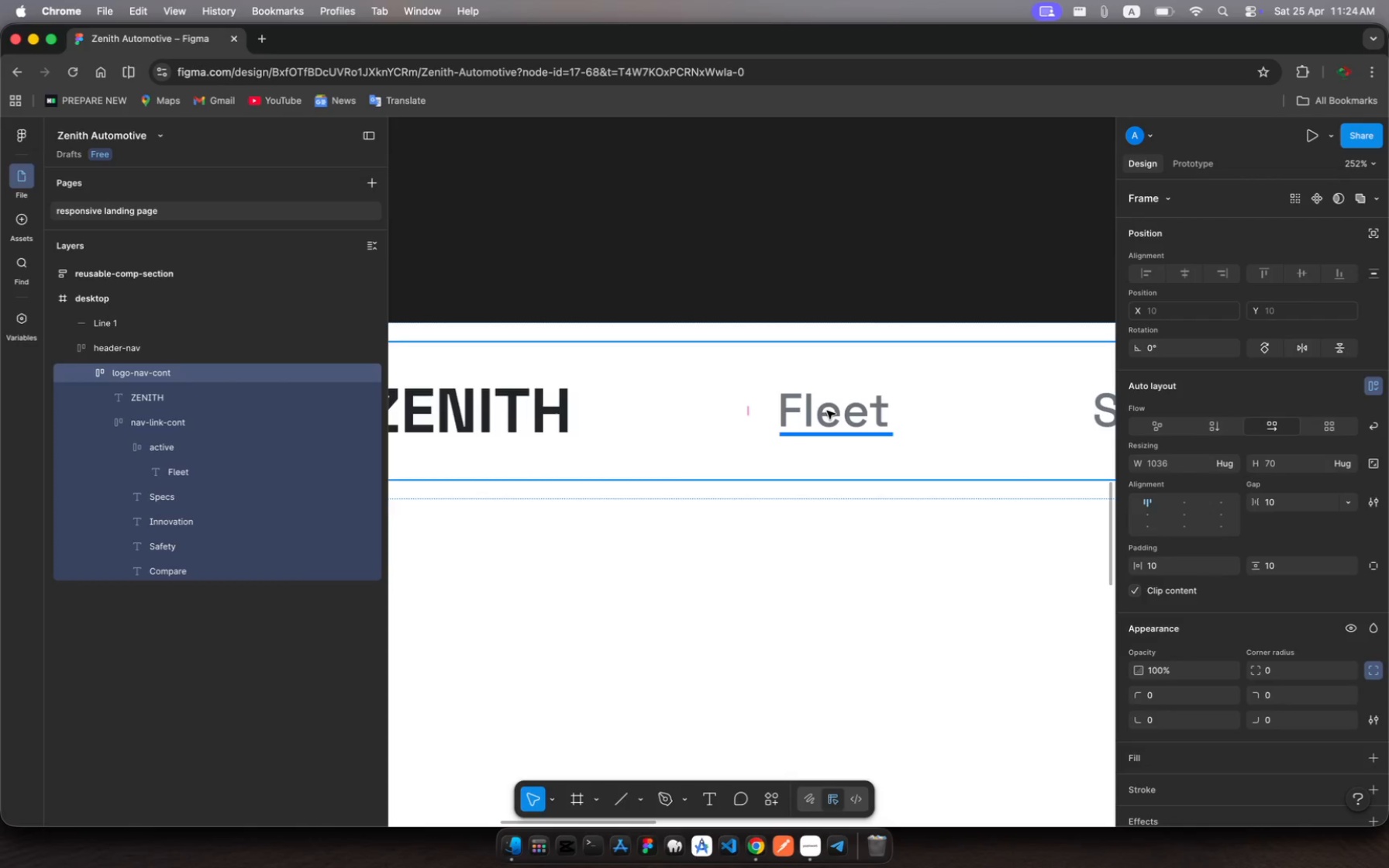 
left_click([827, 411])
 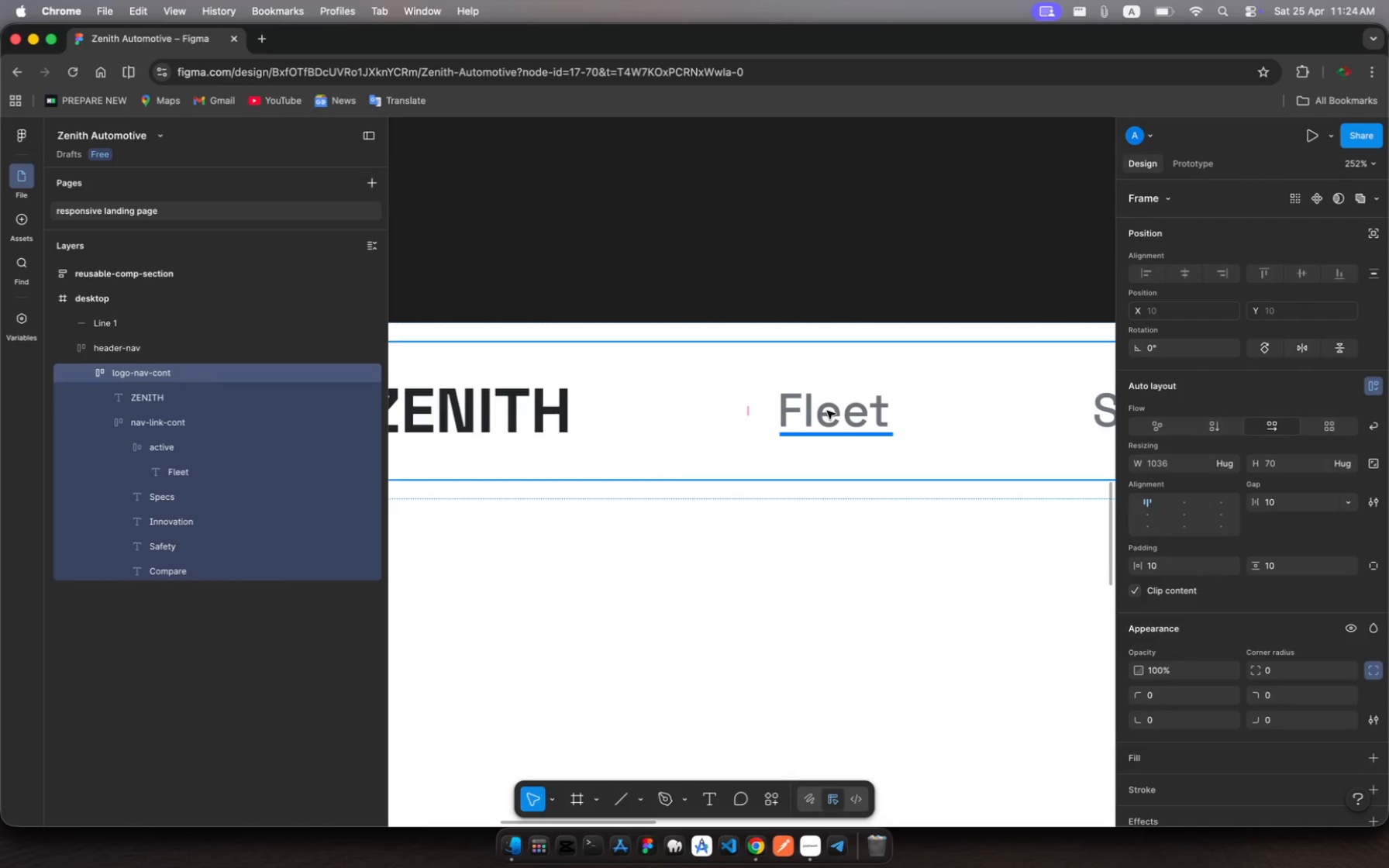 
left_click([827, 411])
 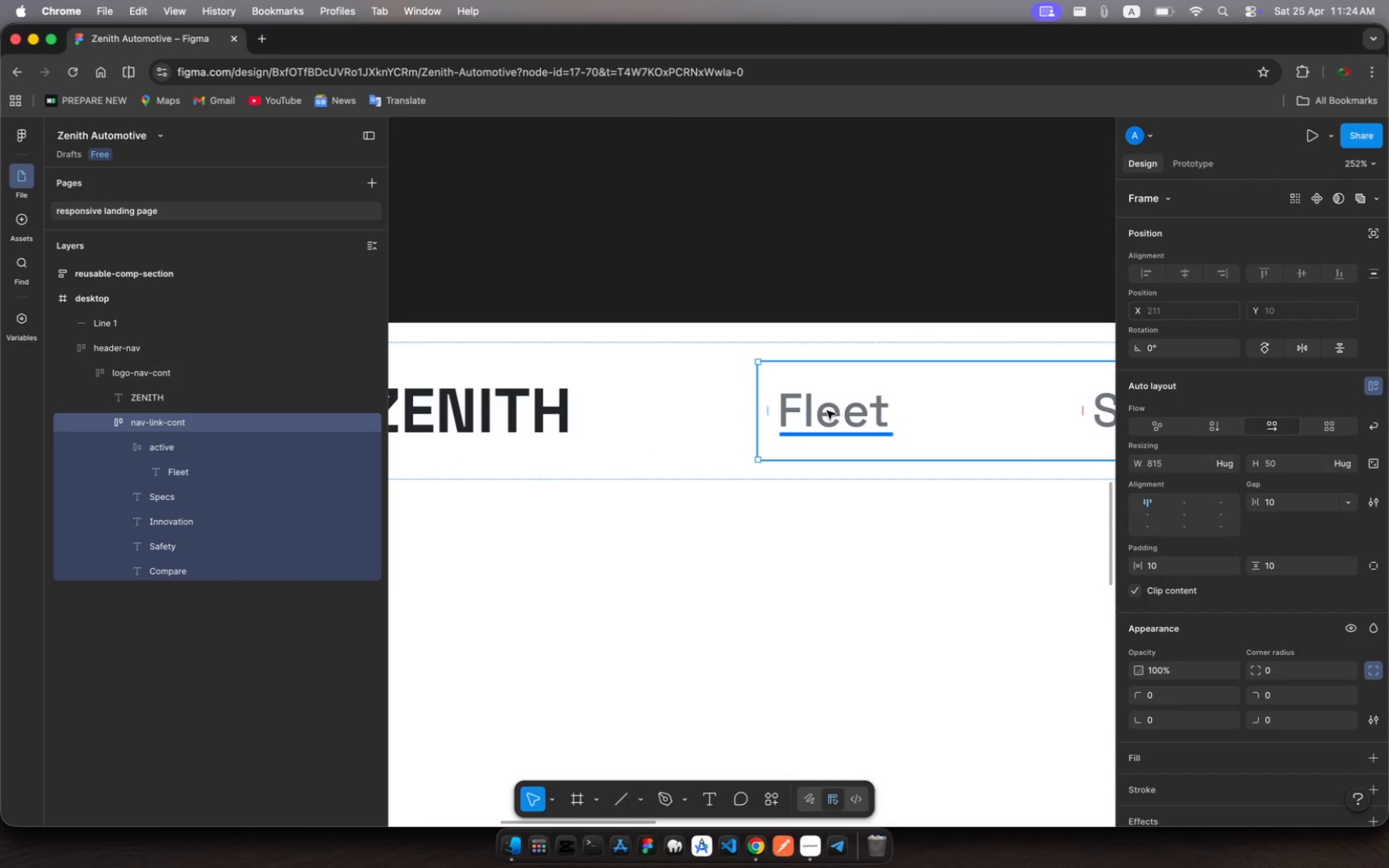 
left_click([827, 411])
 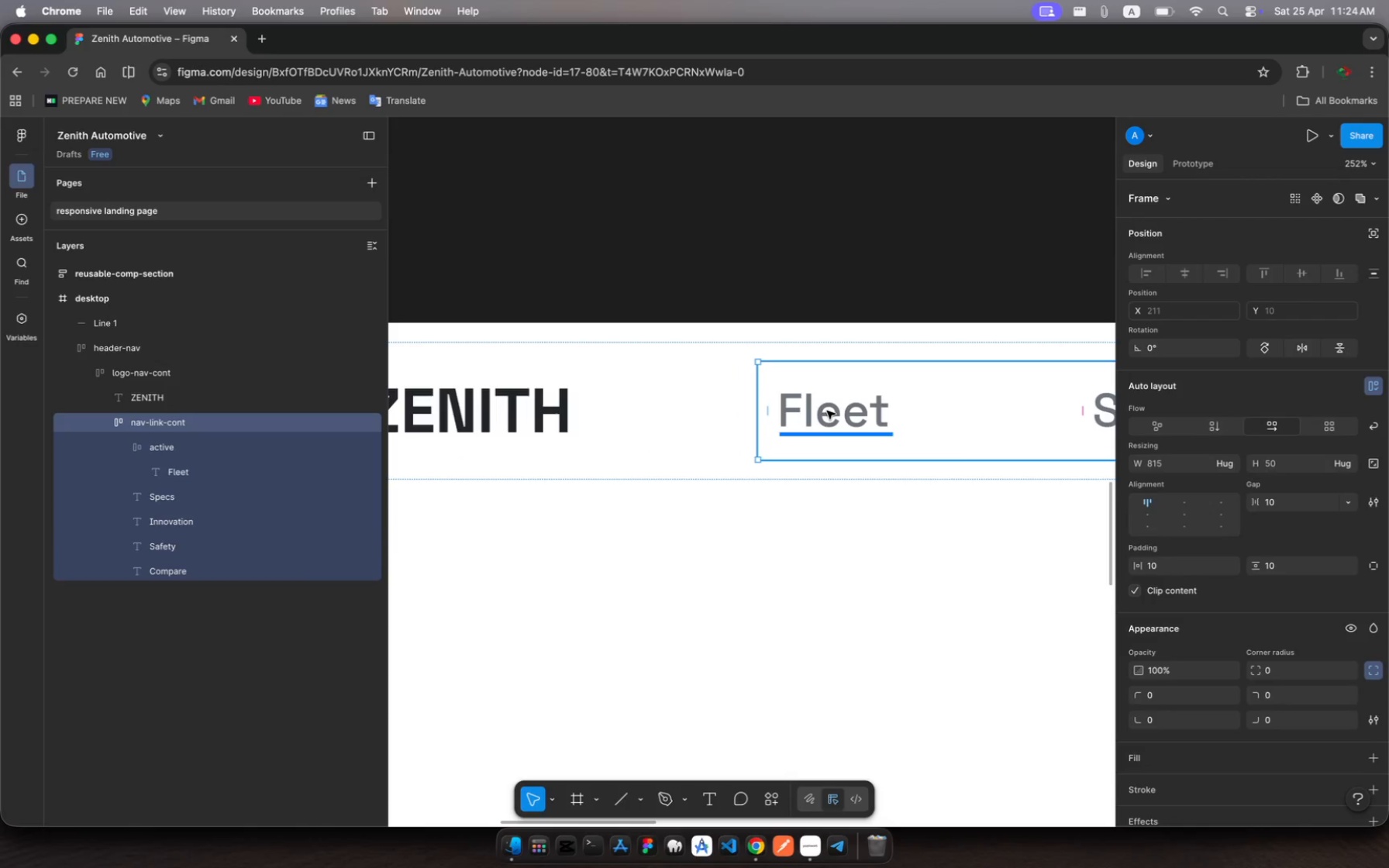 
left_click([827, 411])
 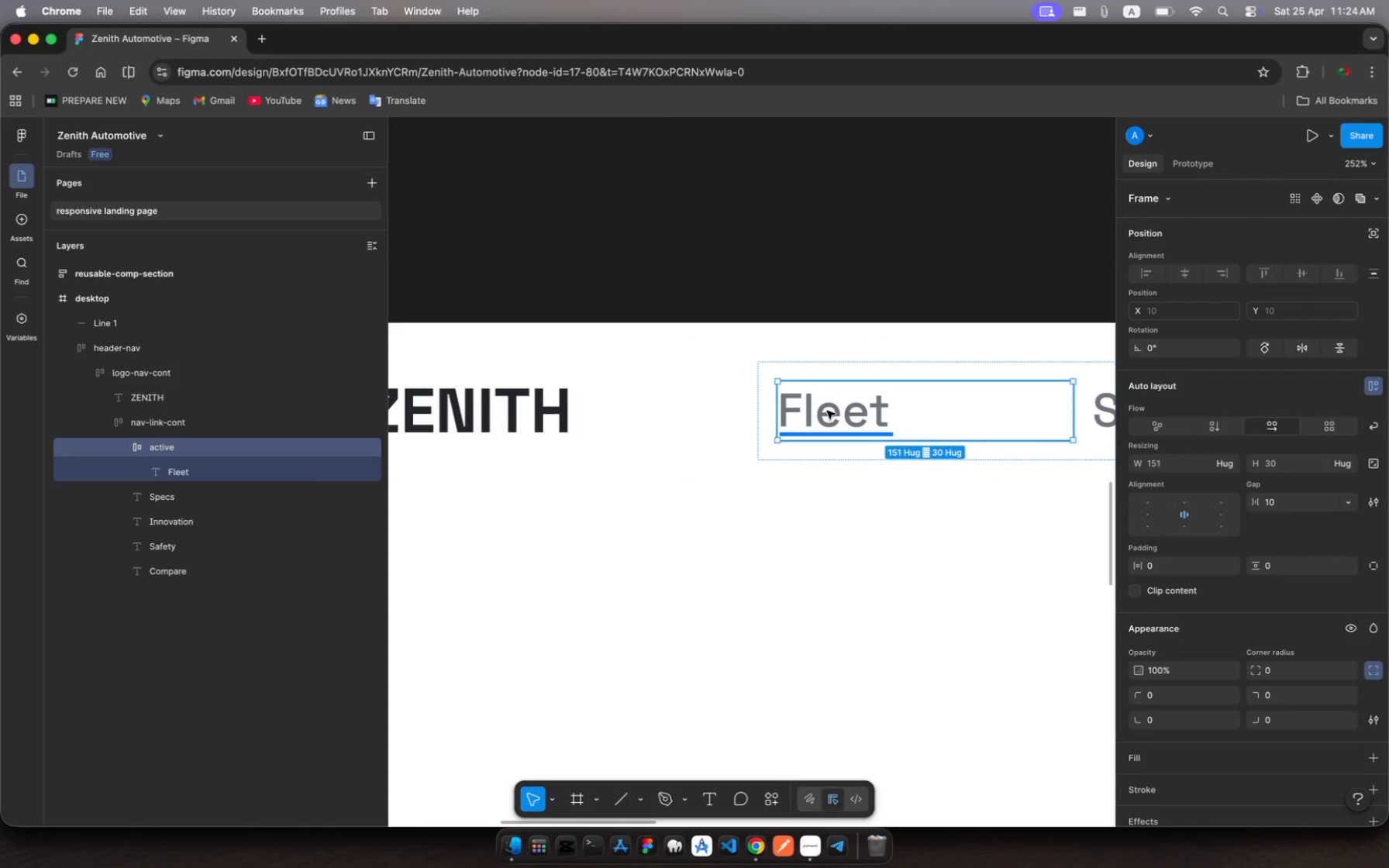 
double_click([827, 411])
 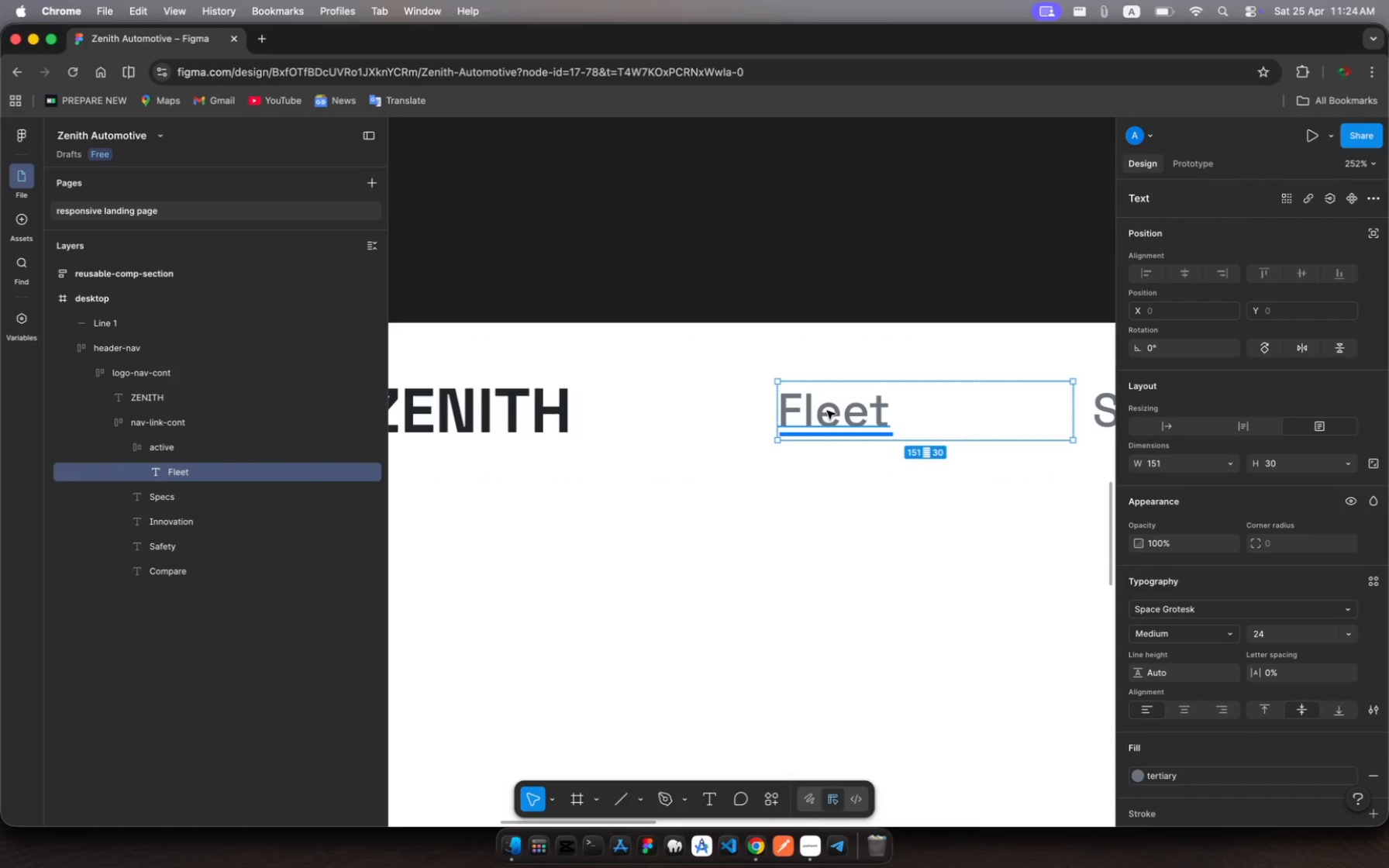 
double_click([827, 411])
 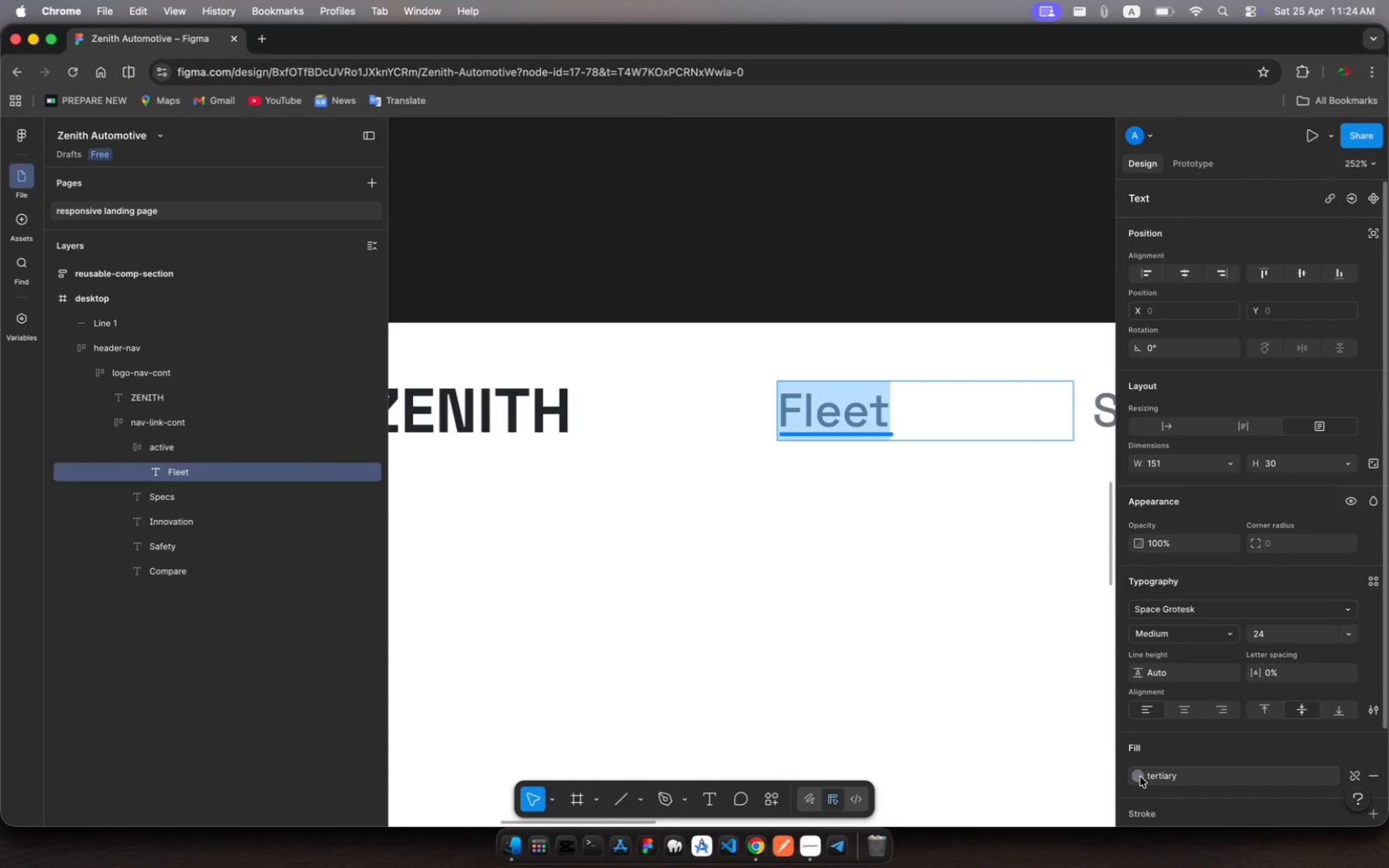 
scroll: coordinate [1140, 777], scroll_direction: down, amount: 19.0
 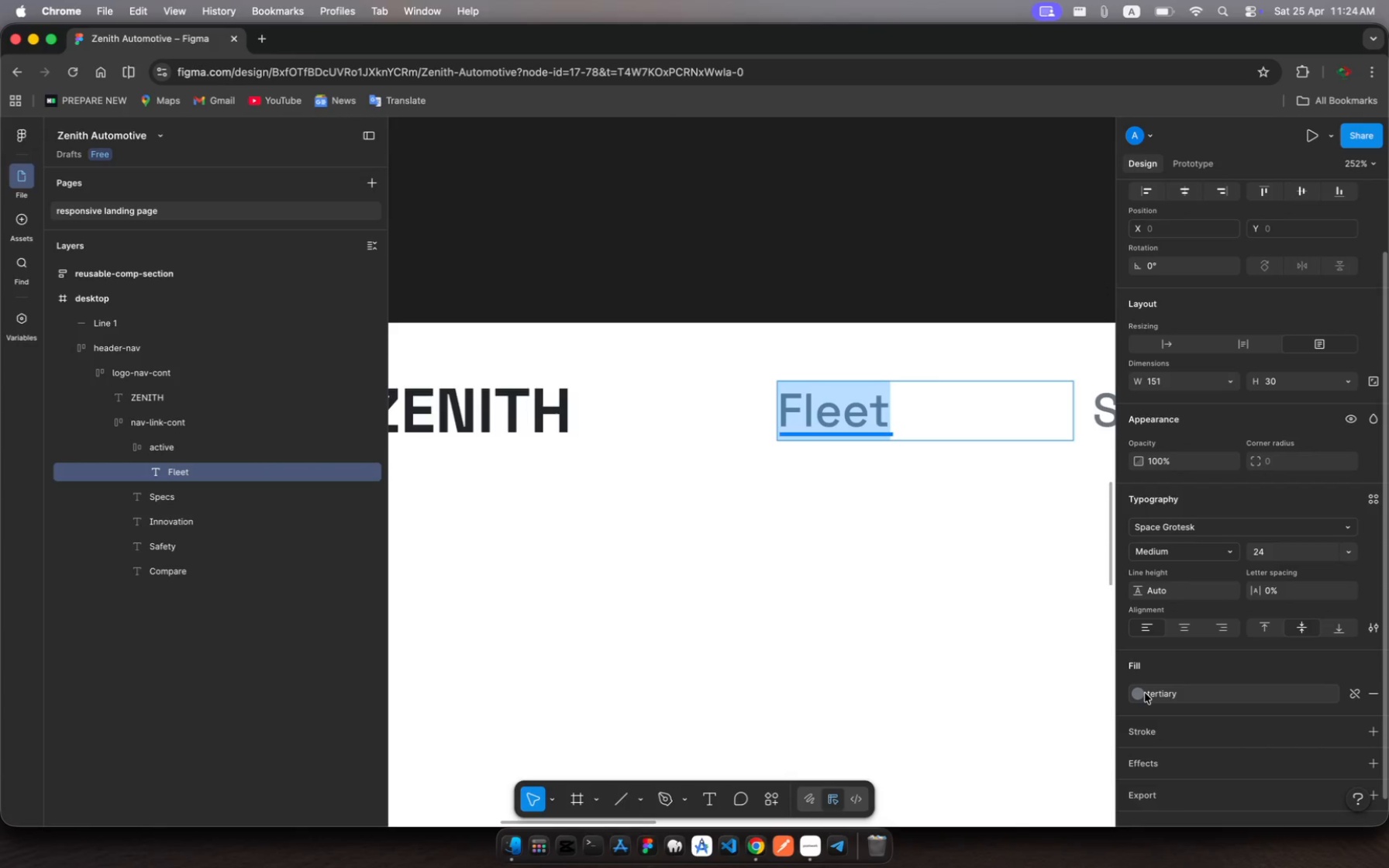 
left_click([1140, 693])
 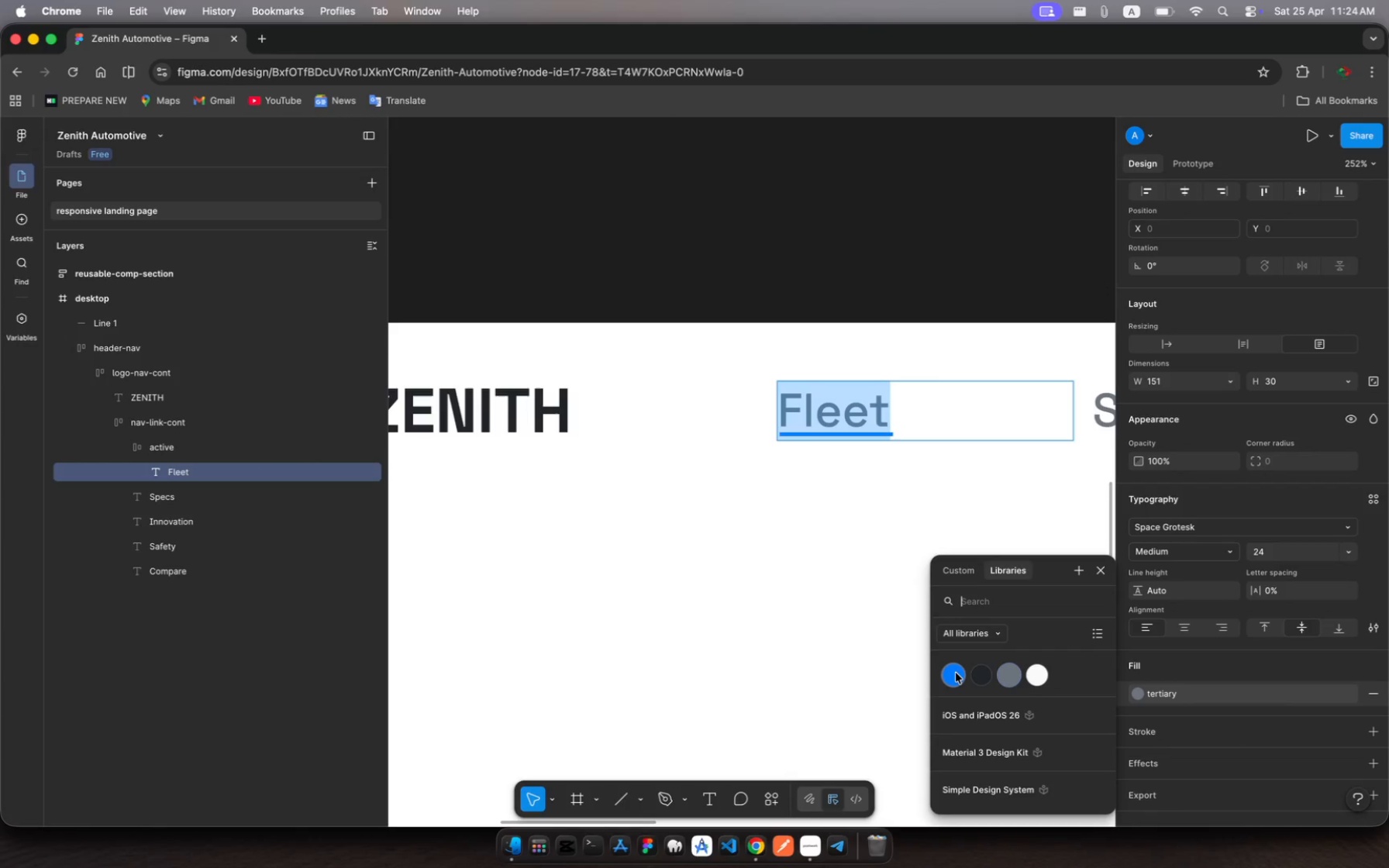 
left_click([956, 673])
 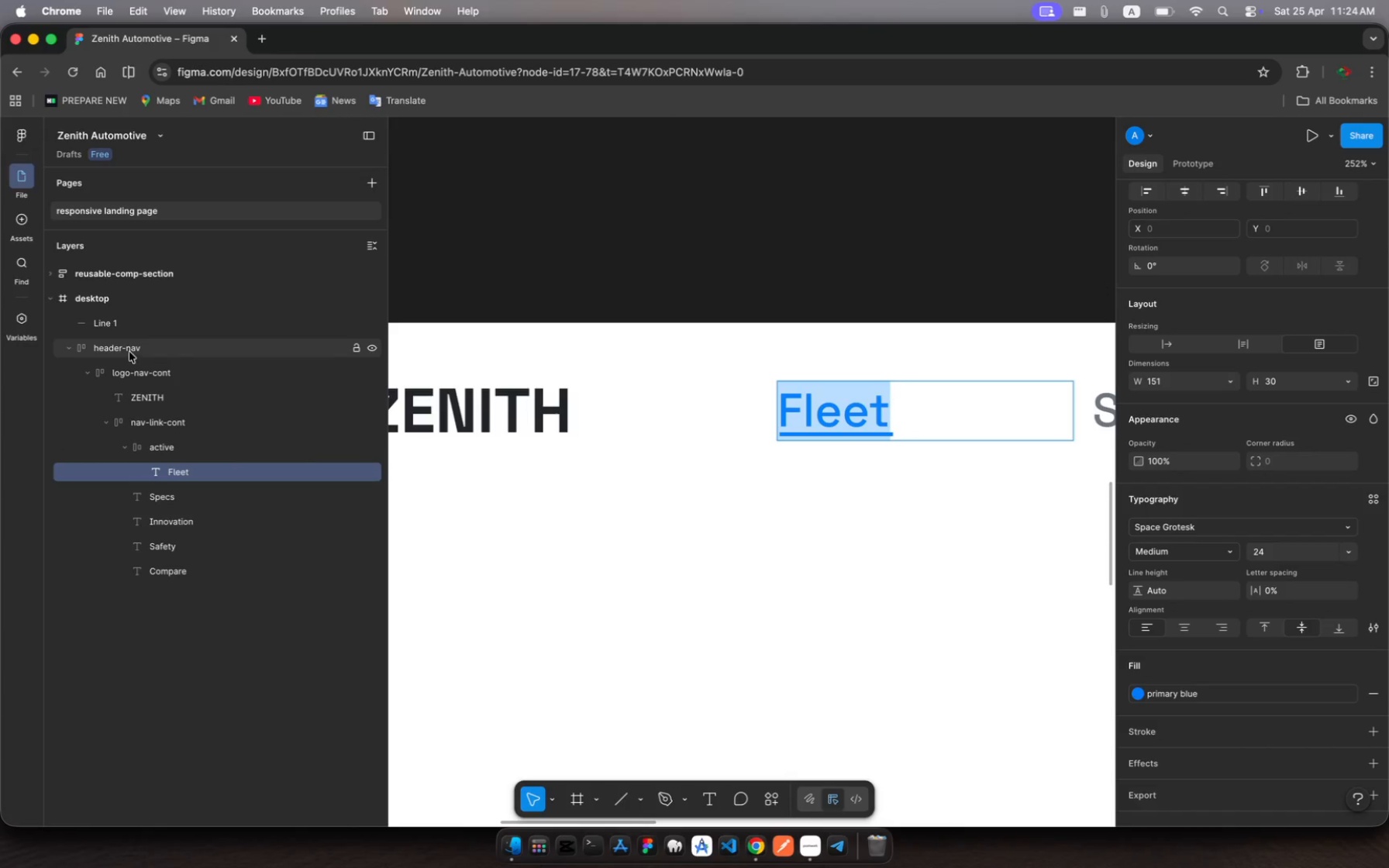 
left_click([120, 328])
 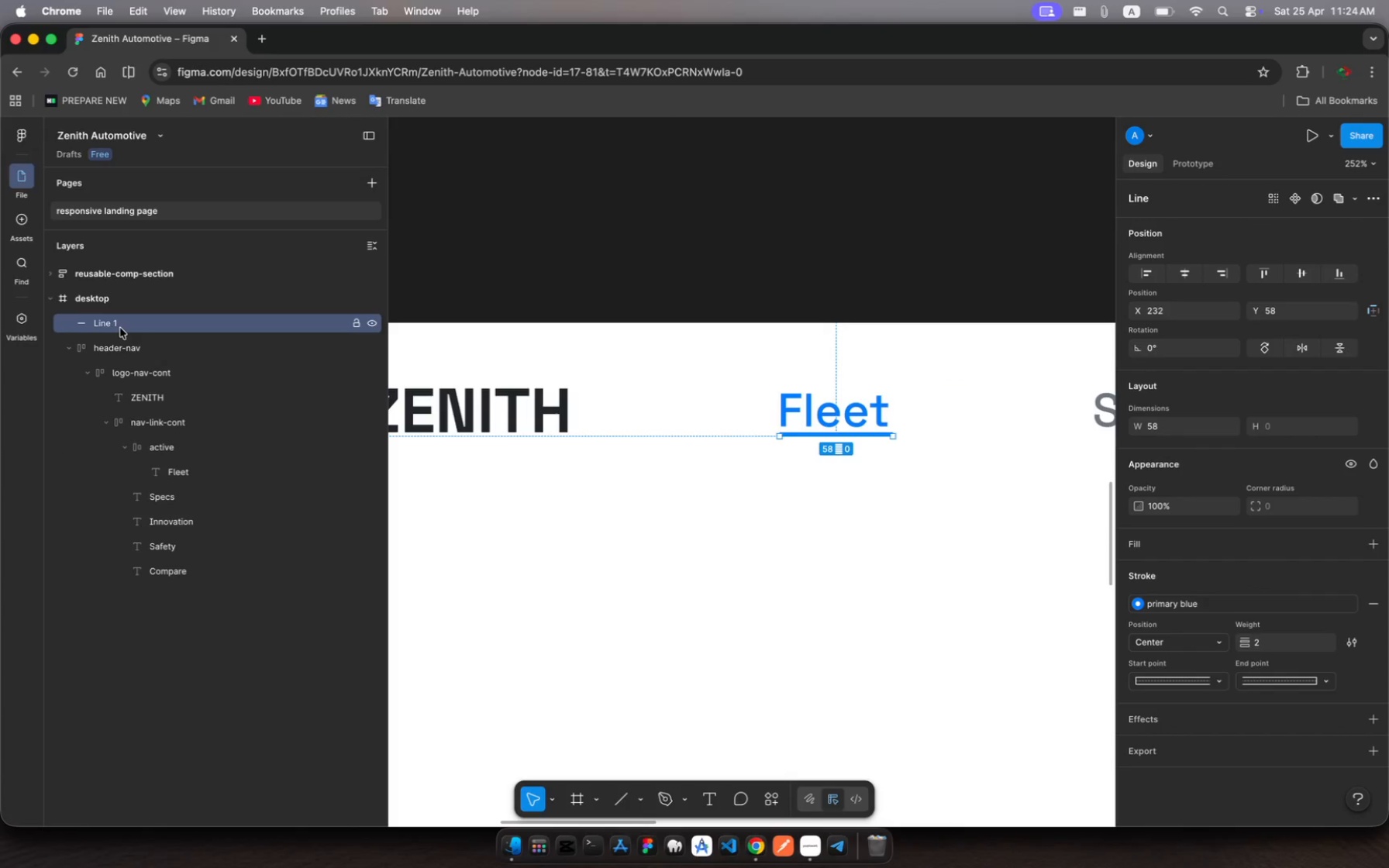 
left_click_drag(start_coordinate=[120, 328], to_coordinate=[182, 479])
 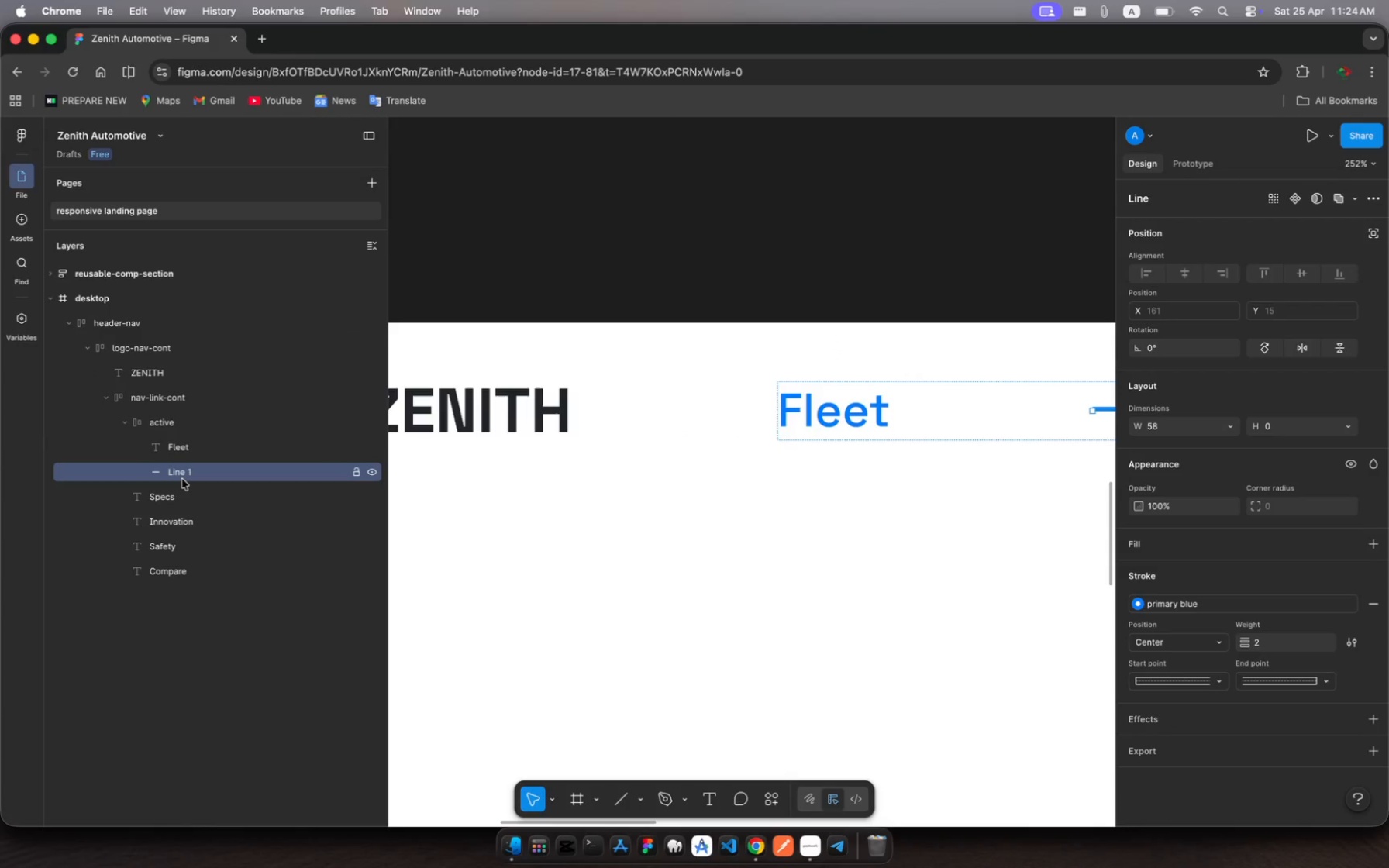 
left_click([164, 426])
 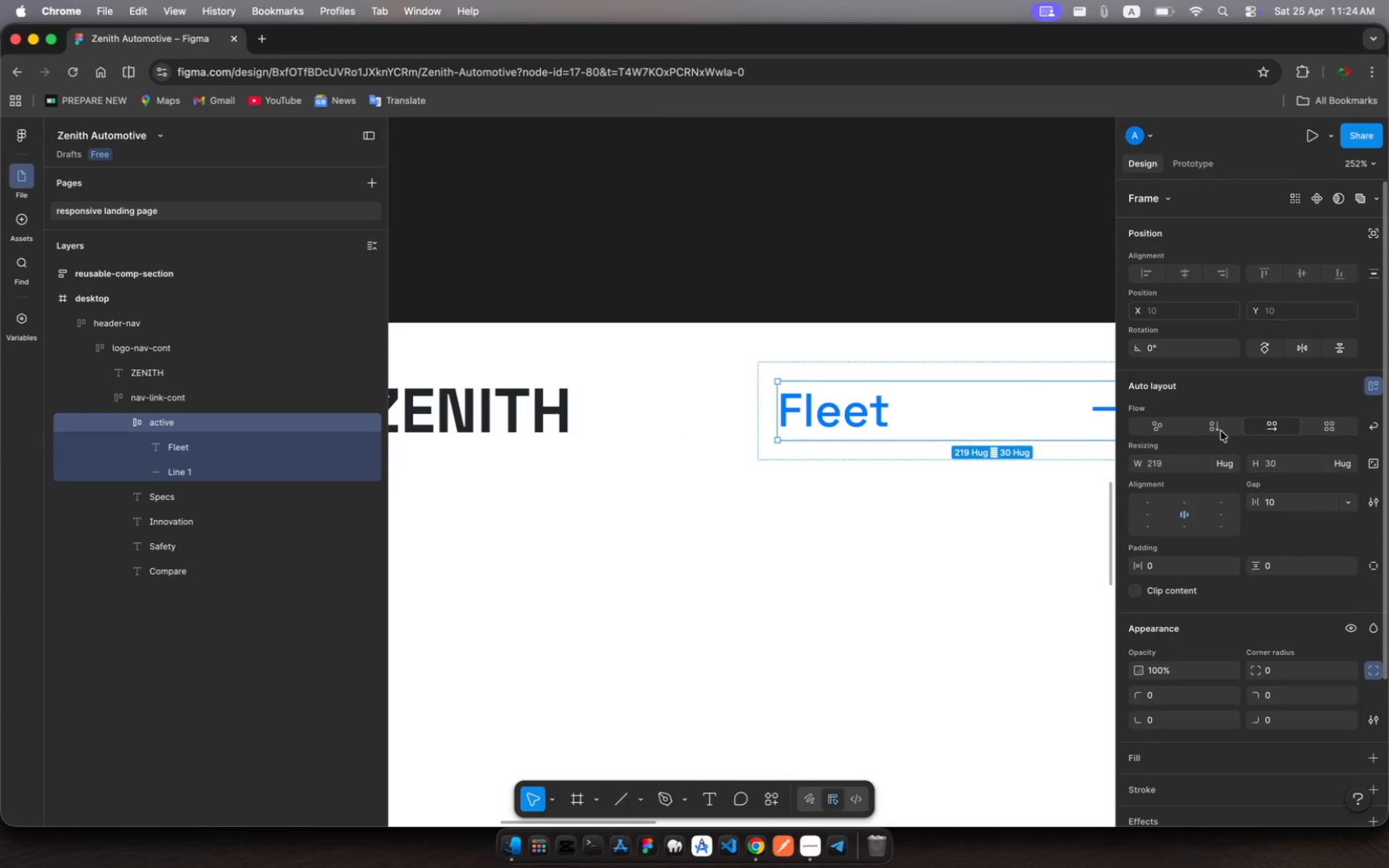 
left_click([1213, 425])
 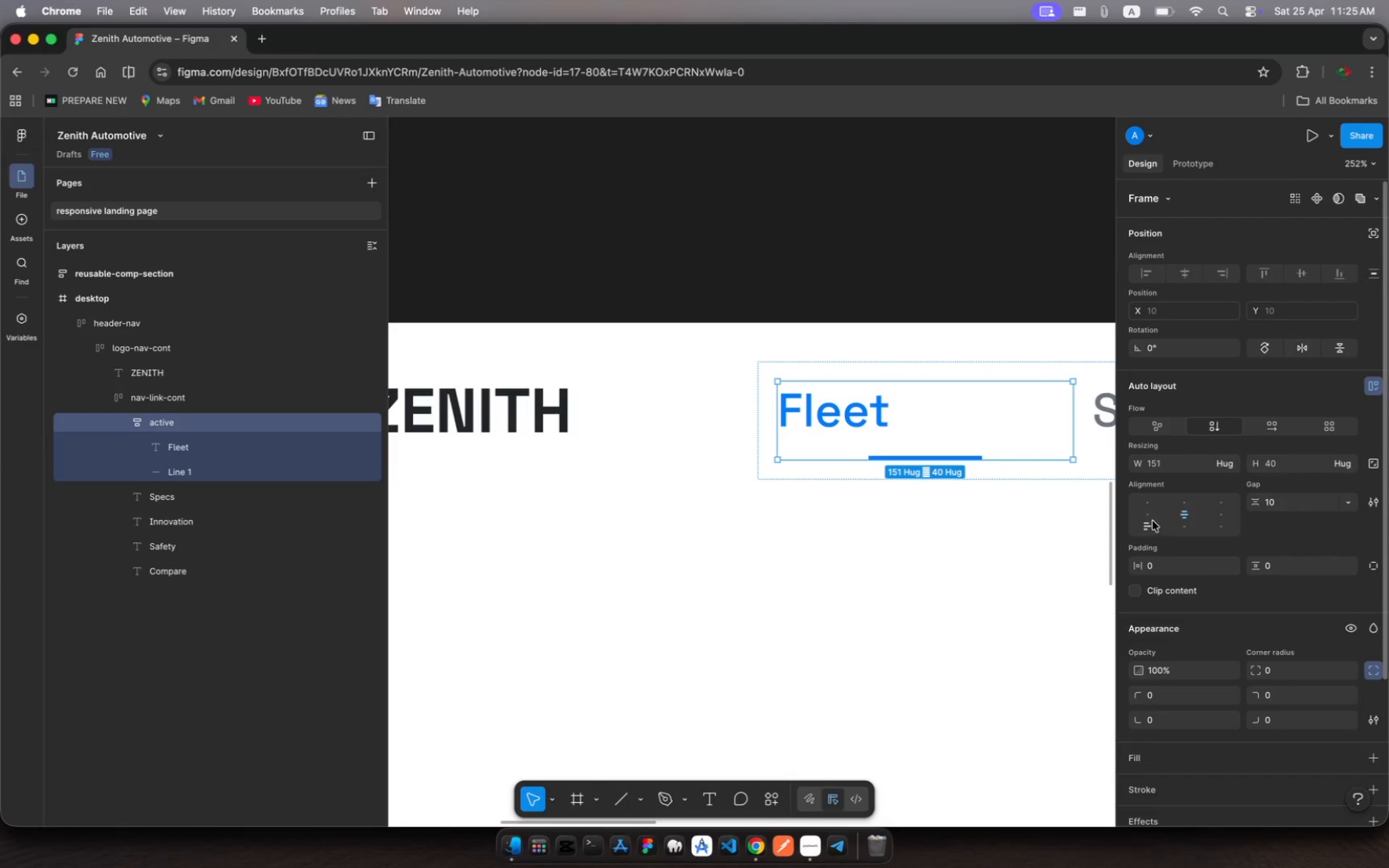 
left_click([1152, 514])
 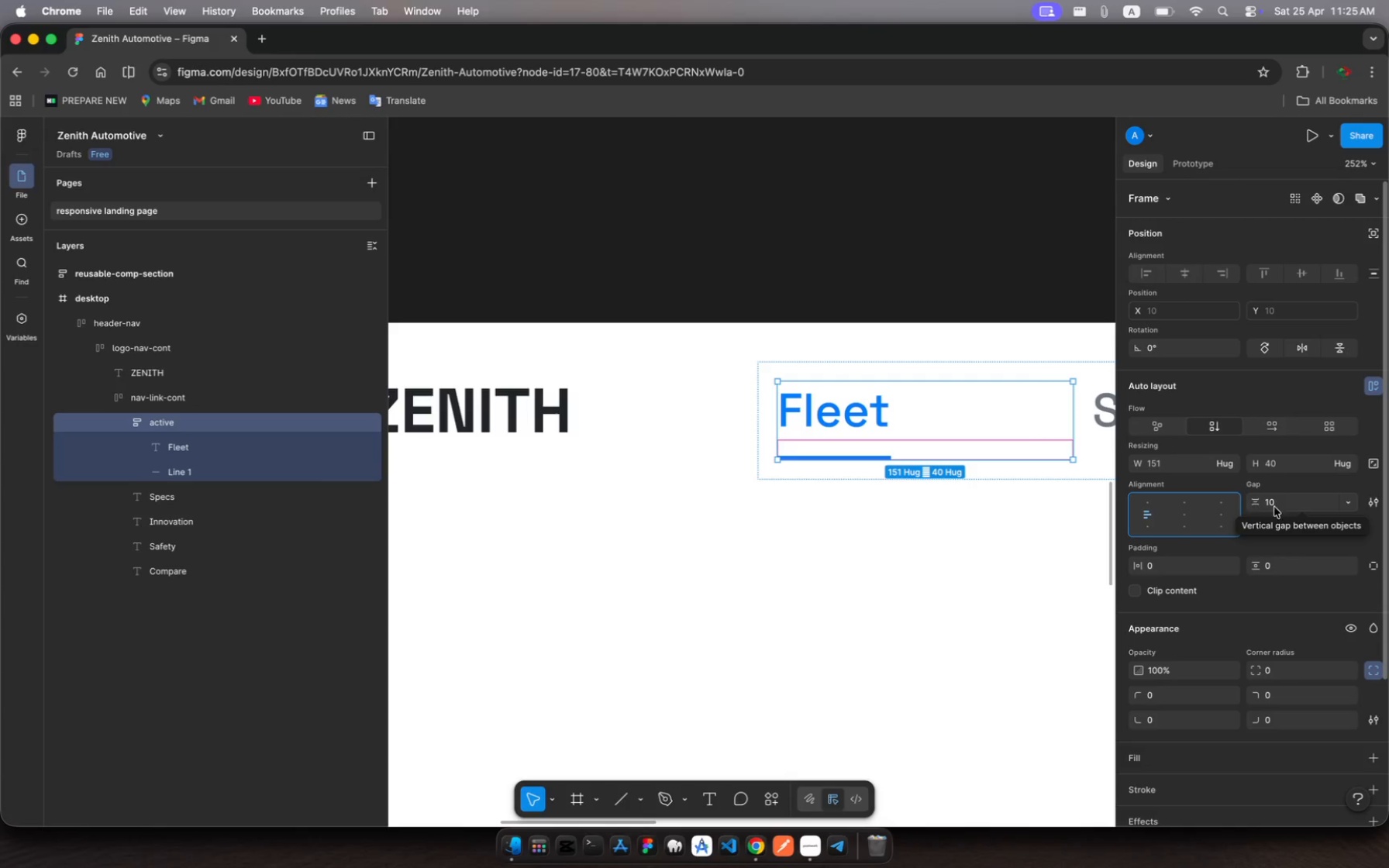 
left_click([1277, 507])
 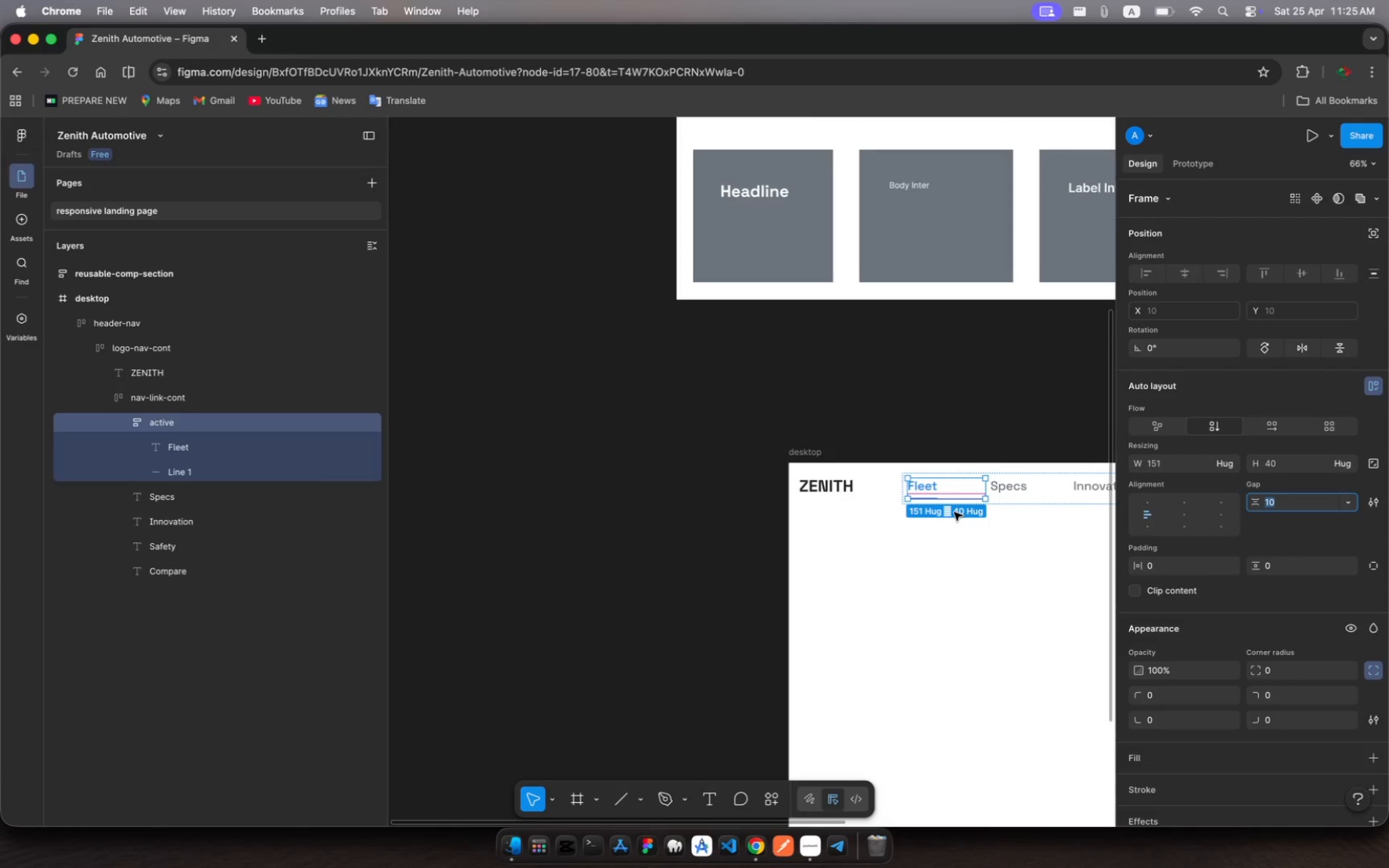 
wait(8.57)
 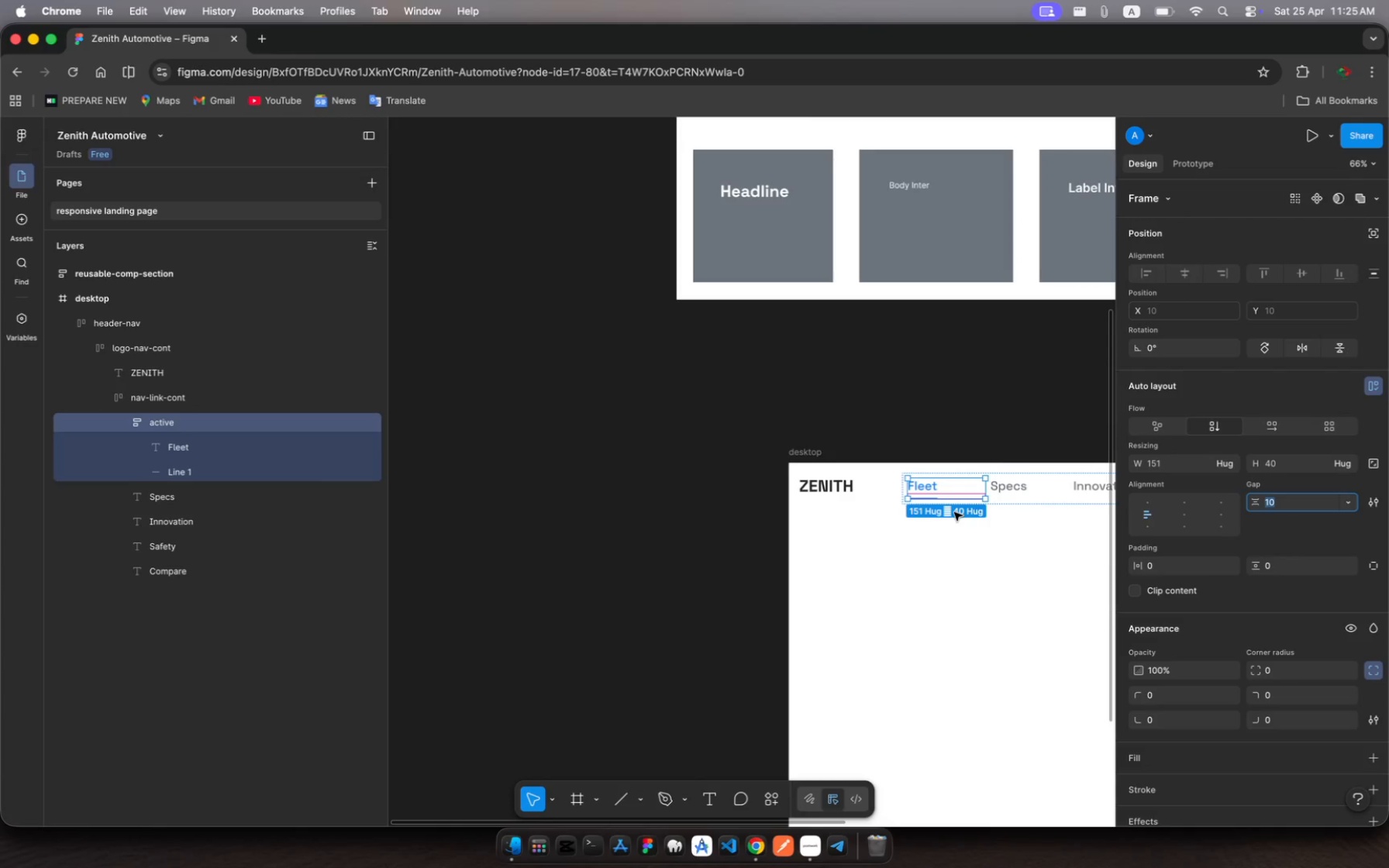 
key(7)
 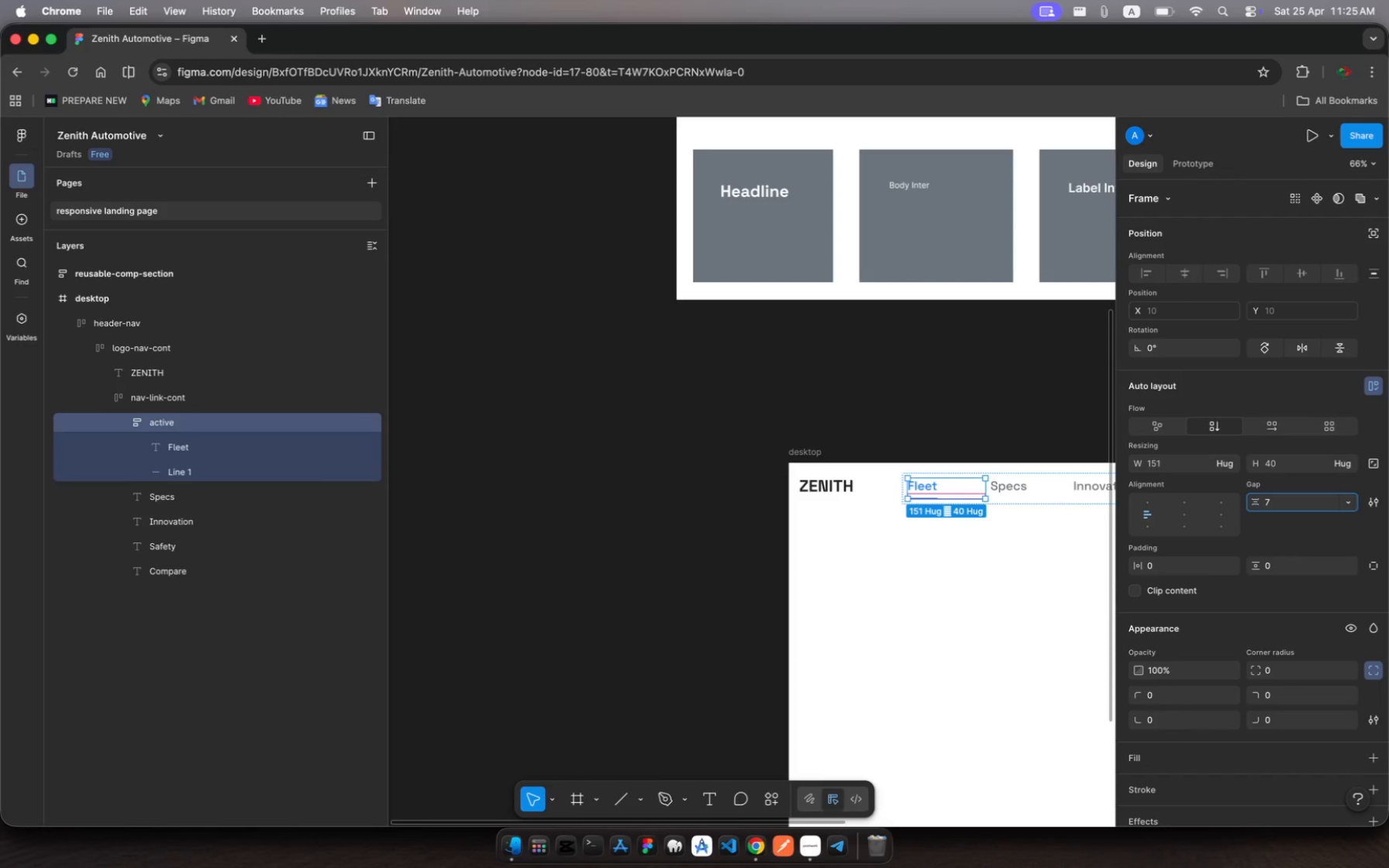 
key(Enter)
 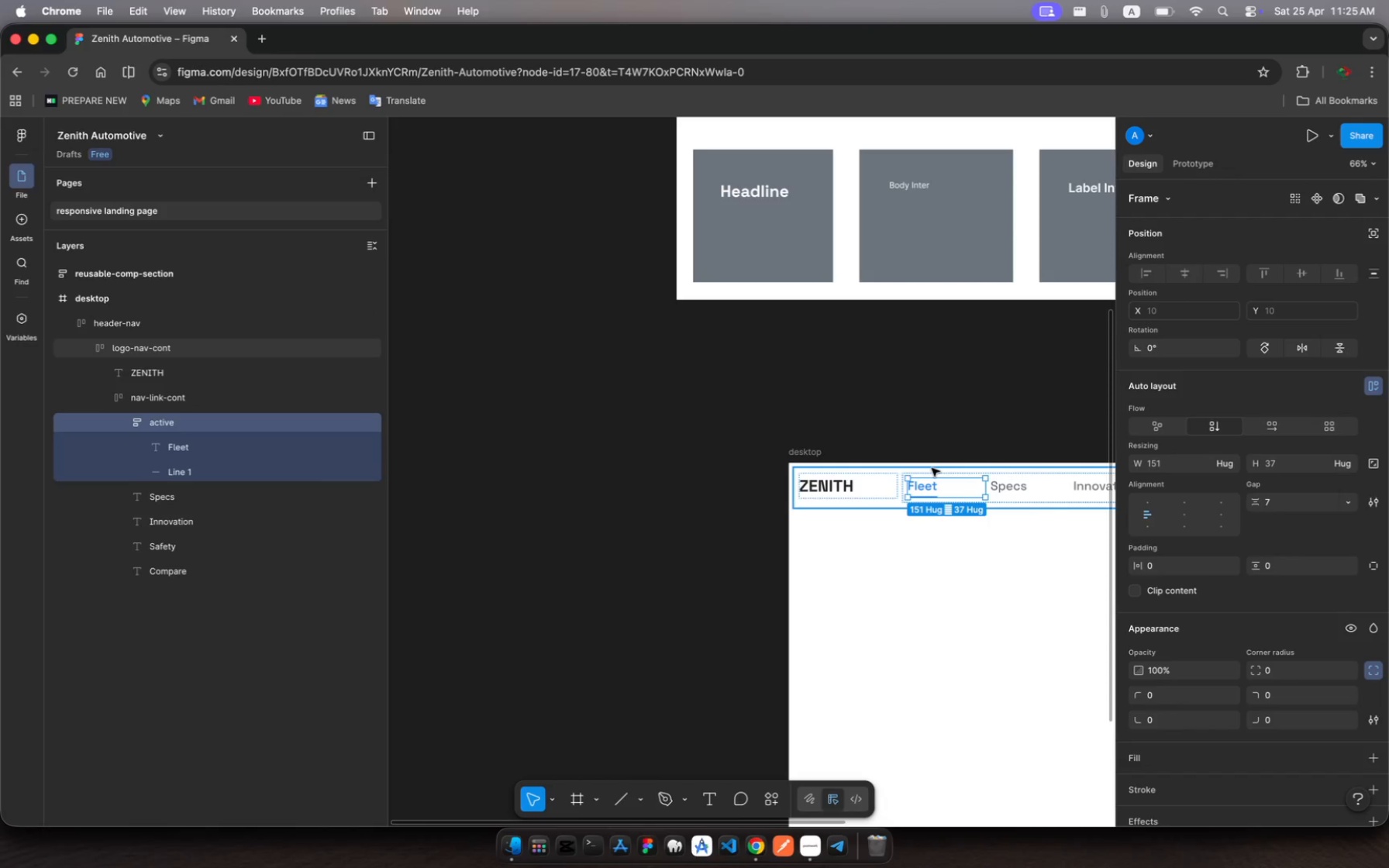 
wait(11.47)
 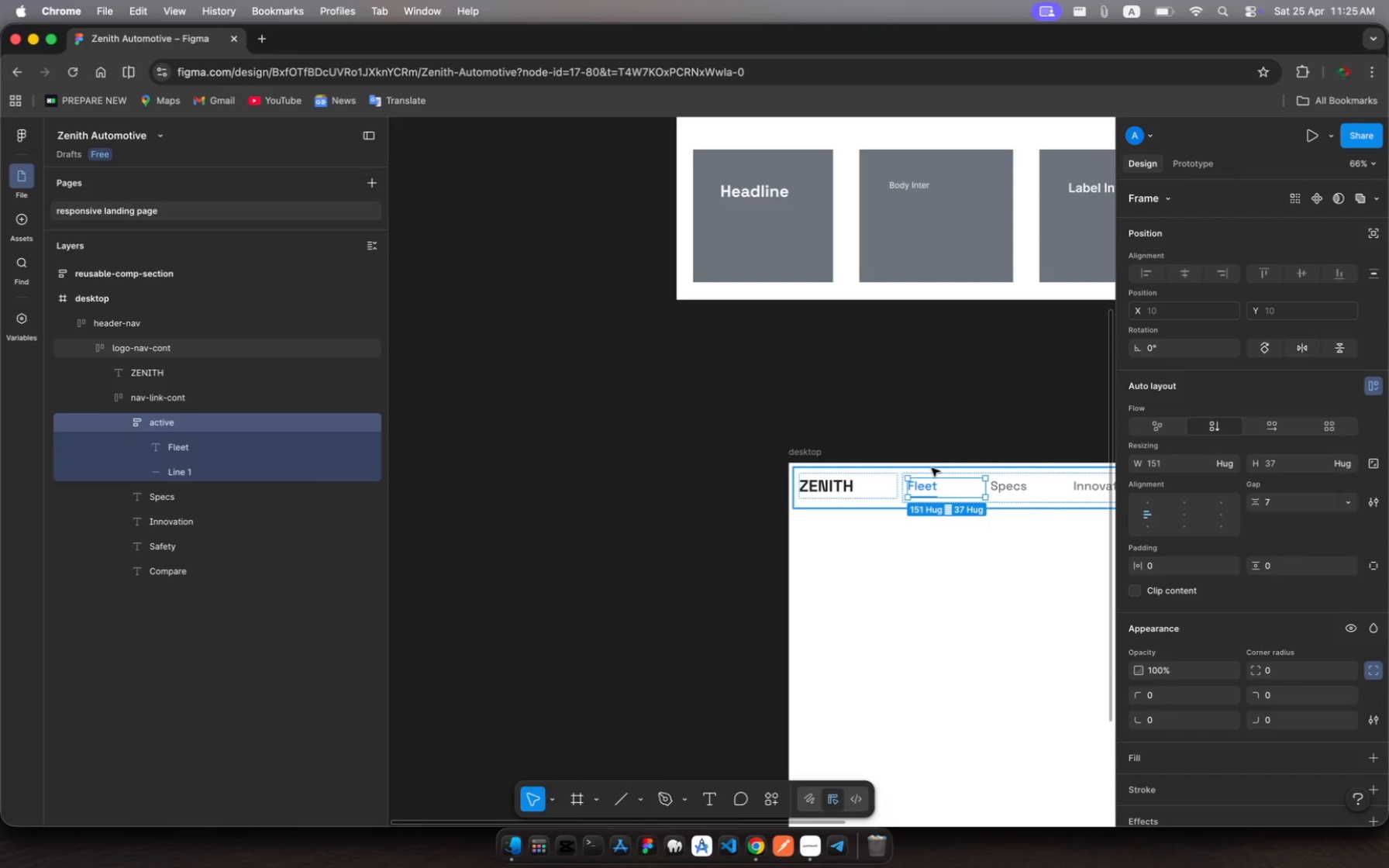 
left_click([188, 470])
 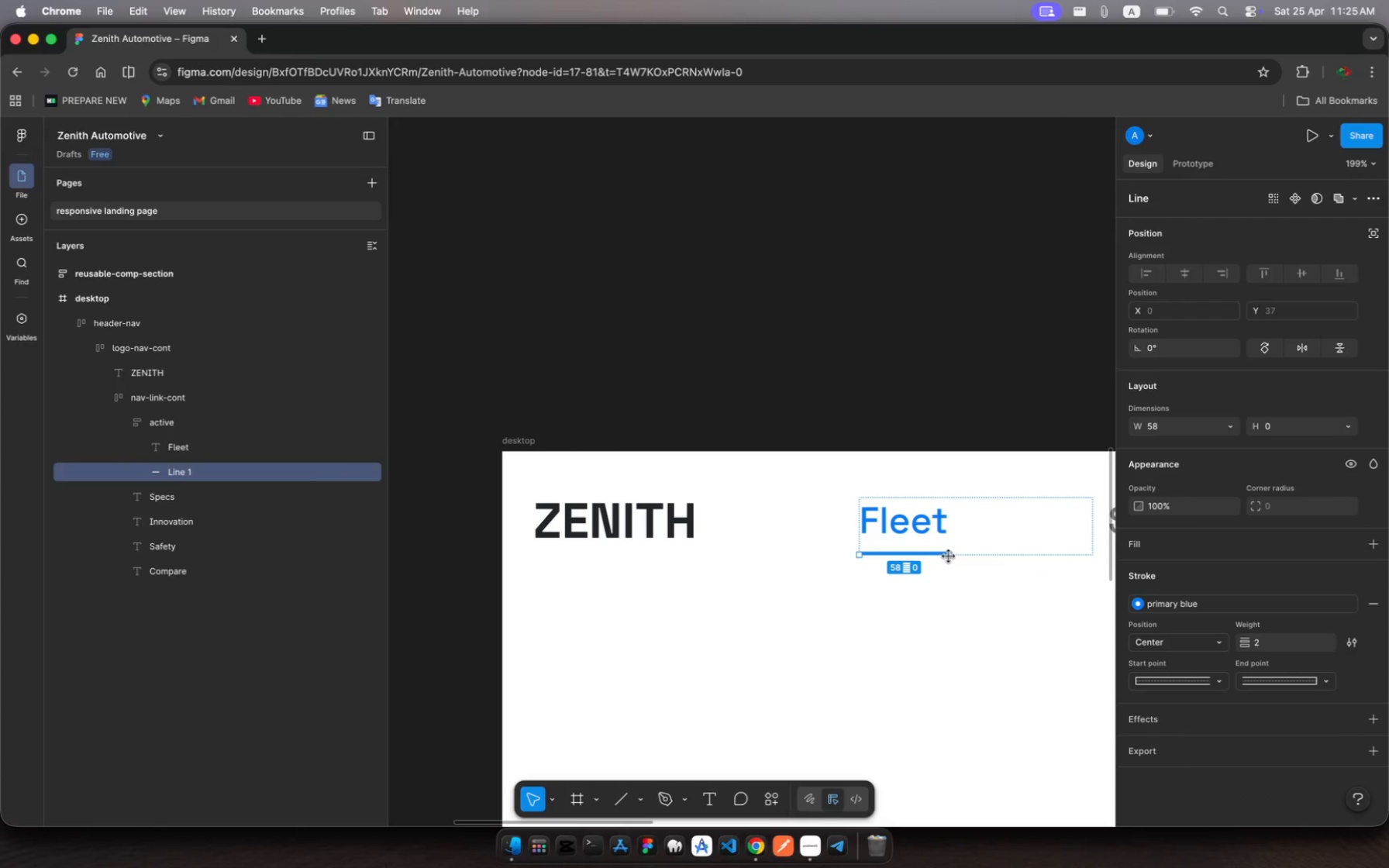 
left_click_drag(start_coordinate=[949, 556], to_coordinate=[960, 555])
 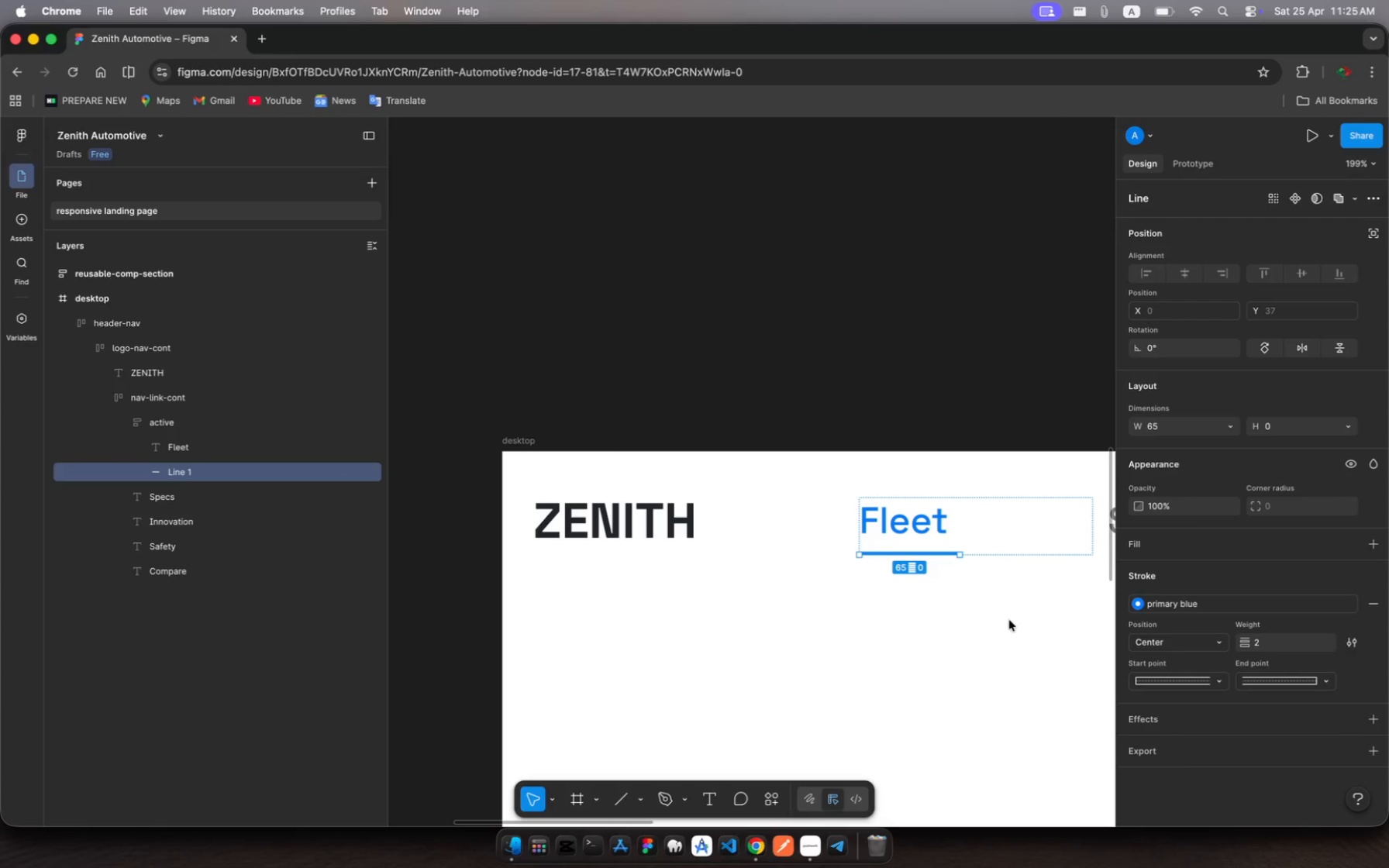 
mouse_move([962, 642])
 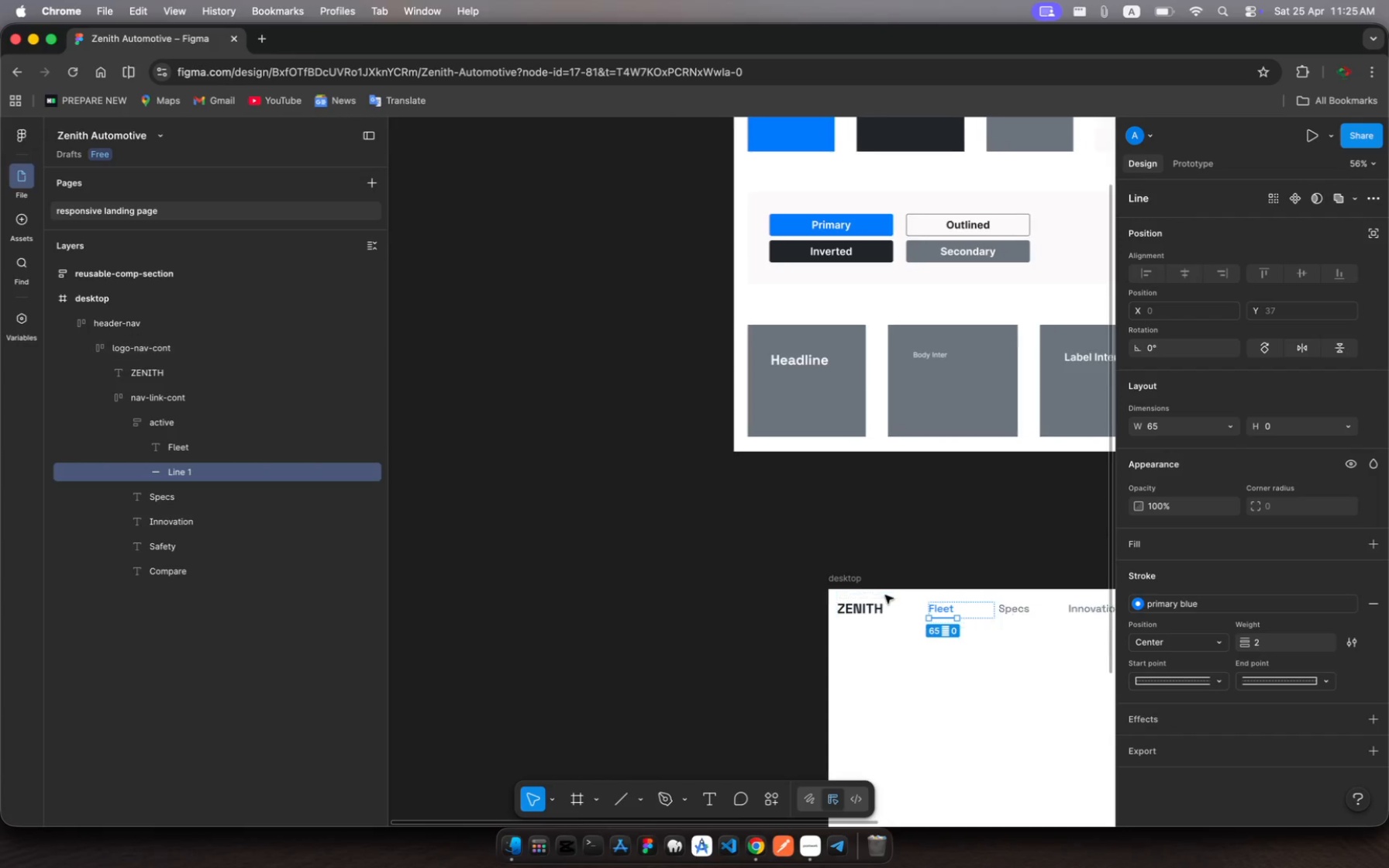 
scroll: coordinate [885, 595], scroll_direction: down, amount: 14.0
 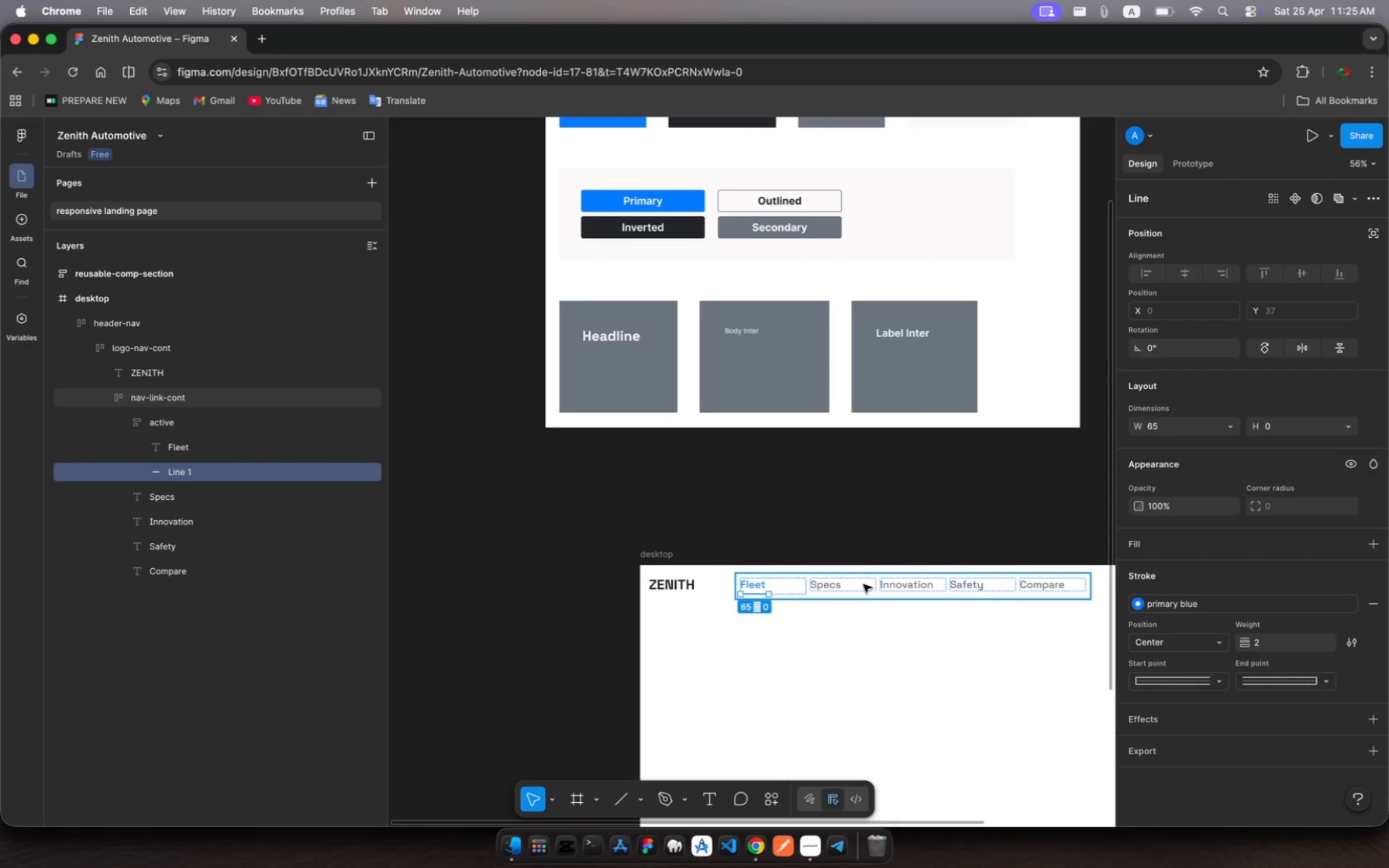 
left_click([863, 584])
 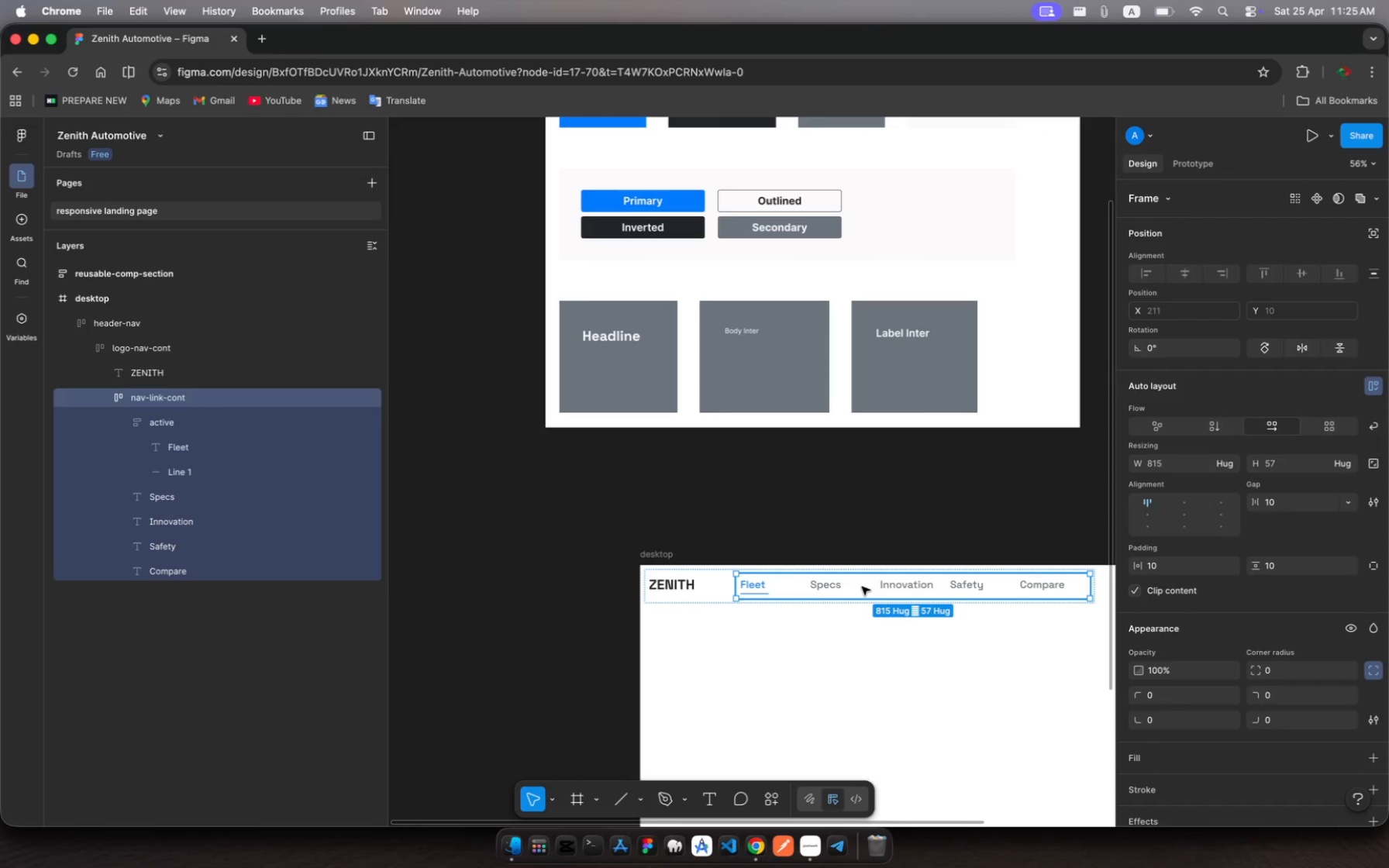 
scroll: coordinate [862, 591], scroll_direction: down, amount: 12.0
 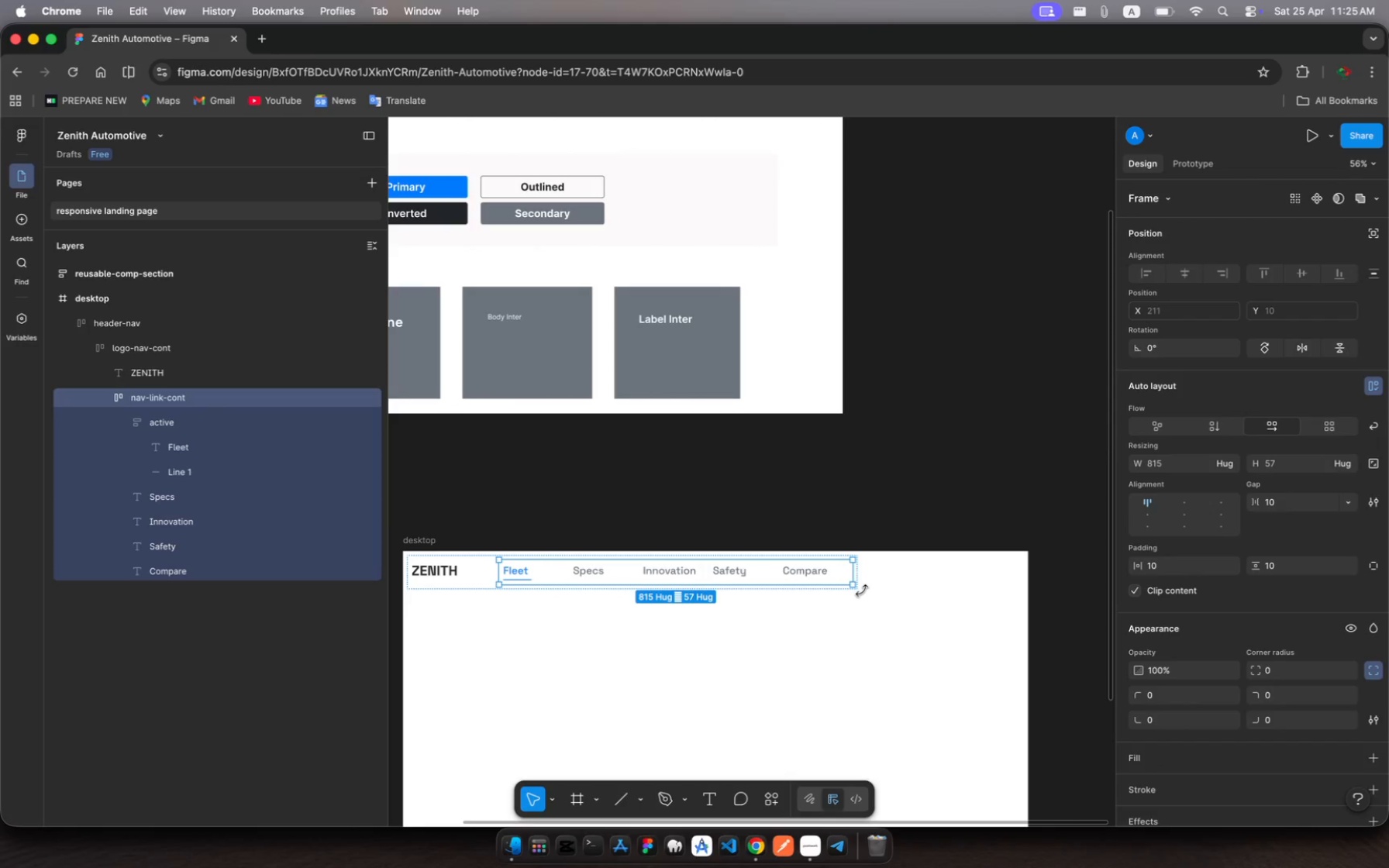 
scroll: coordinate [862, 591], scroll_direction: up, amount: 9.0
 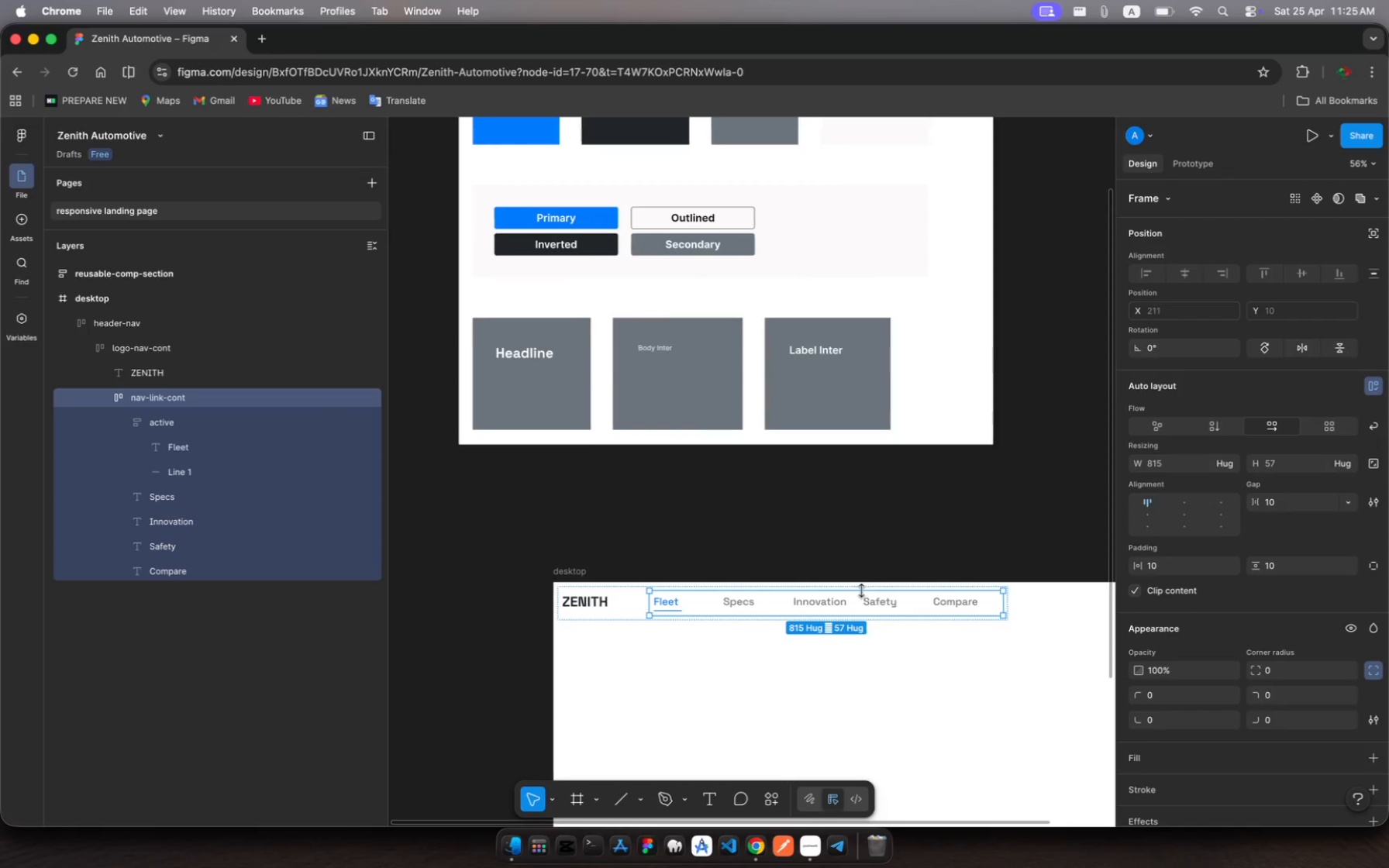 
scroll: coordinate [862, 591], scroll_direction: down, amount: 11.0
 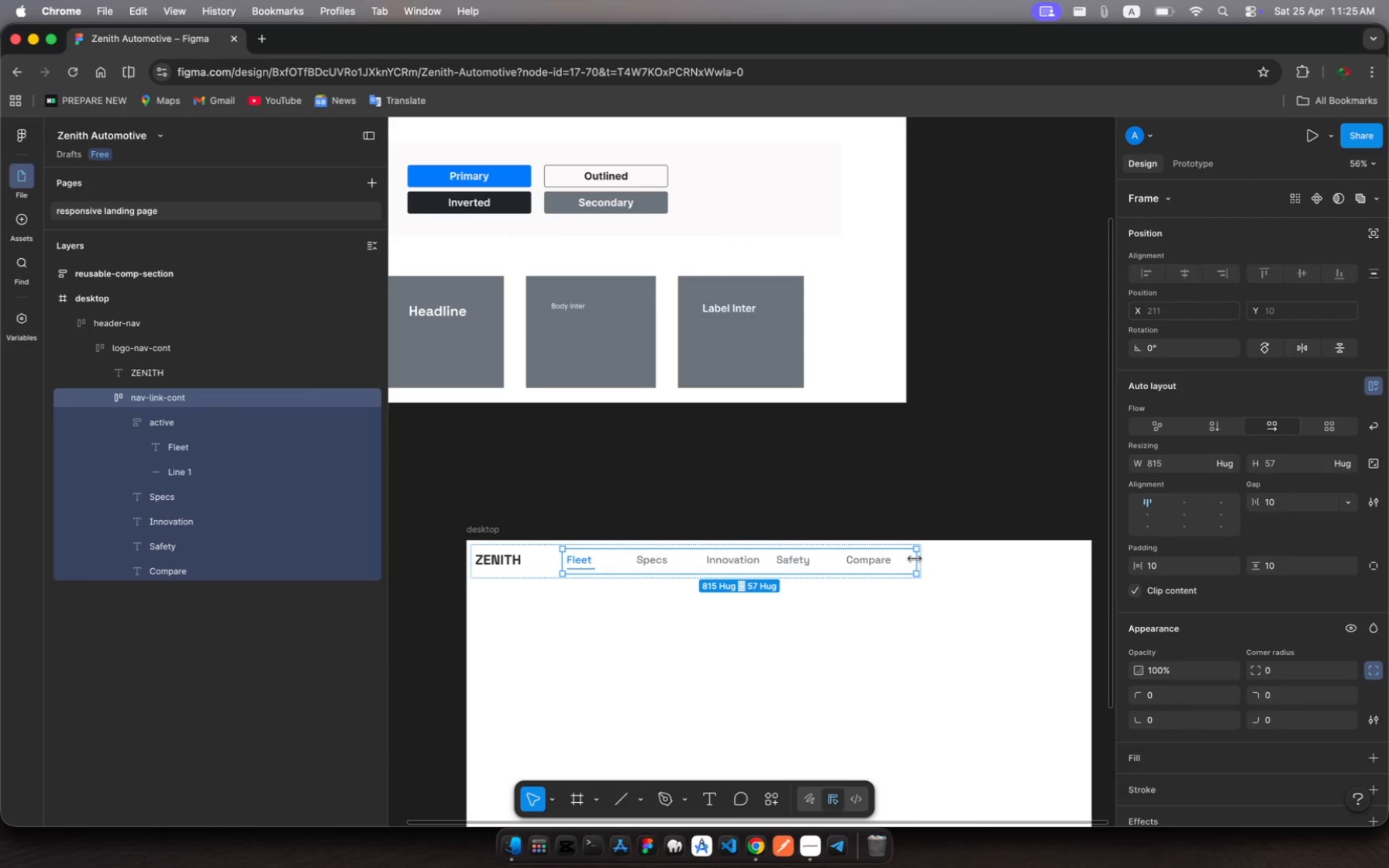 
left_click_drag(start_coordinate=[914, 559], to_coordinate=[910, 558])
 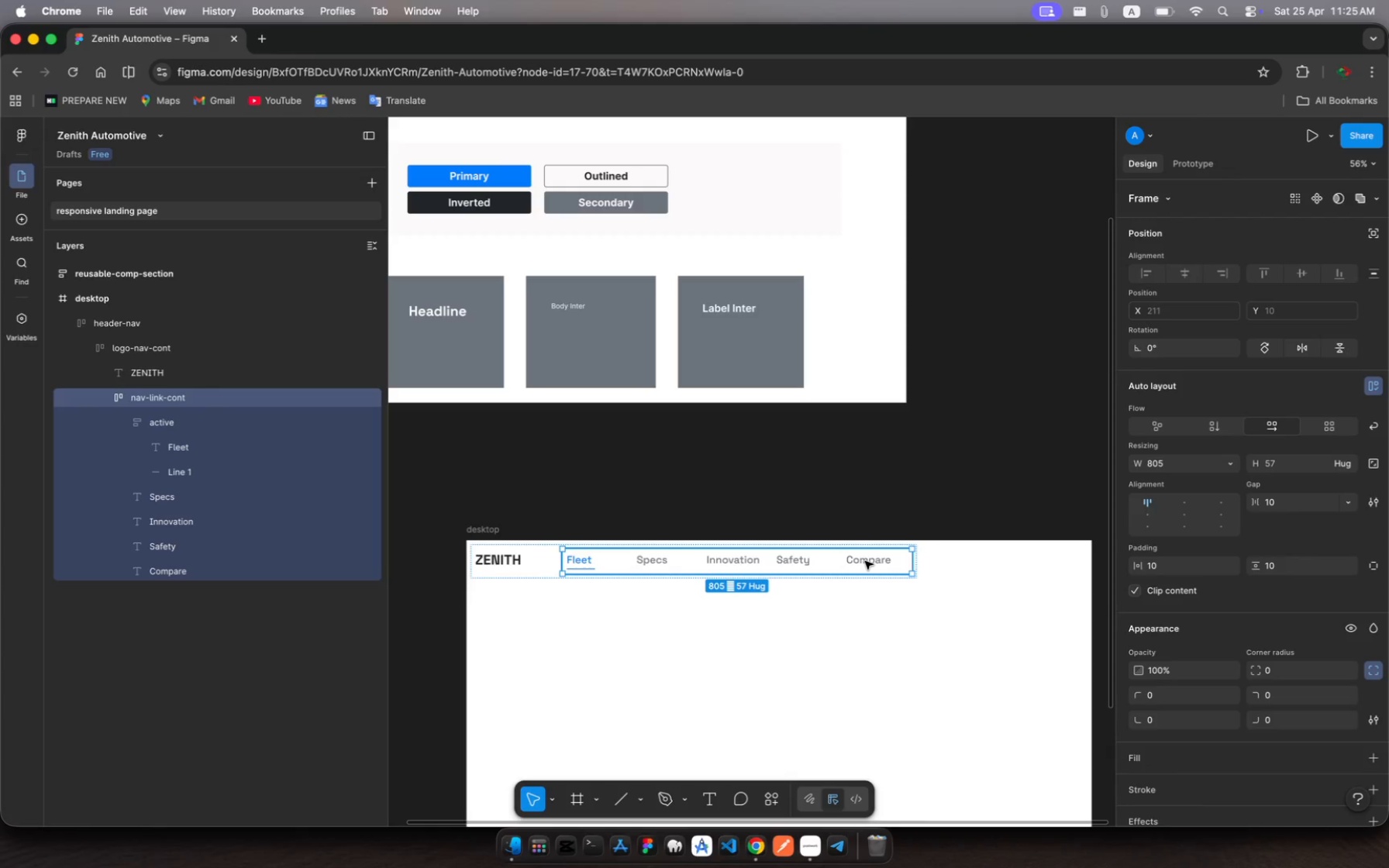 
left_click([865, 561])
 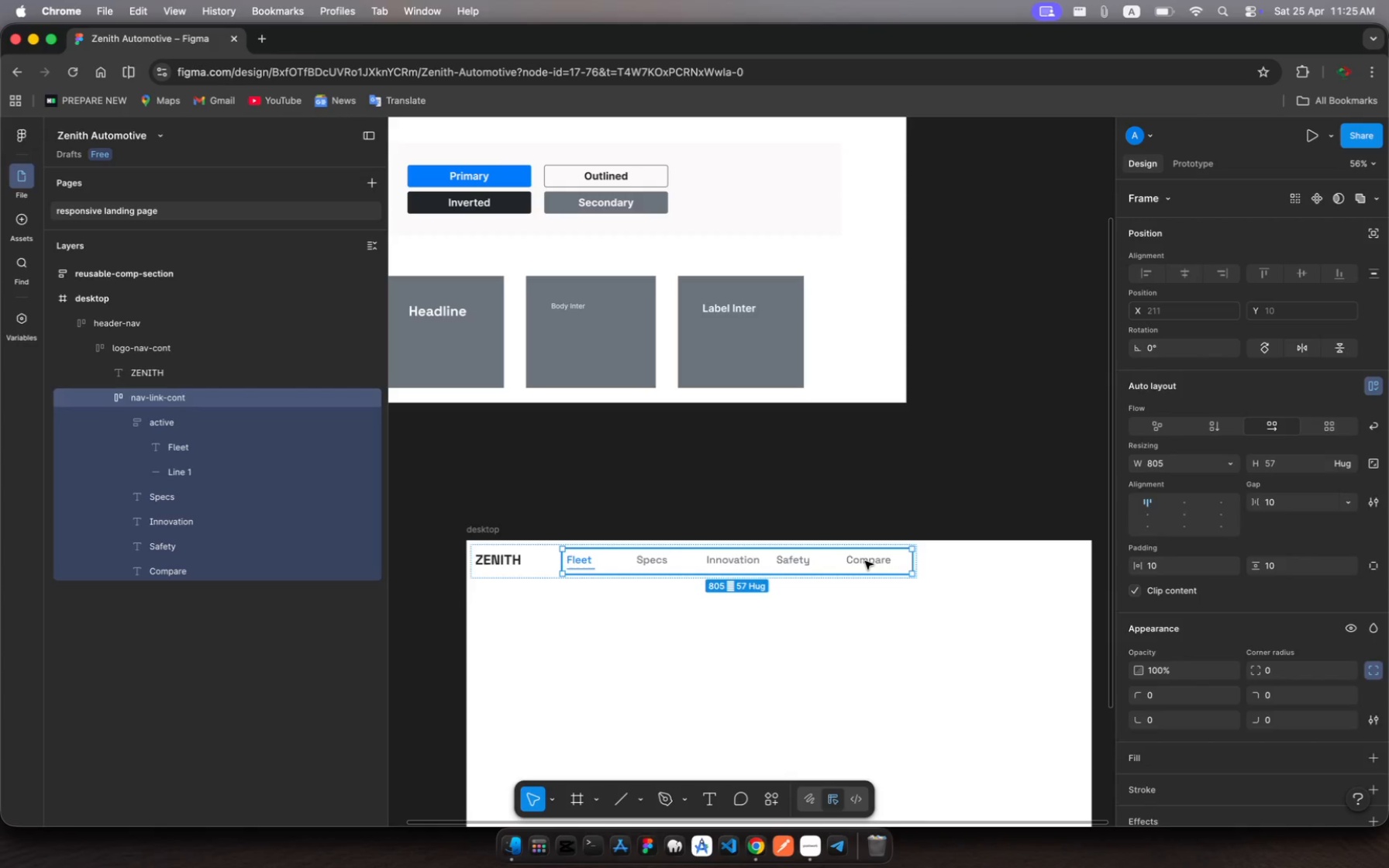 
left_click([865, 561])
 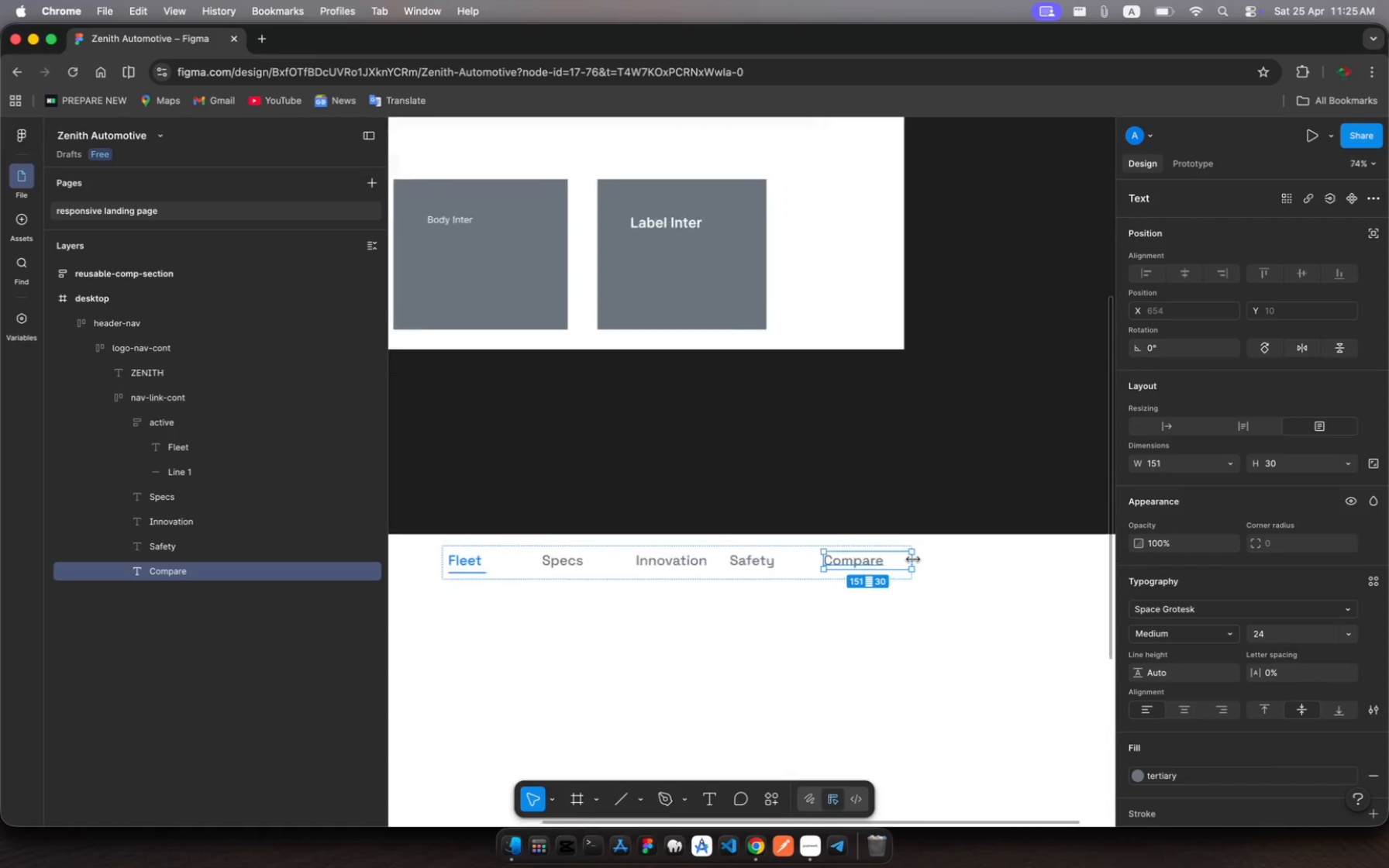 
left_click_drag(start_coordinate=[913, 560], to_coordinate=[881, 564])
 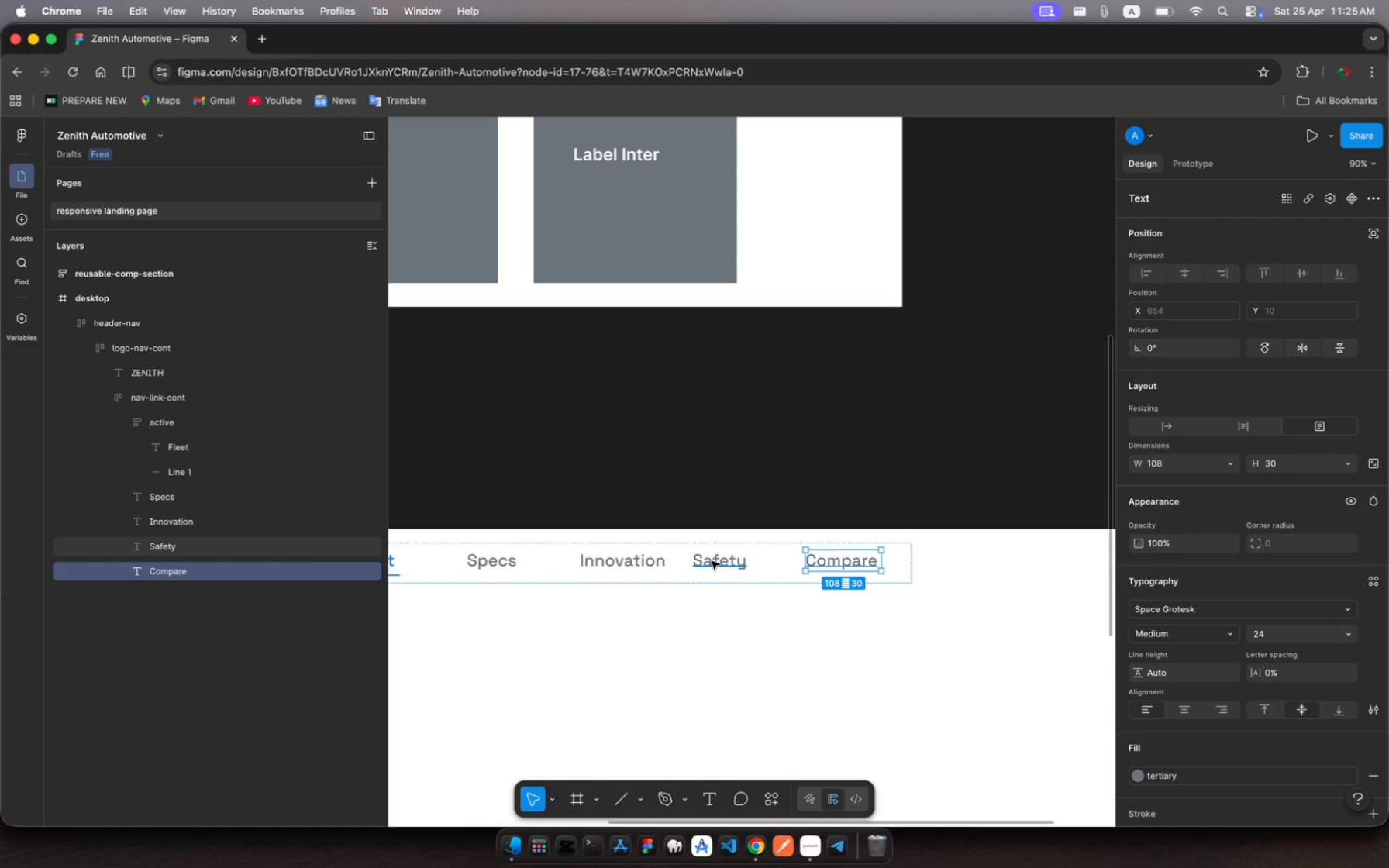 
left_click([712, 561])
 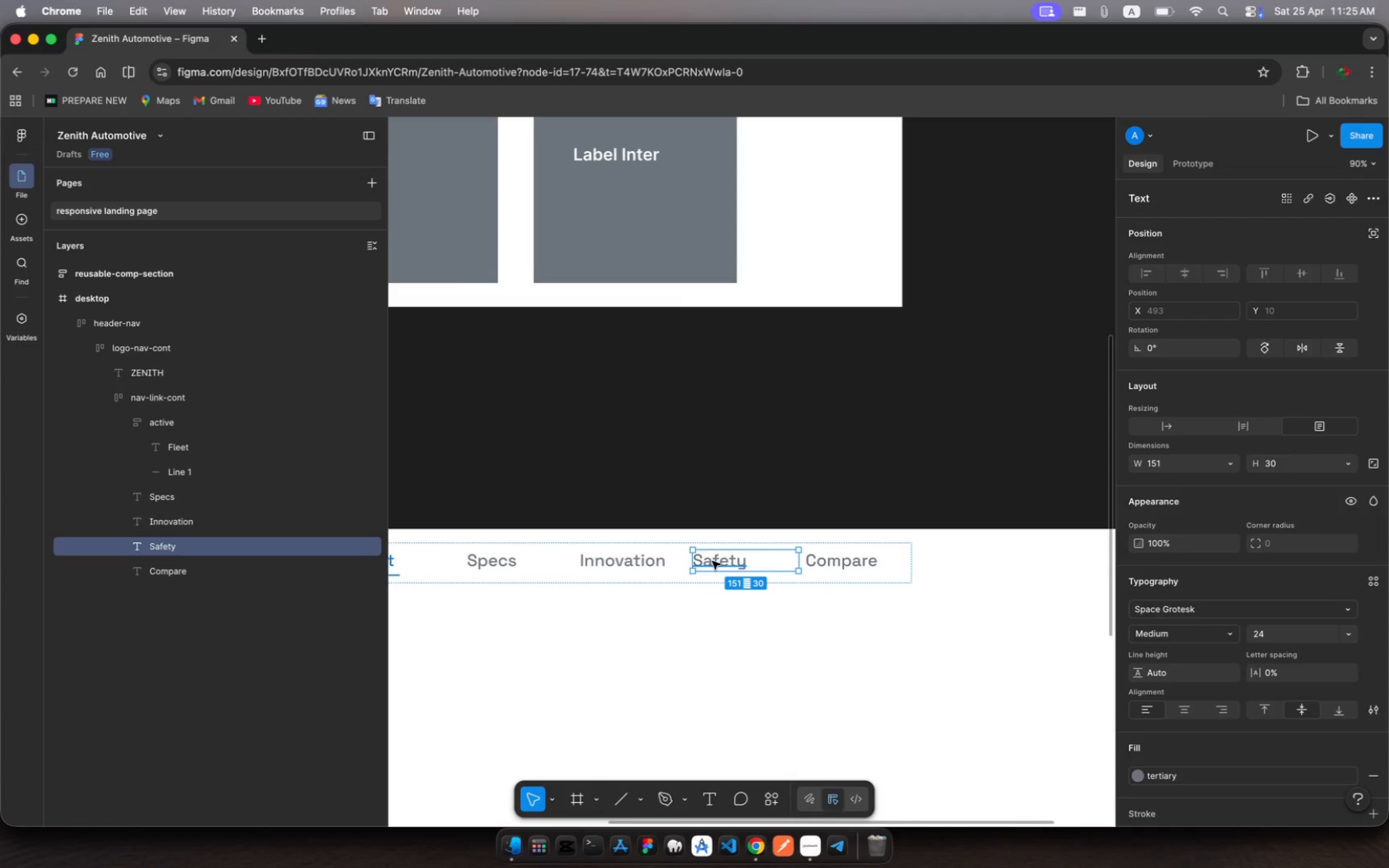 
left_click([712, 561])
 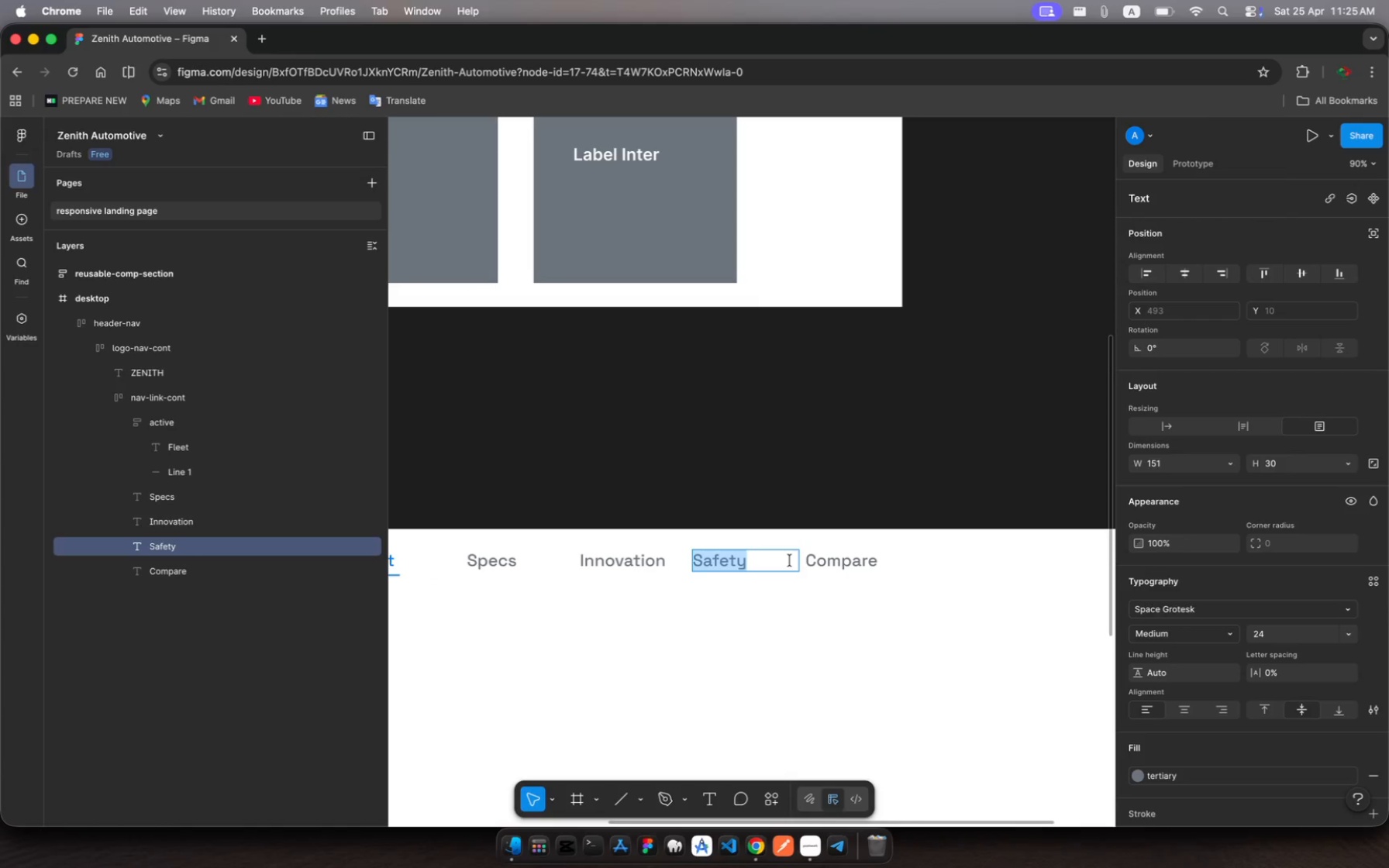 
key(Escape)
 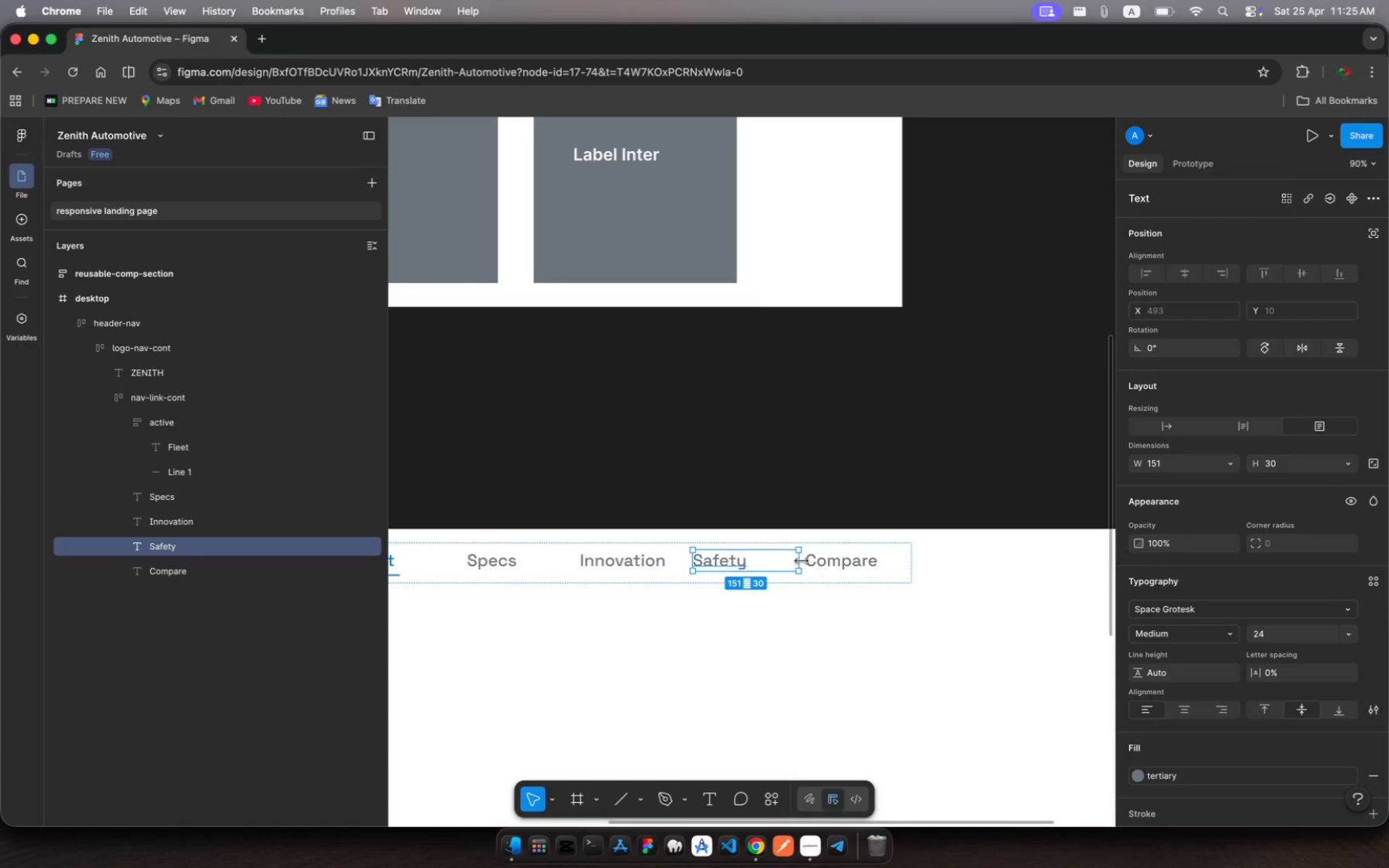 
left_click_drag(start_coordinate=[801, 561], to_coordinate=[758, 565])
 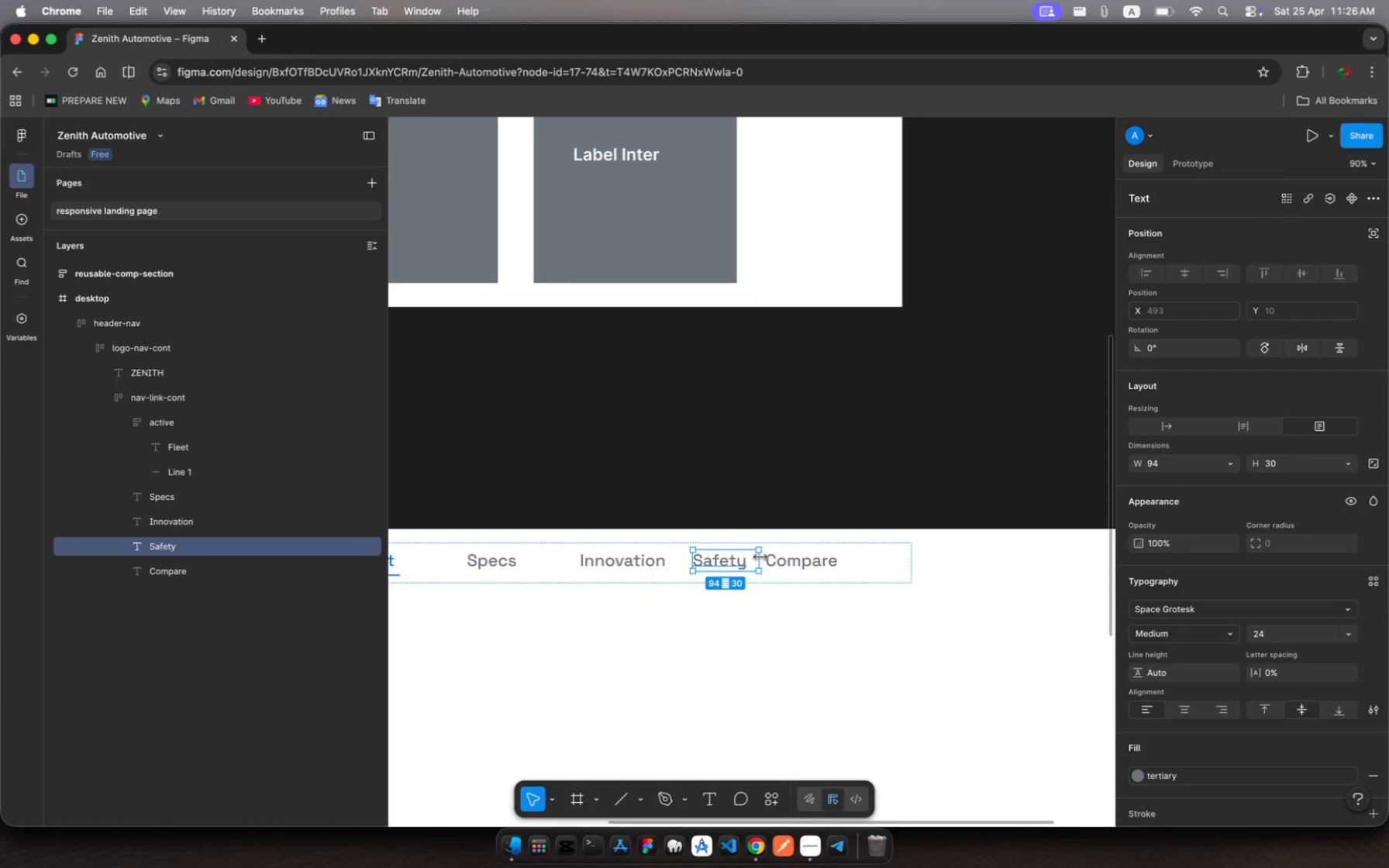 
left_click_drag(start_coordinate=[760, 557], to_coordinate=[747, 560])
 